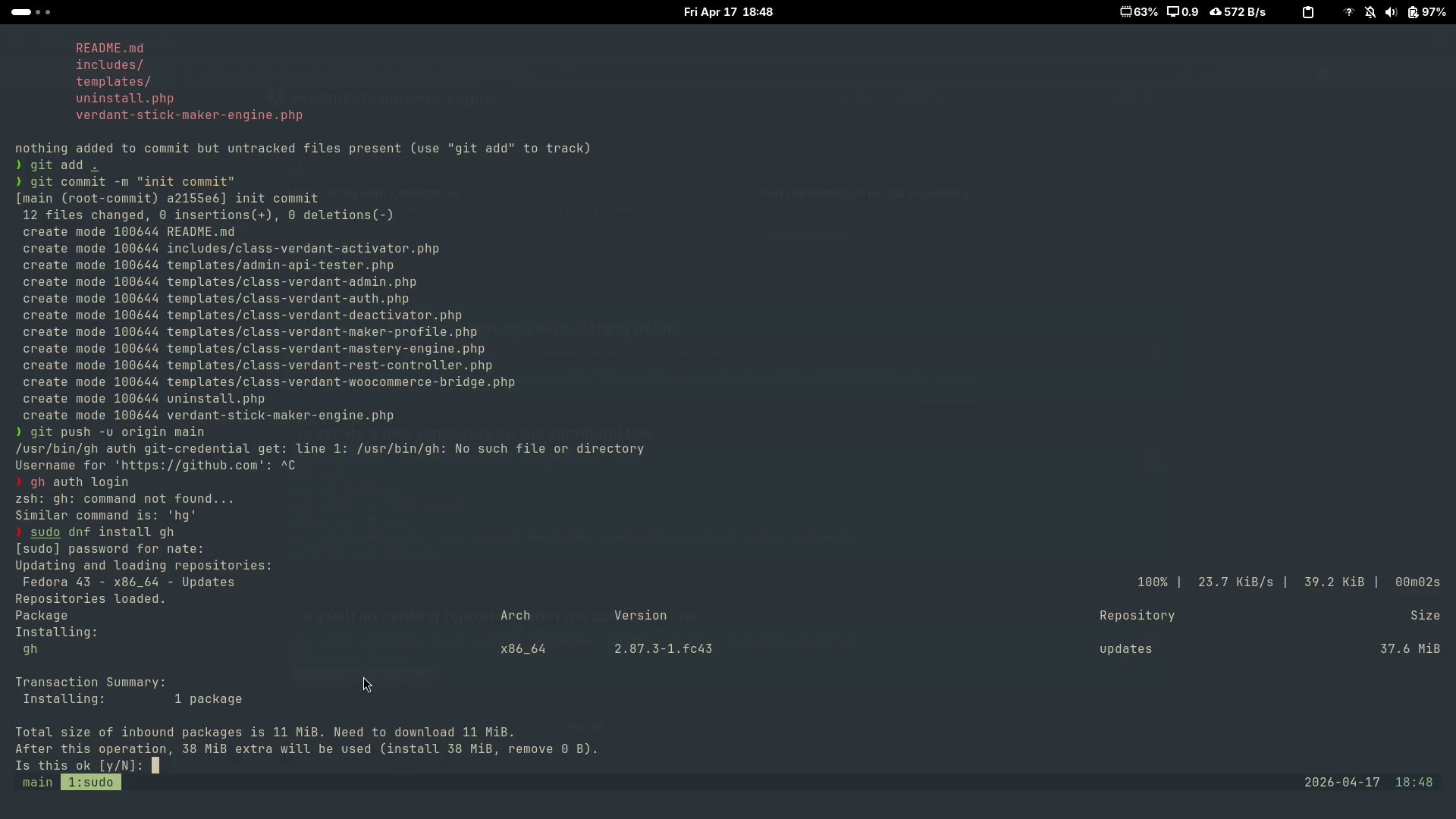 
key(Y)
 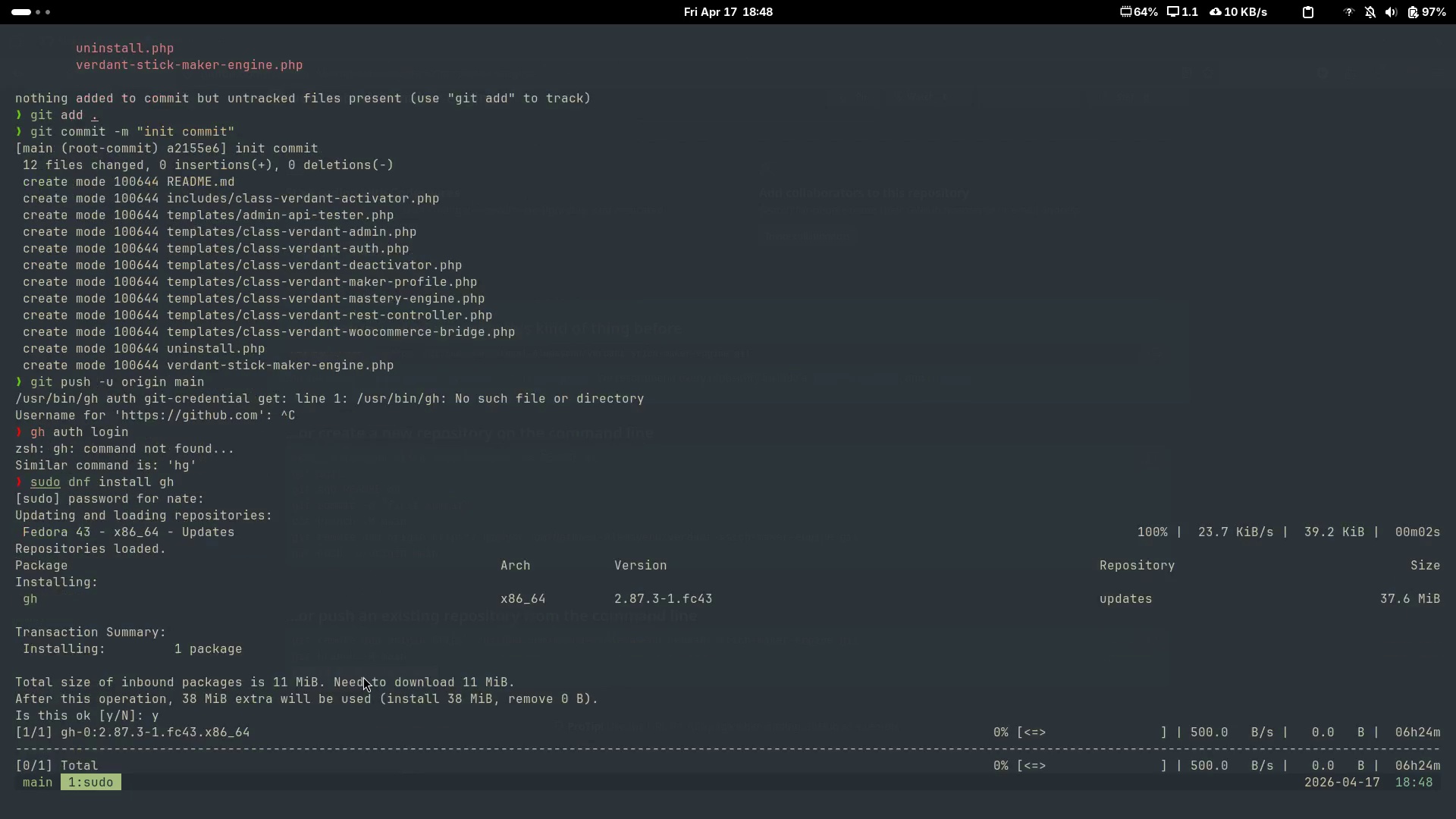 
key(Enter)
 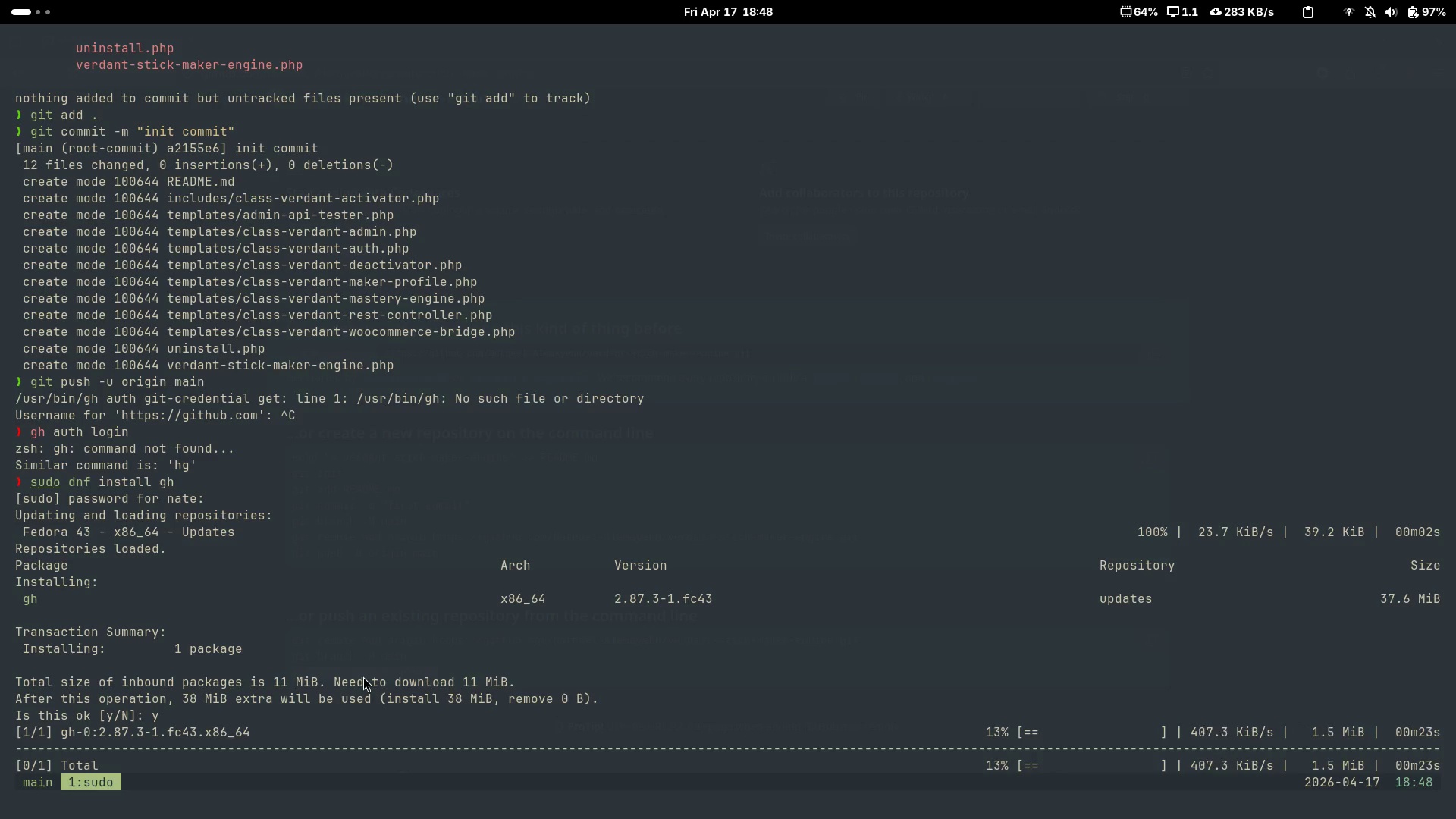 
wait(6.98)
 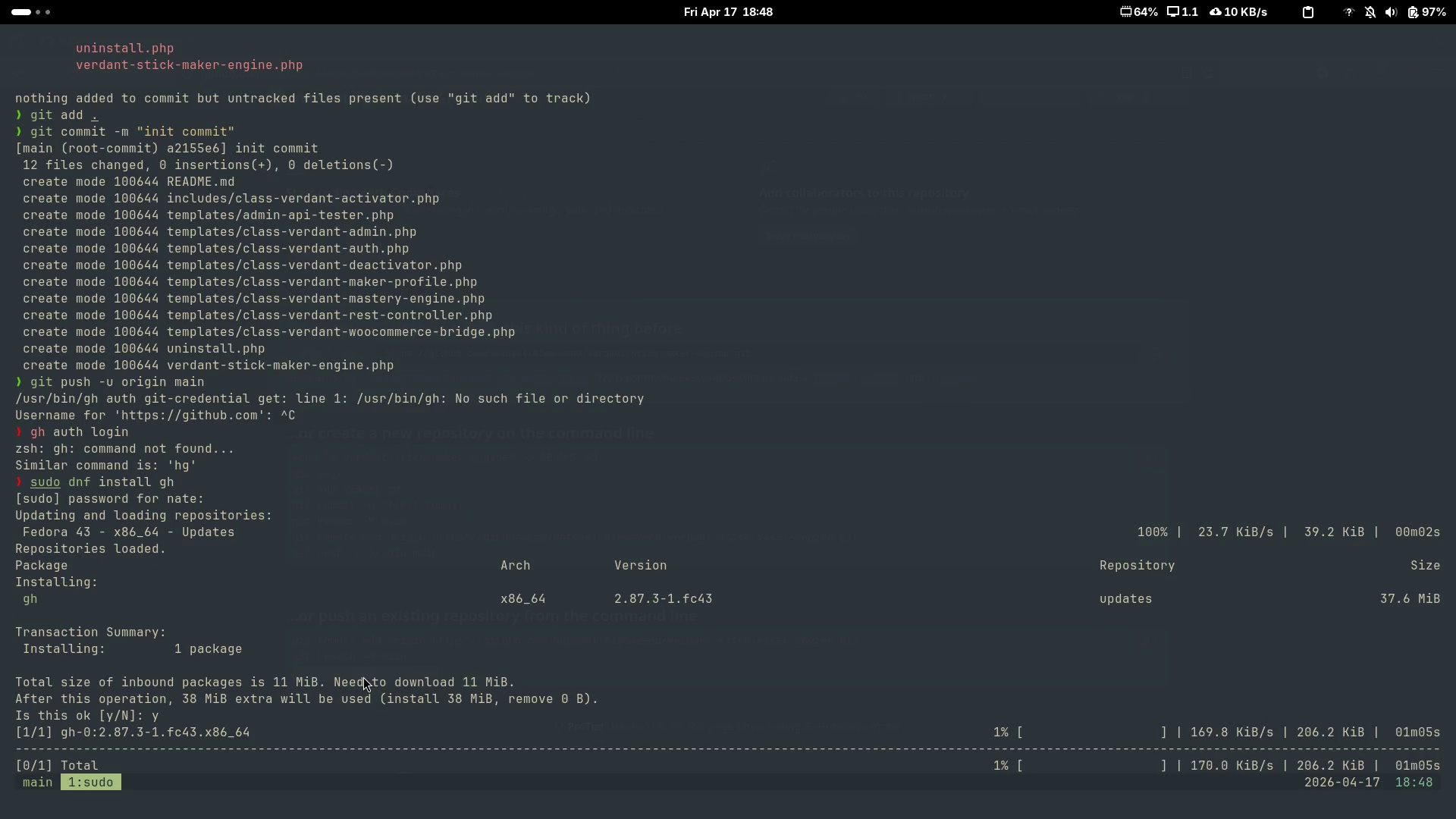 
scroll: coordinate [363, 676], scroll_direction: down, amount: 4.0
 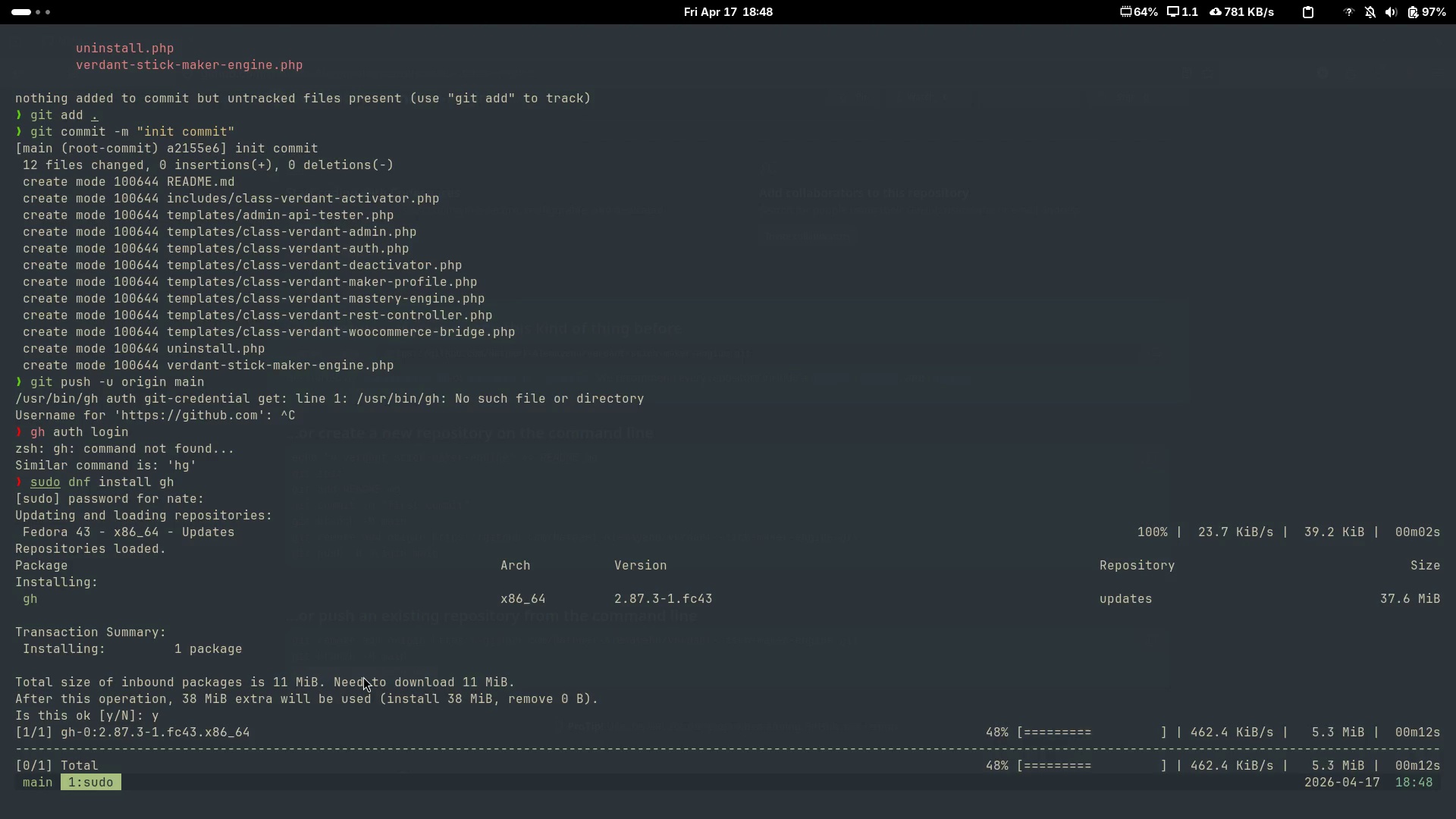 
key(Alt+Tab)
 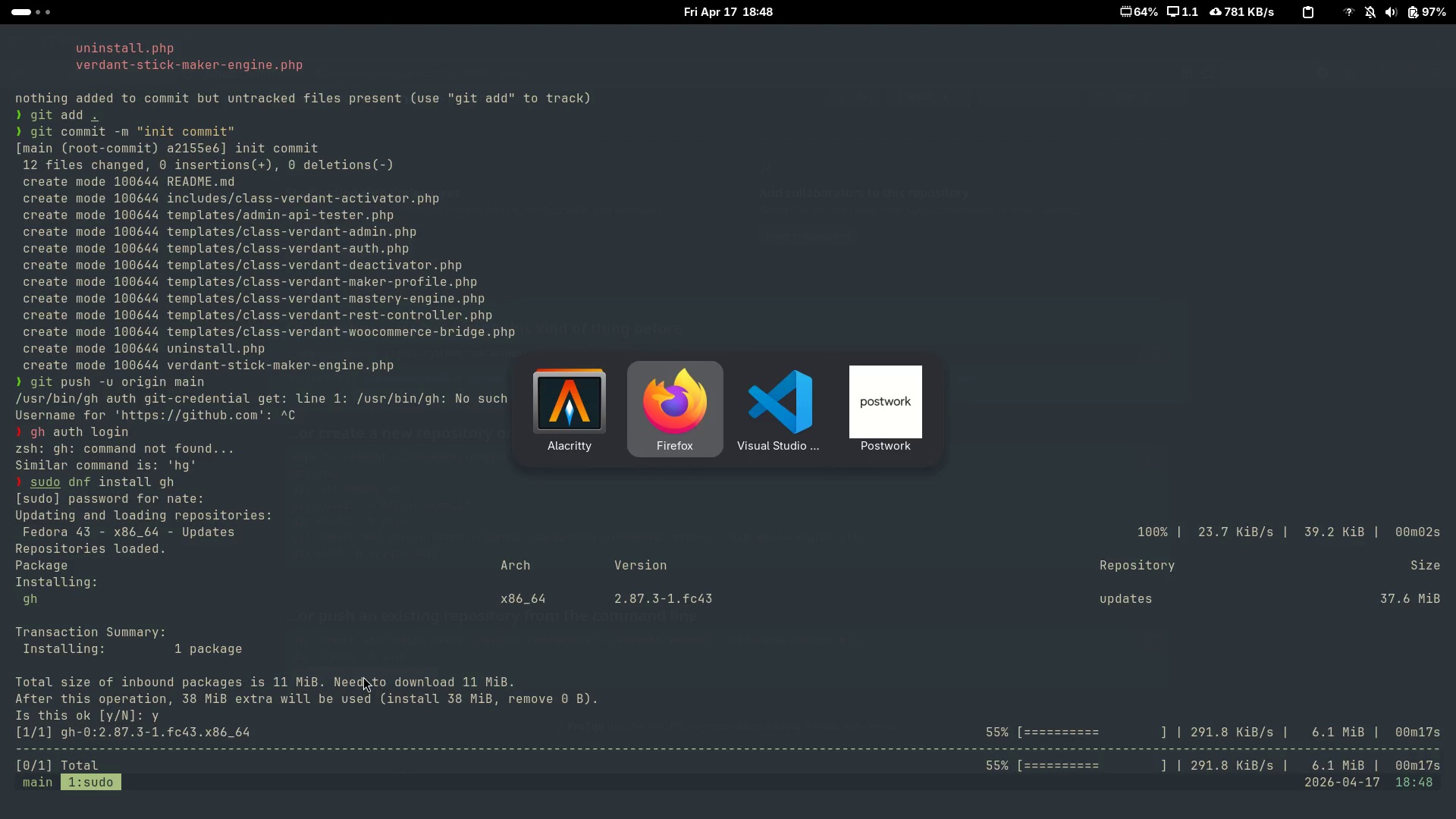 
key(Alt+Tab)
 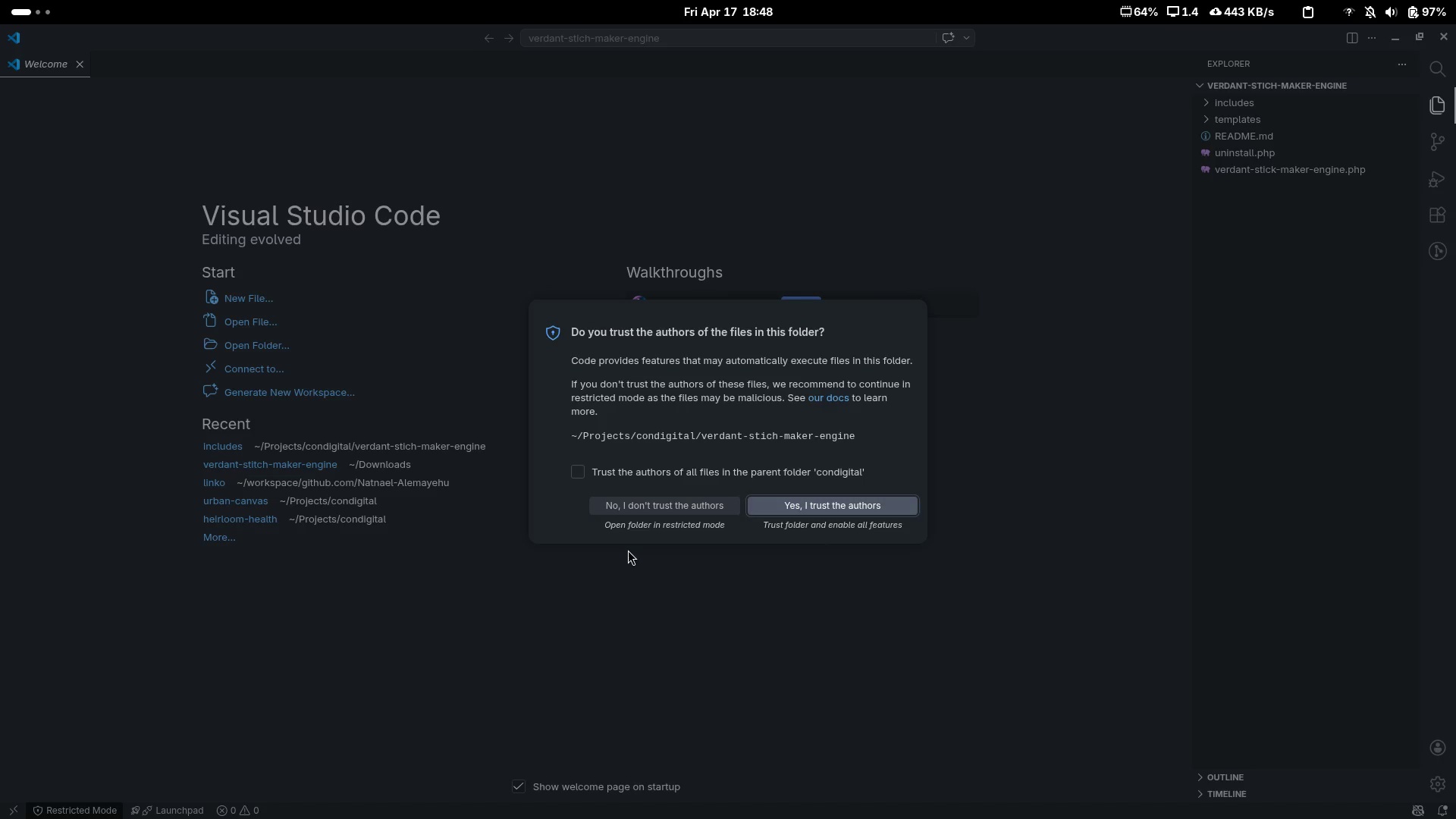 
left_click([821, 507])
 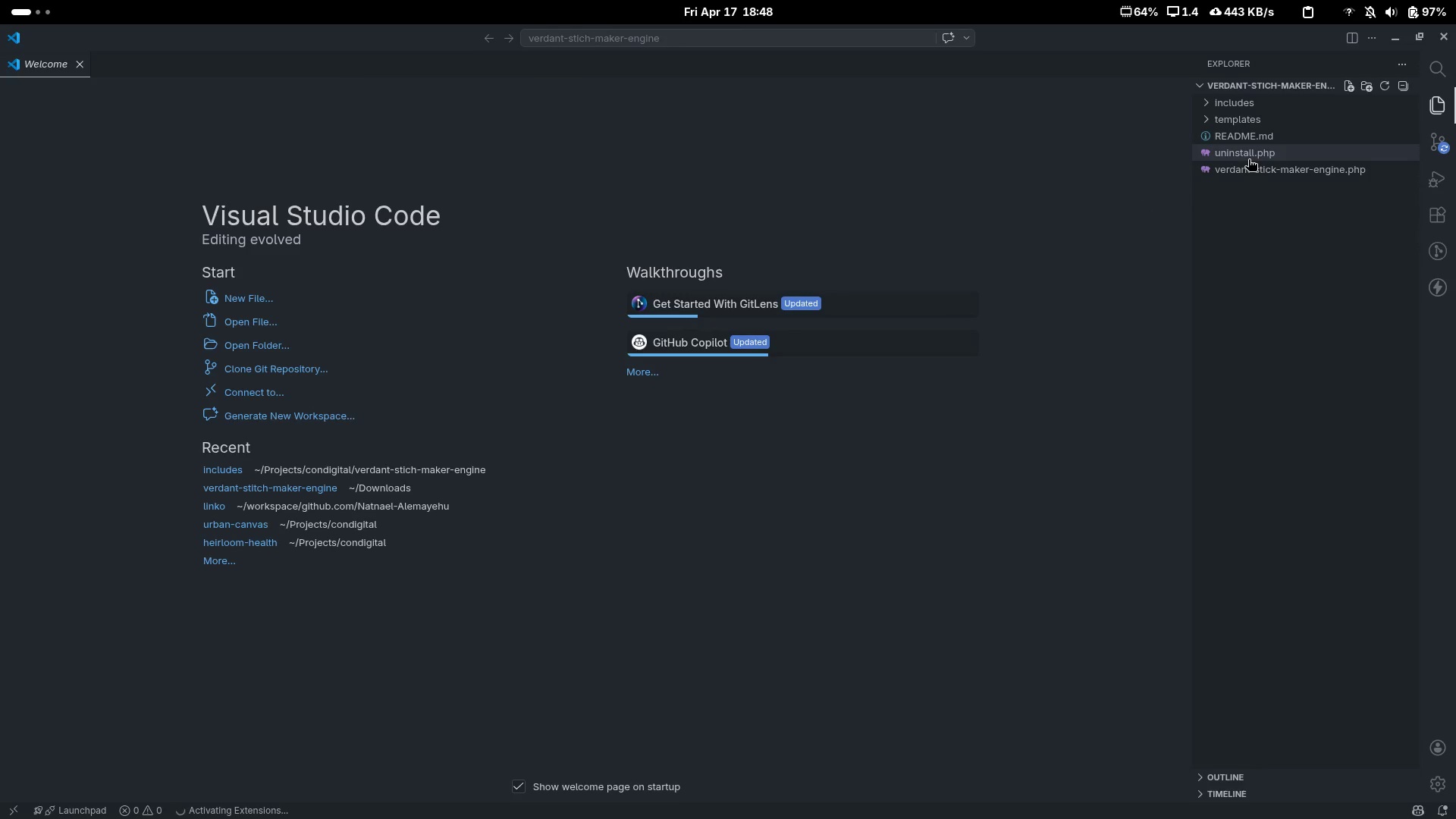 
left_click([1260, 170])
 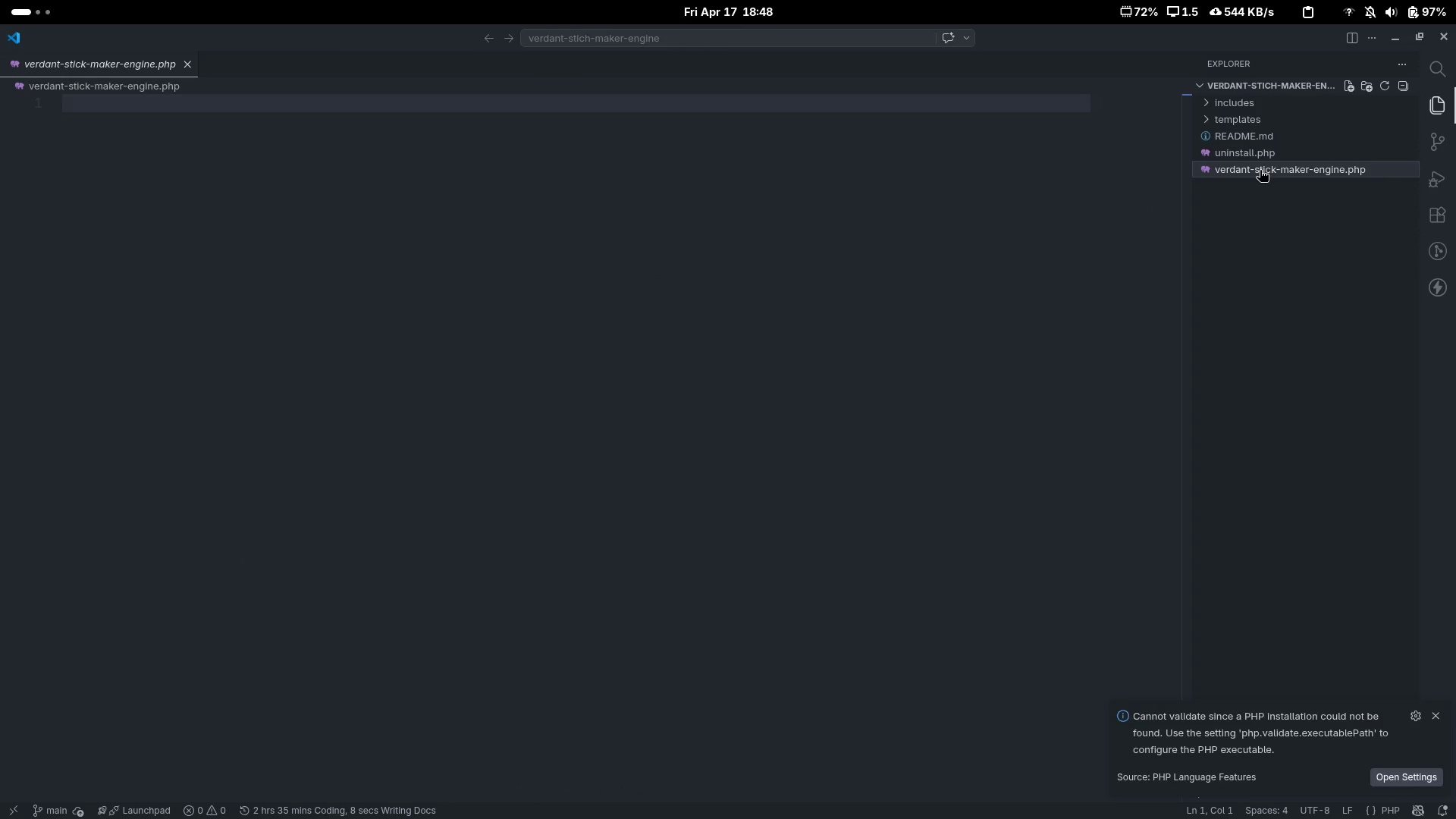 
wait(5.8)
 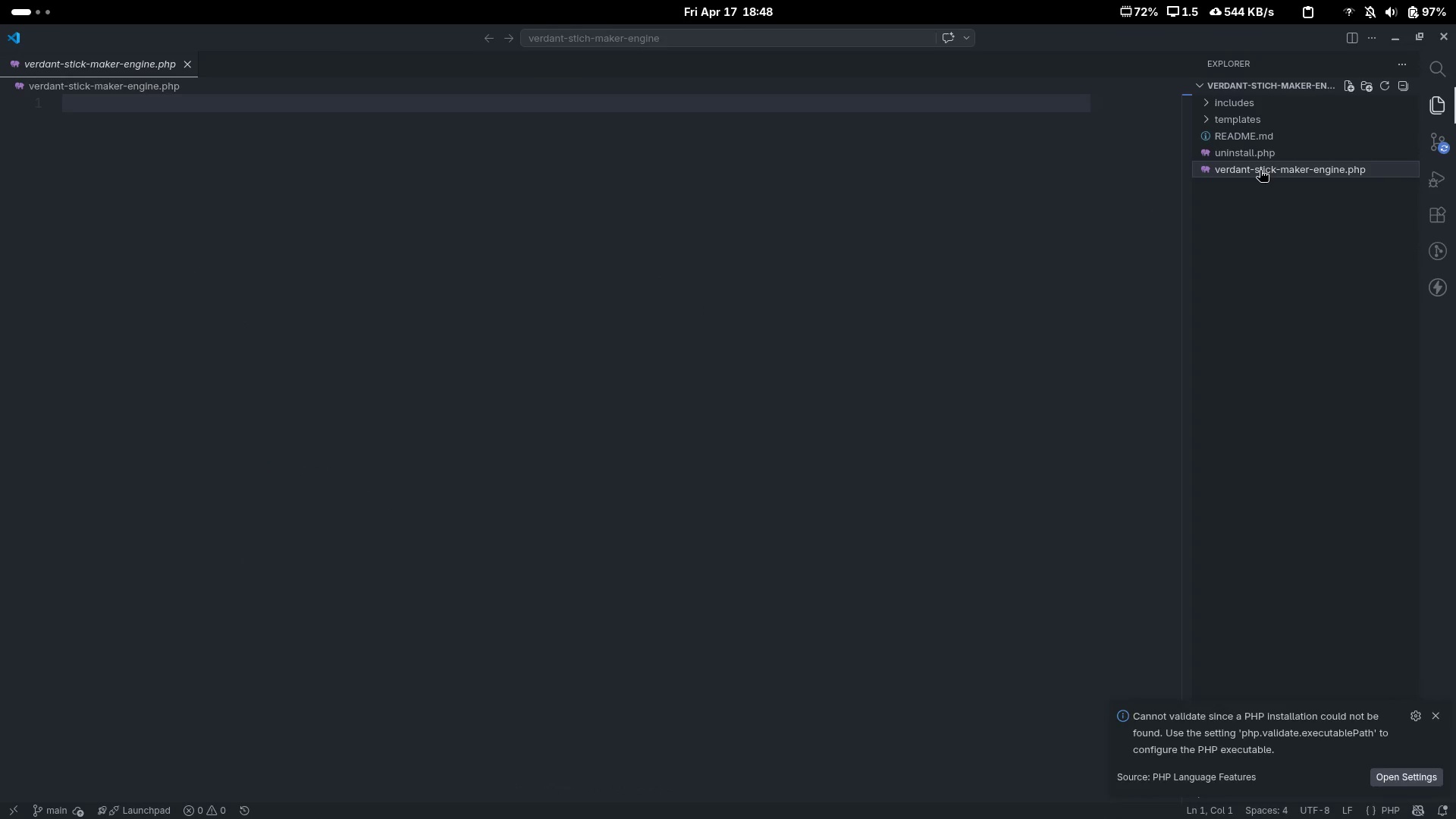 
key(Shift+Comma)
 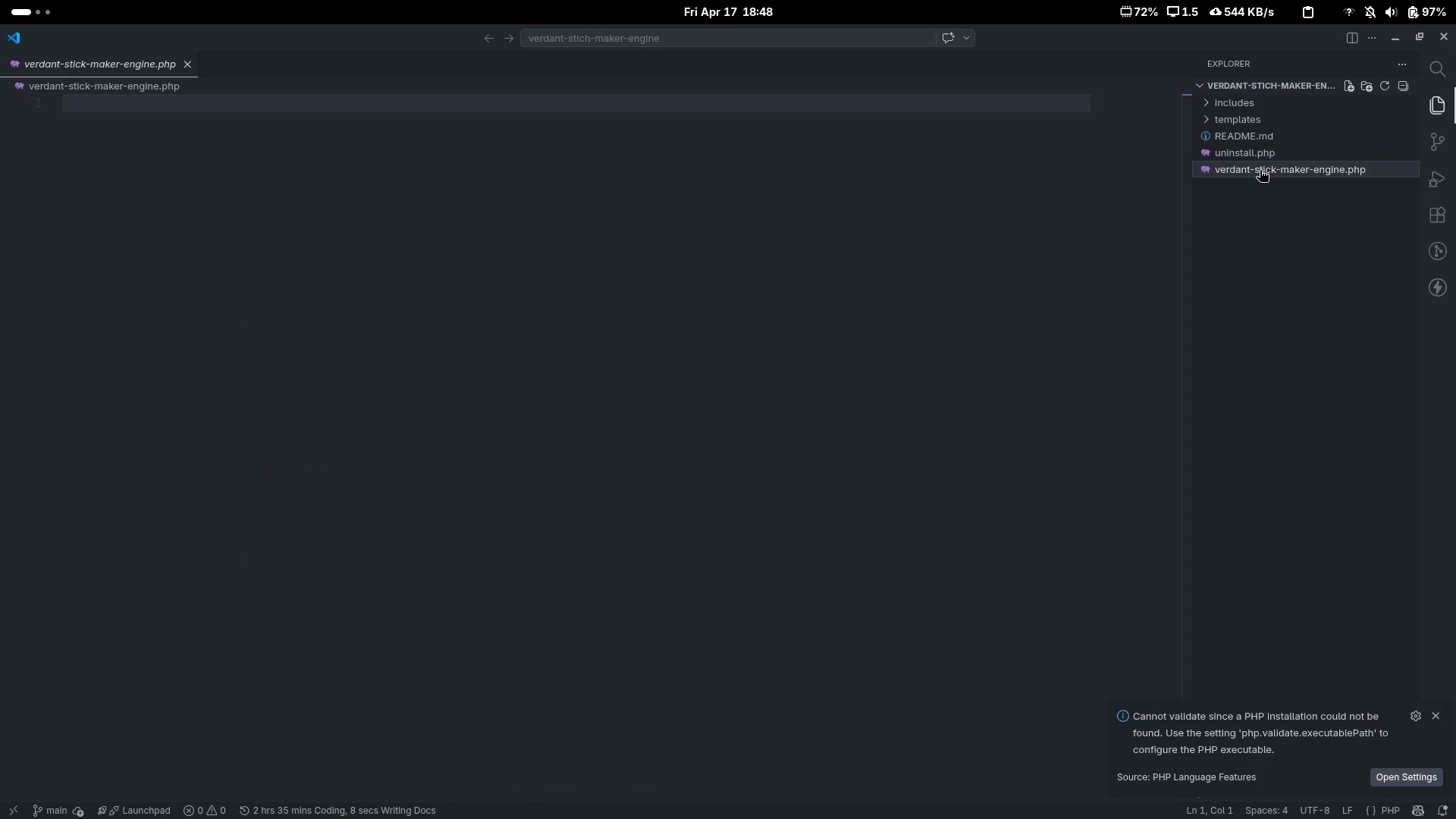 
key(Shift+Slash)
 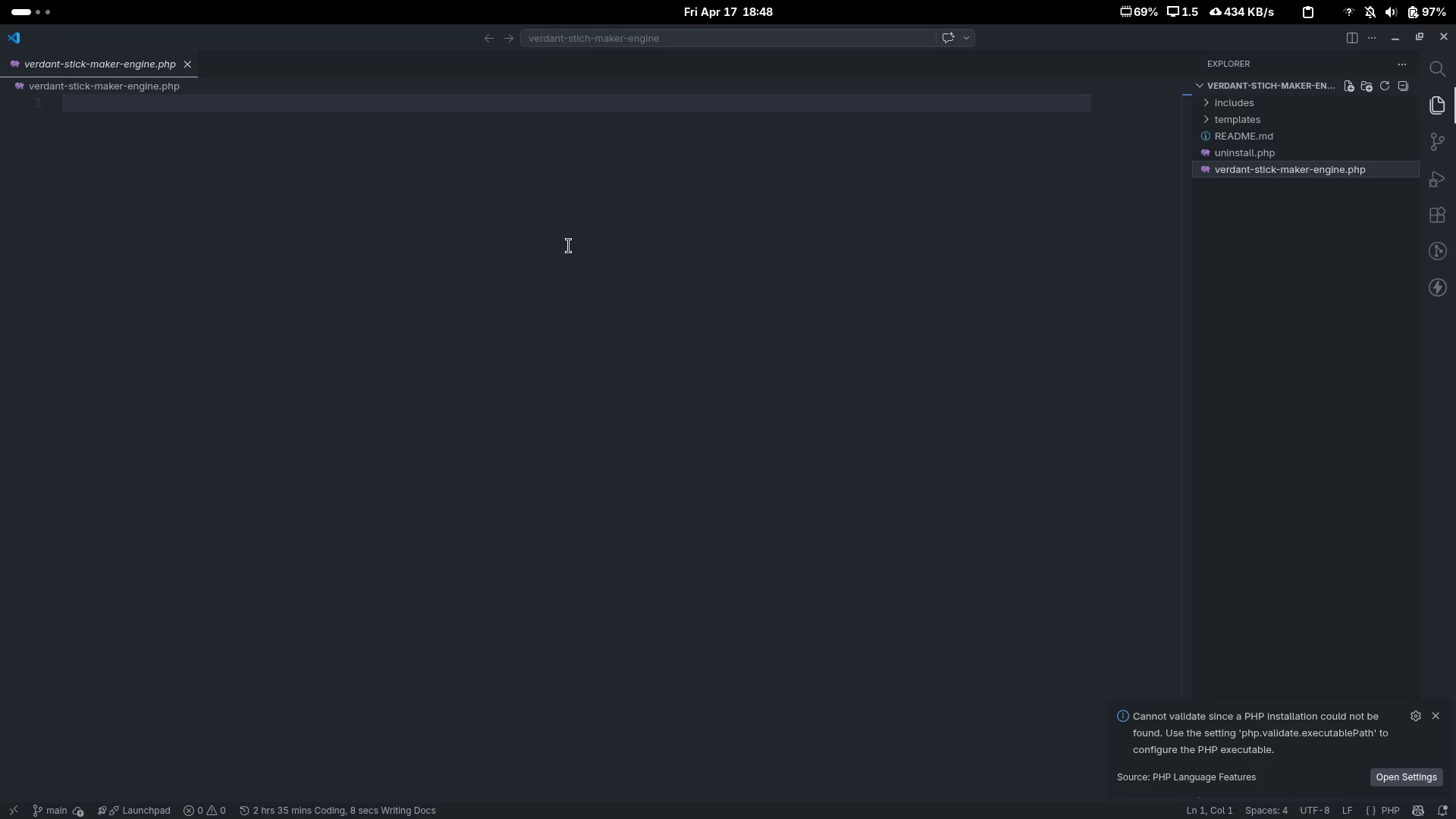 
left_click([569, 246])
 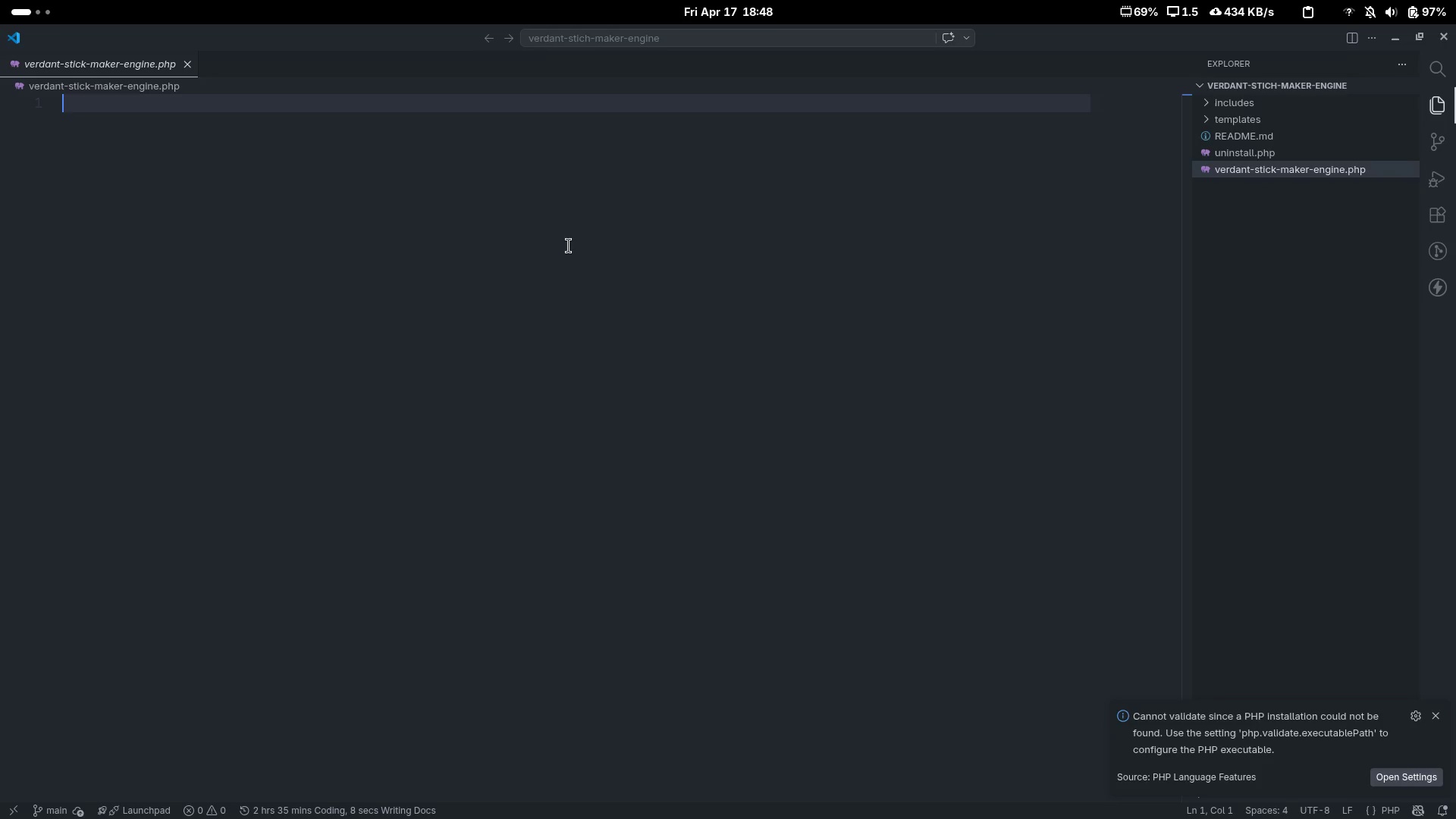 
key(Shift+Comma)
 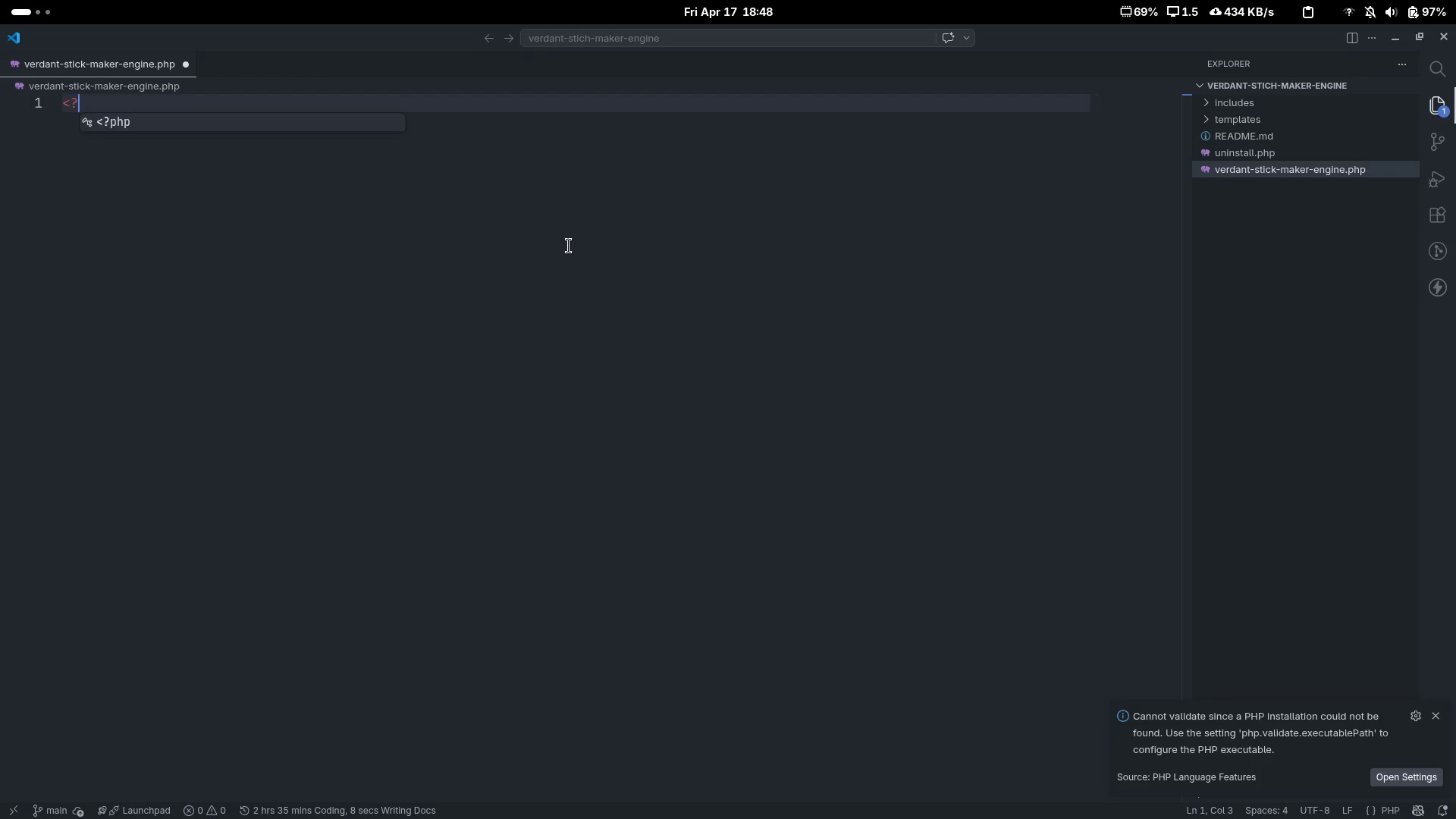 
key(Shift+Slash)
 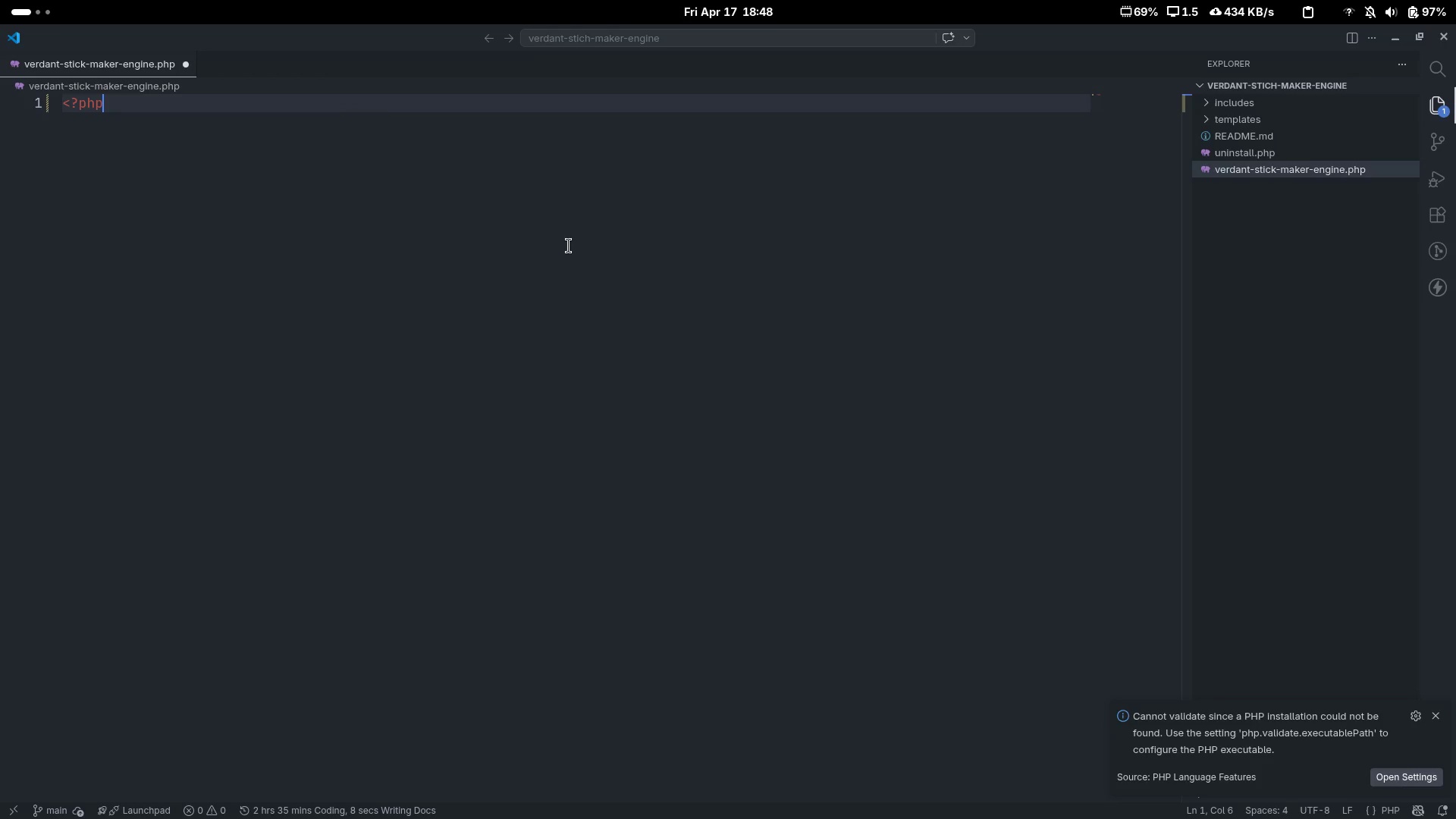 
key(Tab)
 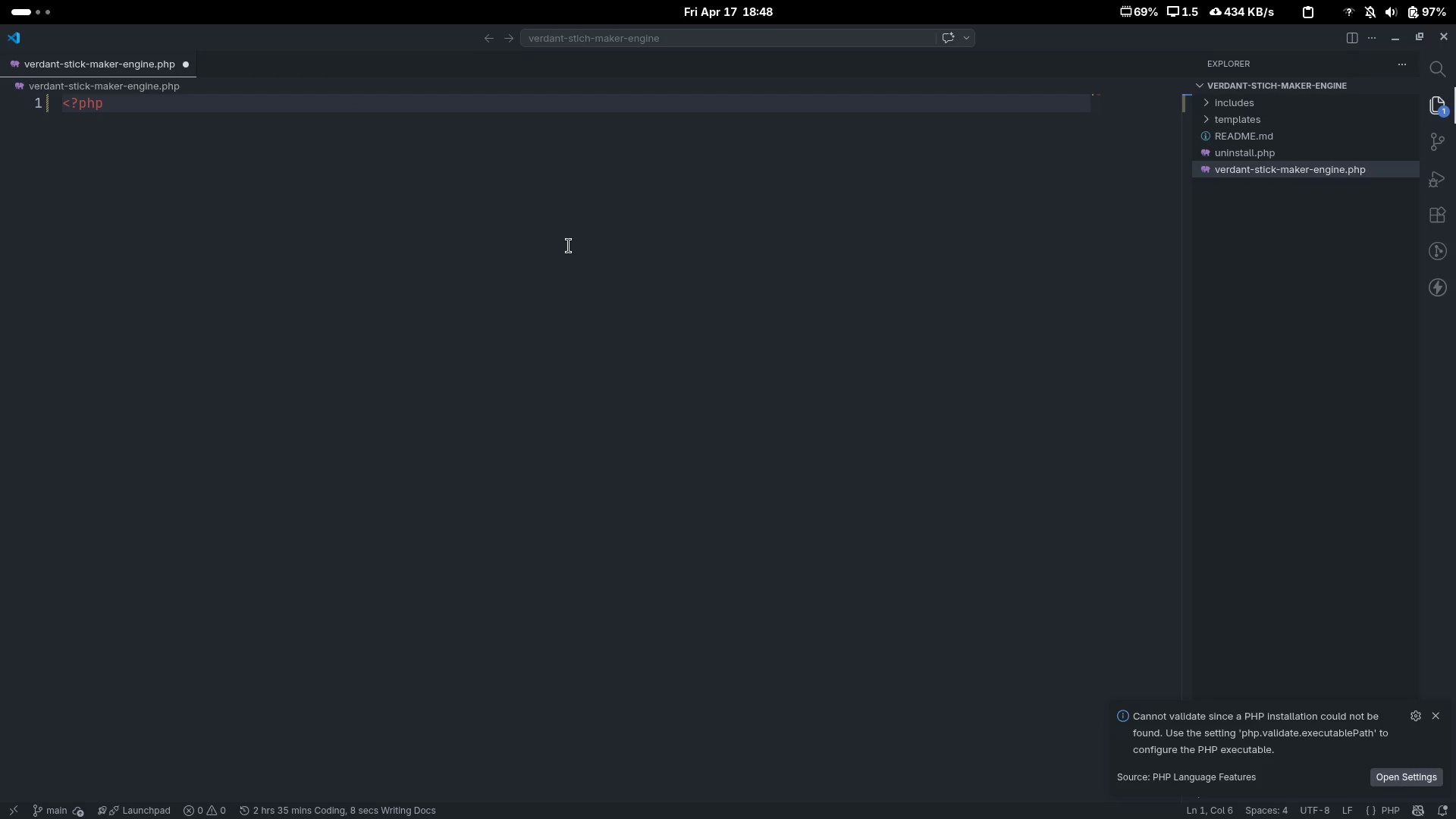 
key(Enter)
 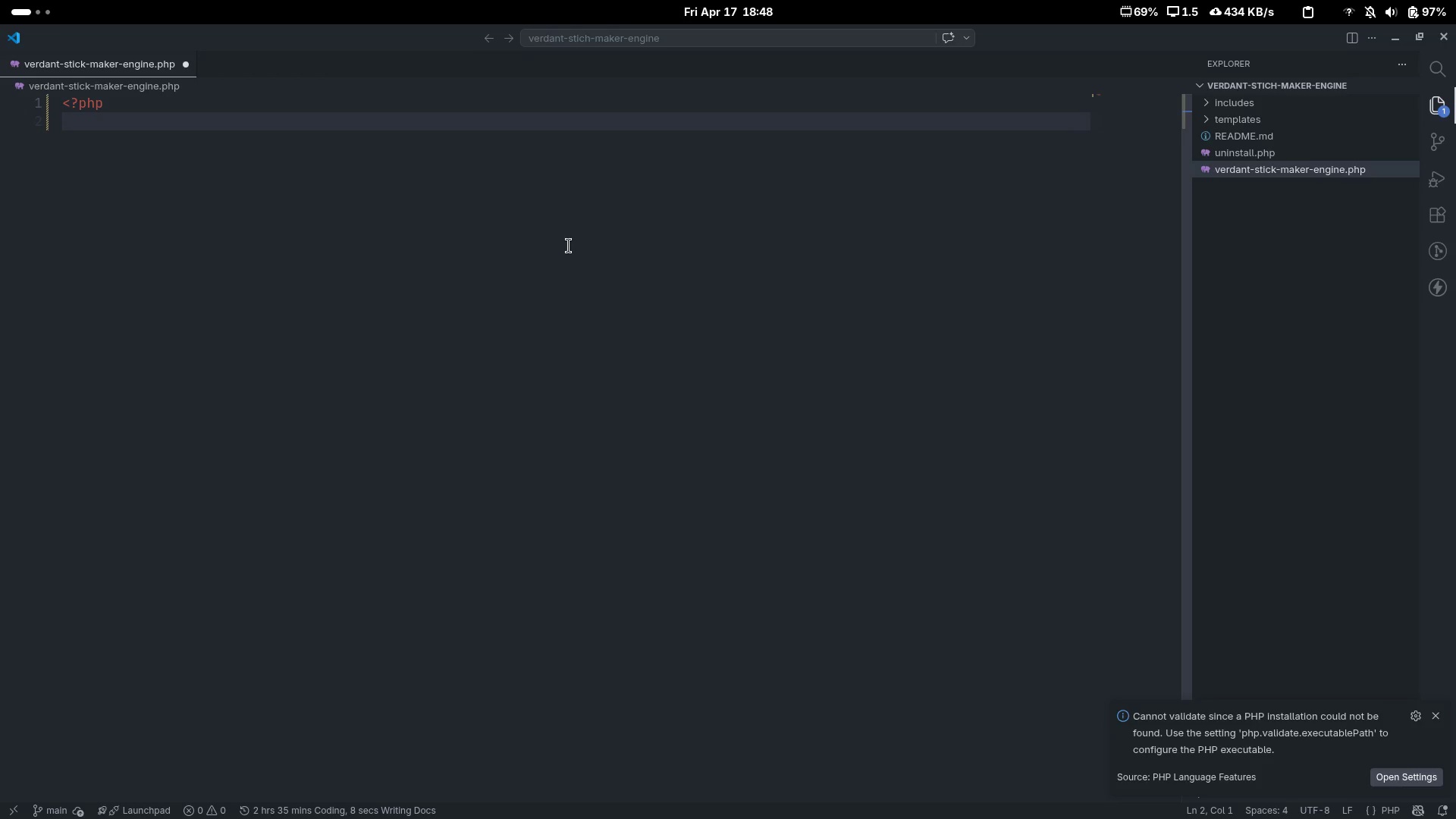 
type(/**)
 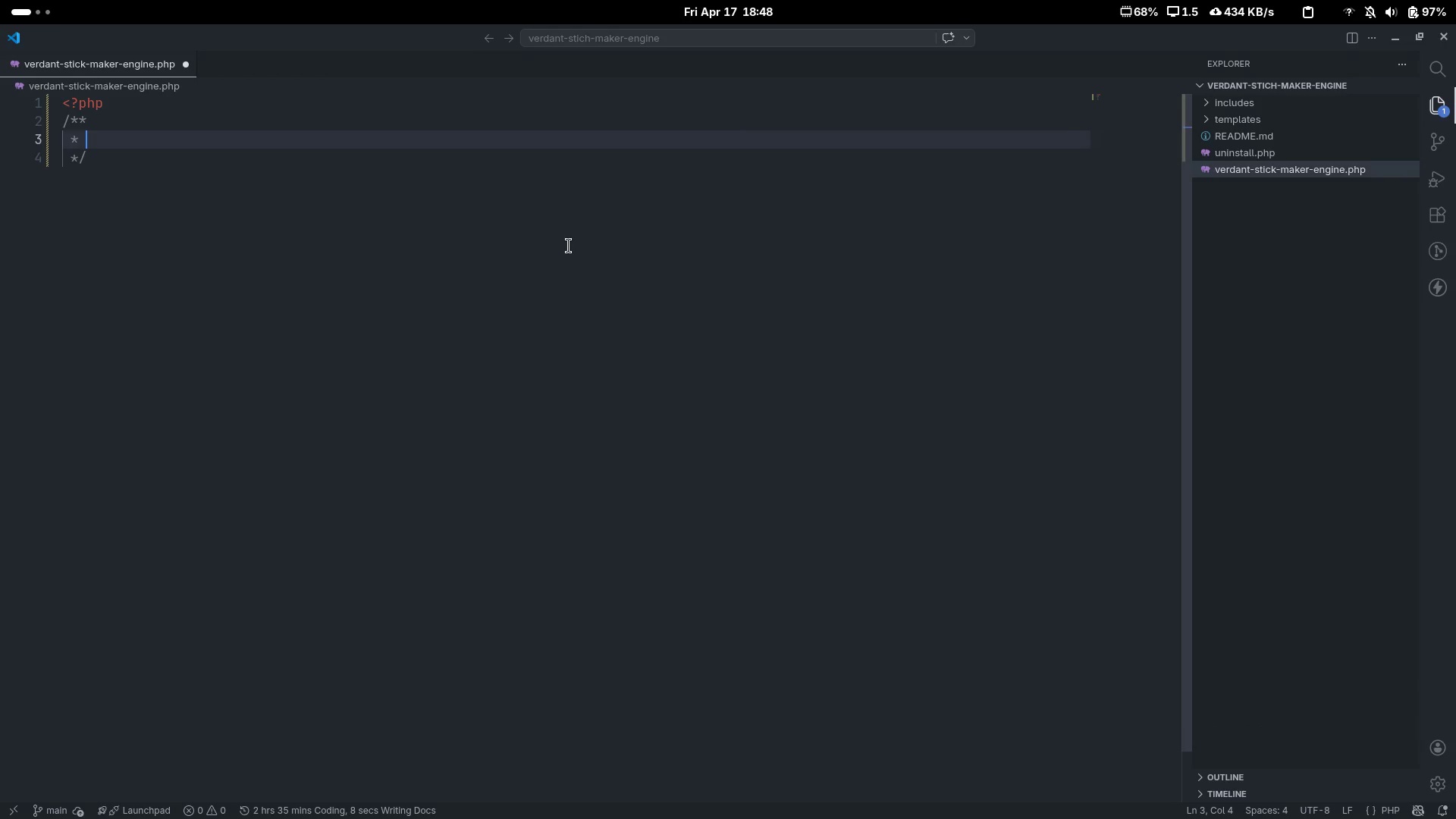 
 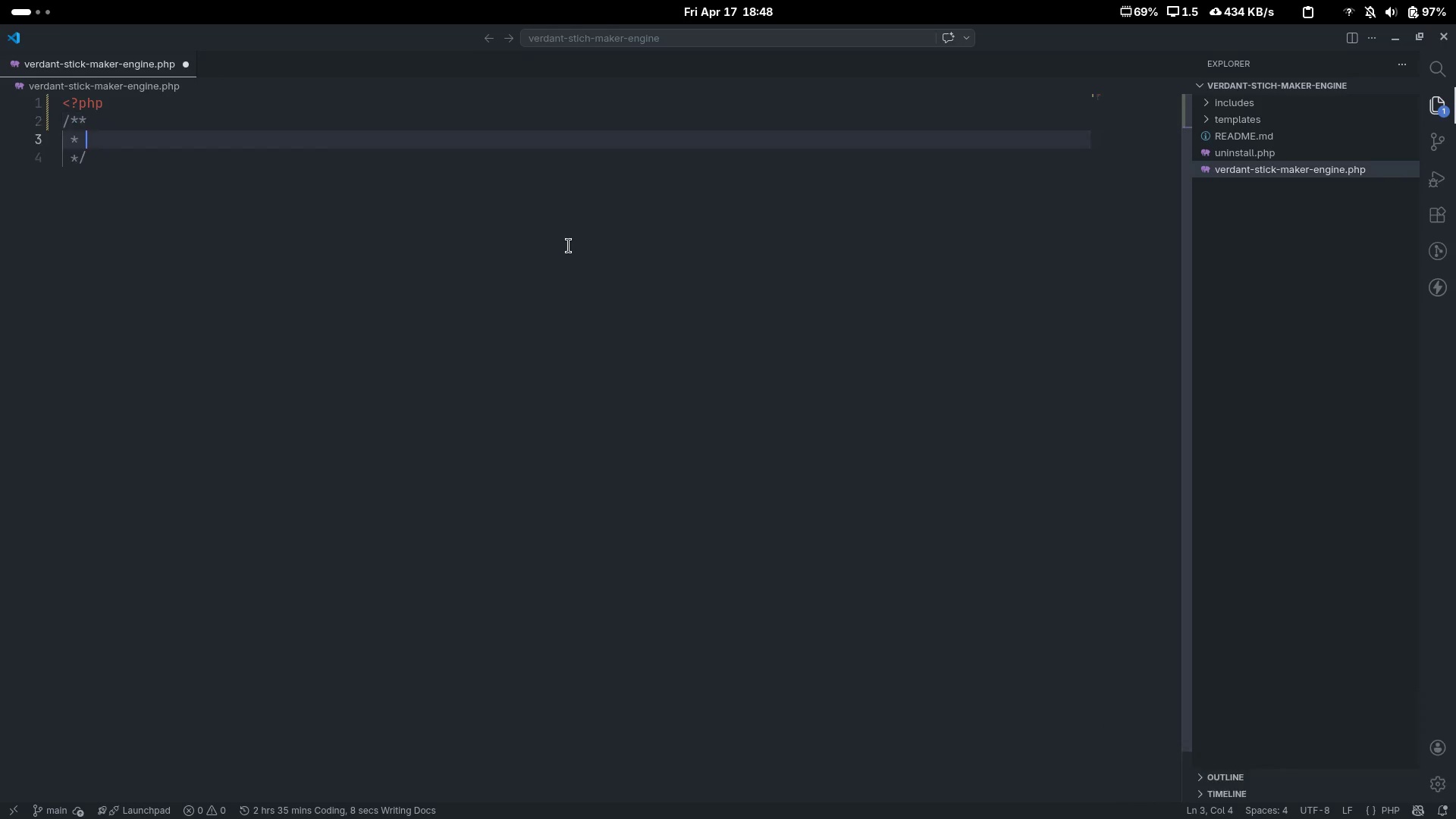 
key(Enter)
 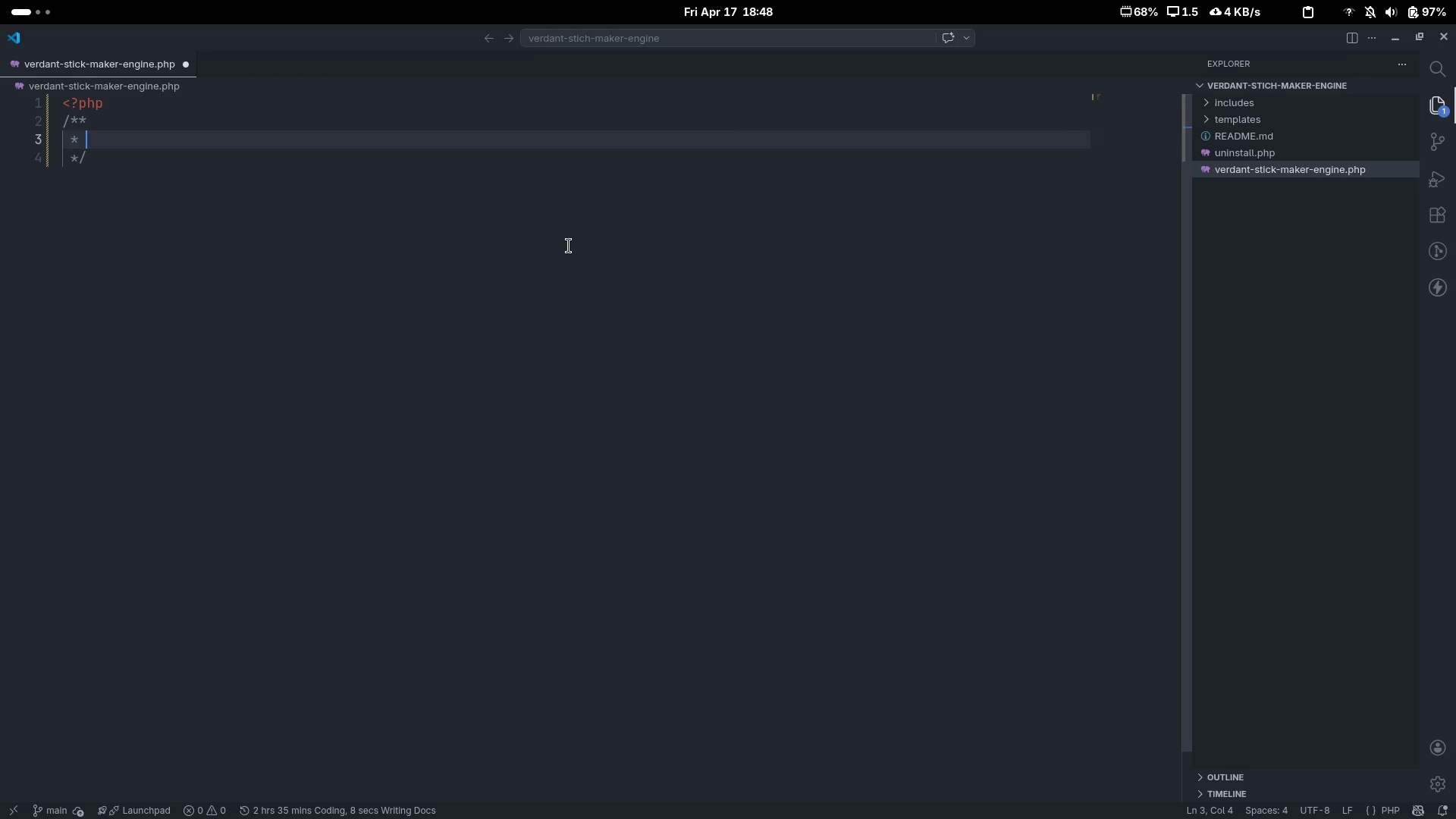 
type(Plugin Name: )
key(Backspace)
type( )
key(Tab)
type(The Verdant Stich =)
key(Backspace)
type(- Maker Pror)
key(Backspace)
type(gress & REa)
key(Backspace)
key(Backspace)
type(w)
key(Backspace)
type(ewards Engine)
 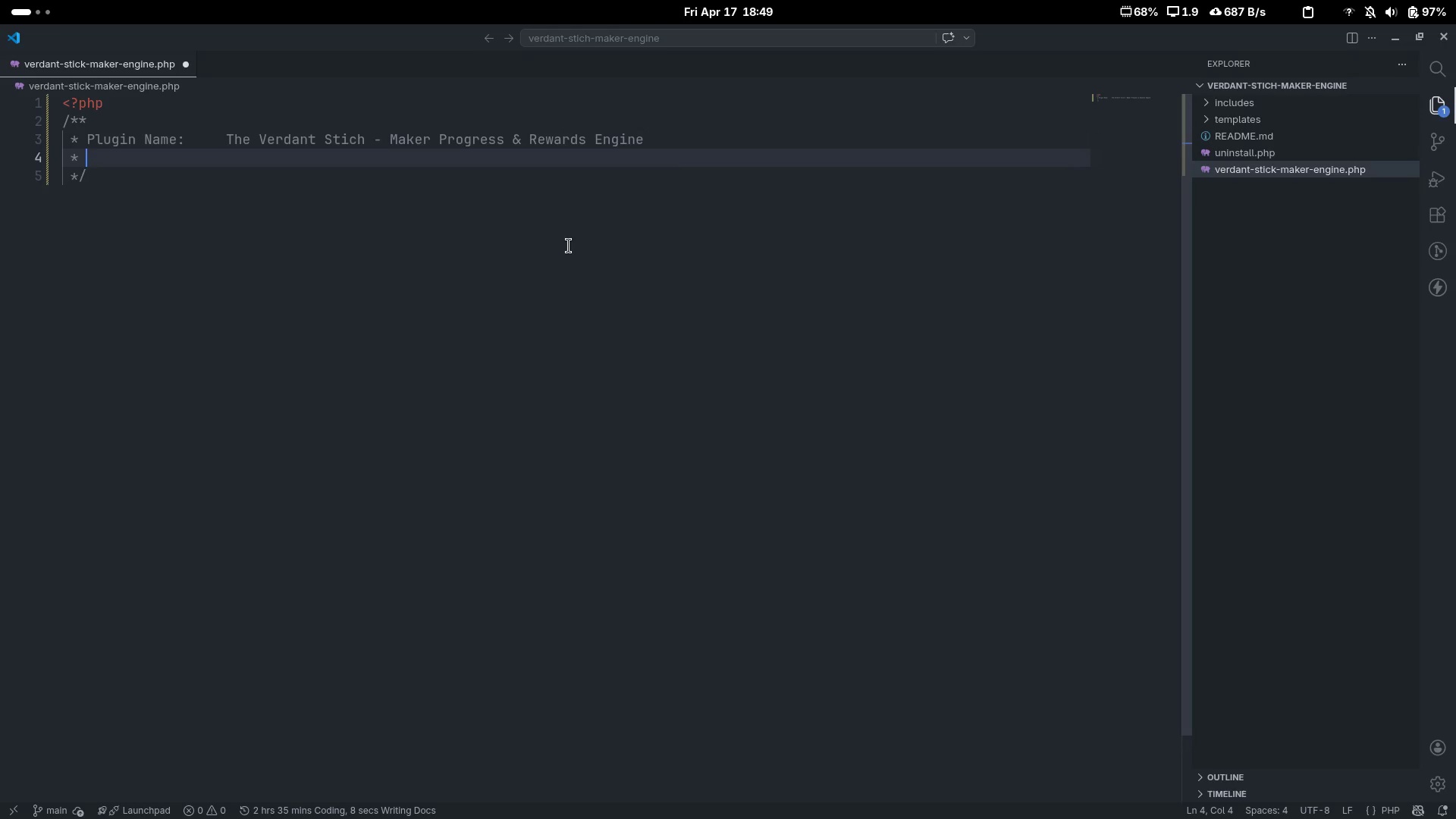 
 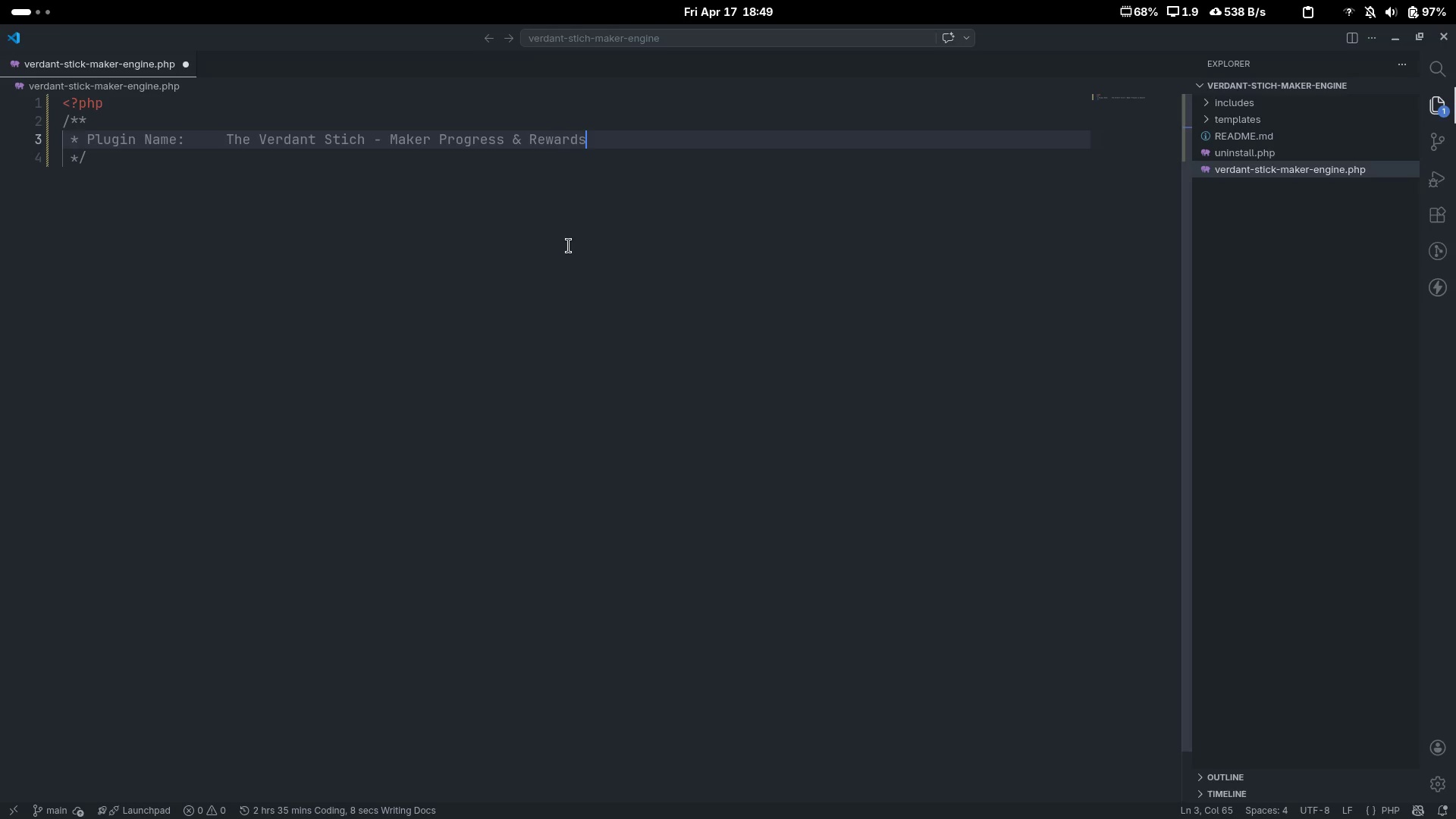 
key(Enter)
 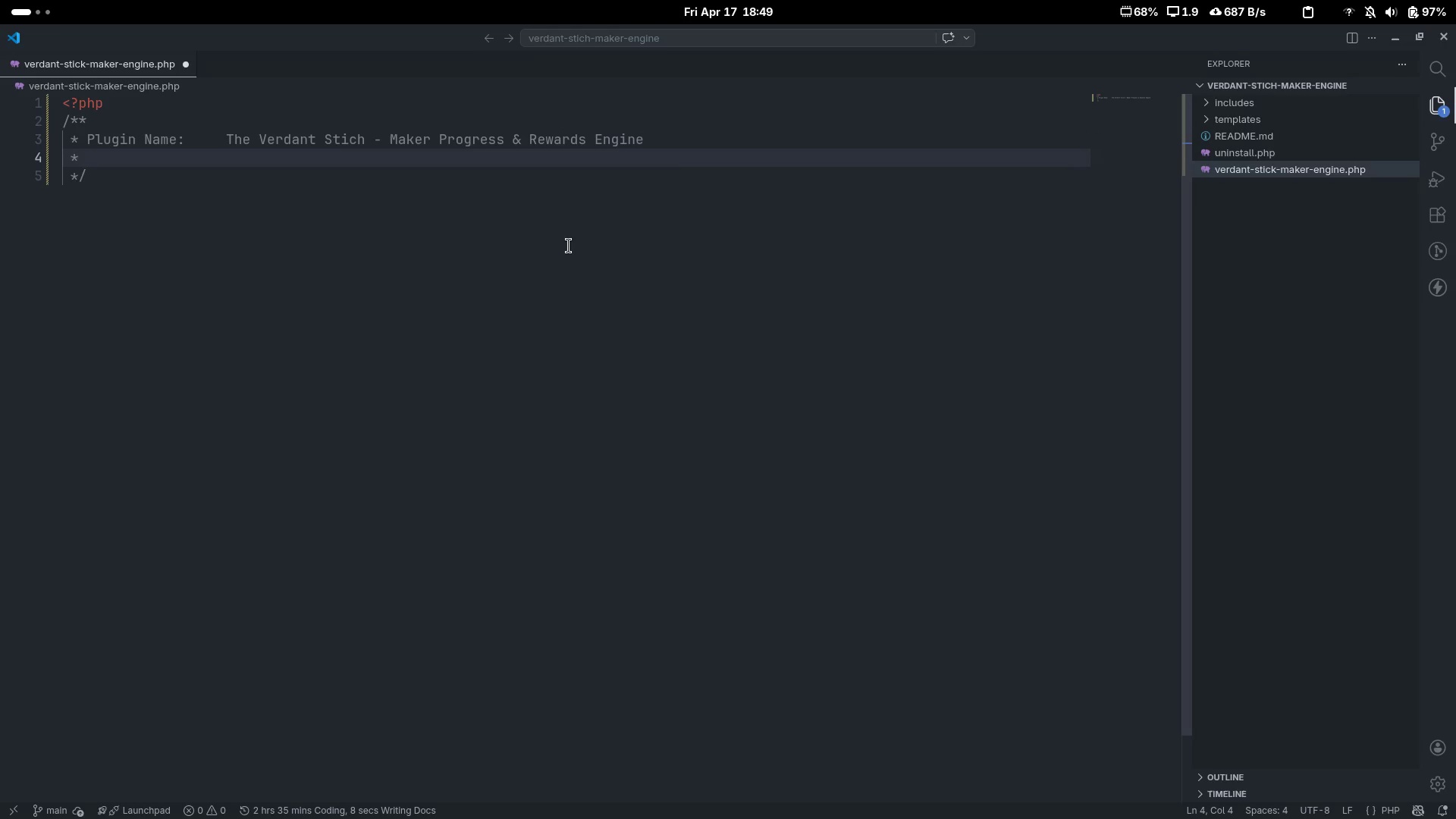 
type(Plugin URI: )
key(Tab)
key(Tab)
type(https://gt)
key(Backspace)
type(ithub.com/natnael-alemayehu/verdant-stcu h)
key(Backspace)
key(Backspace)
key(Backspace)
type(c)
key(Backspace)
type(ich )
key(Backspace)
key(Backspace)
key(Backspace)
key(Backspace)
key(Backspace)
type(u)
key(Backspace)
type(ich-maker)
 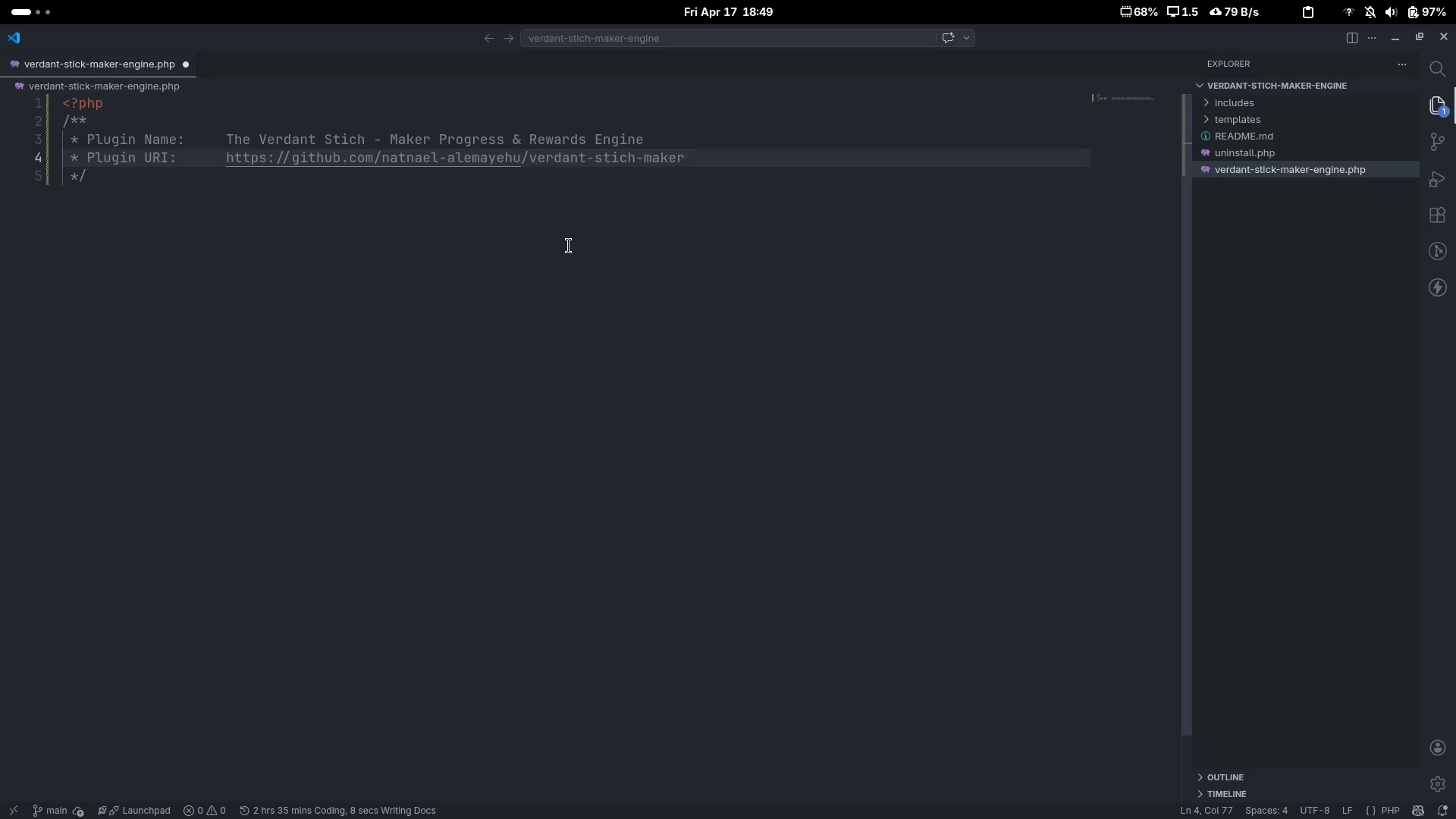 
key(Enter)
 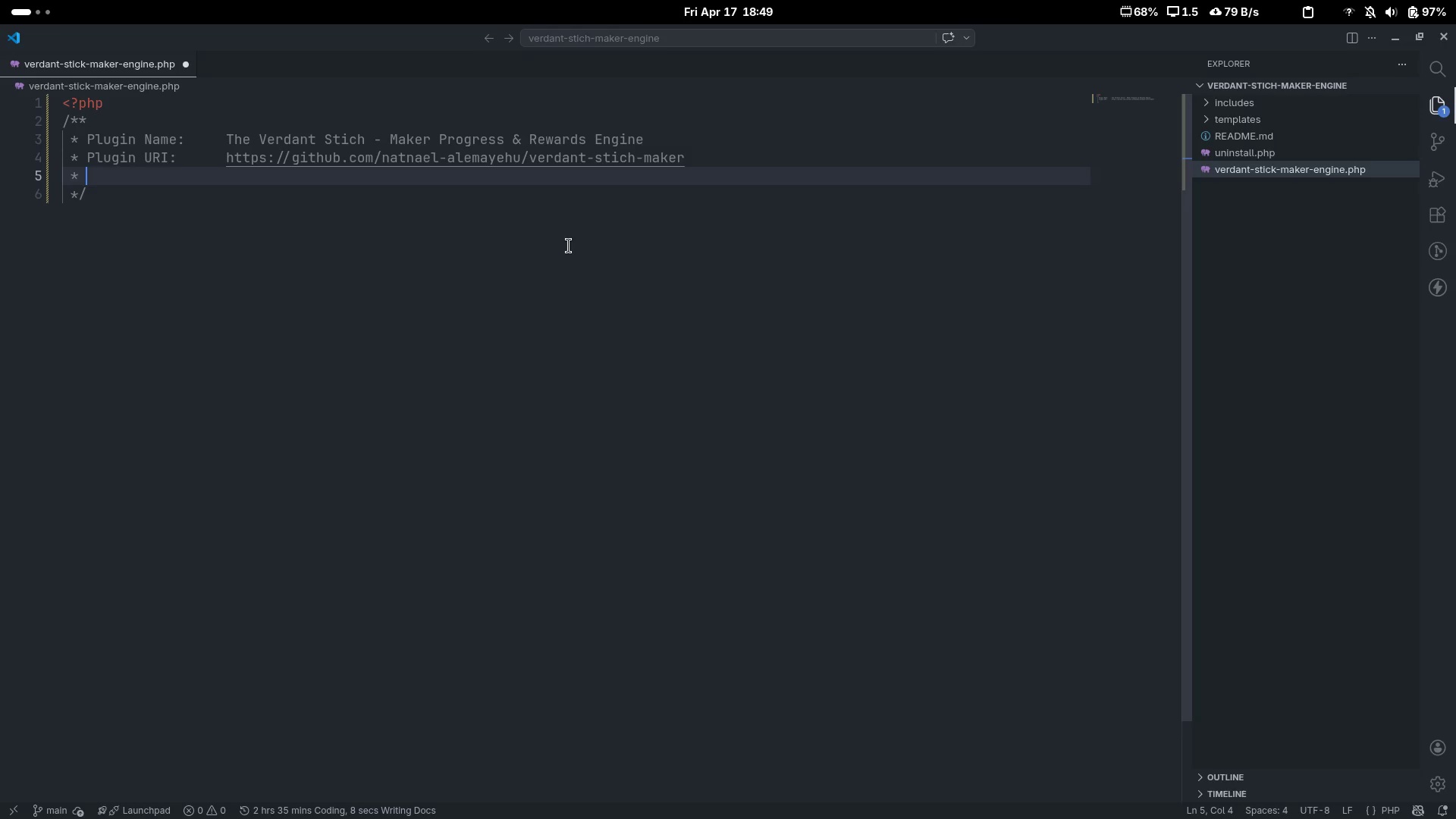 
type(Description: )
key(Backspace)
type( )
key(Tab)
type(Custom)
 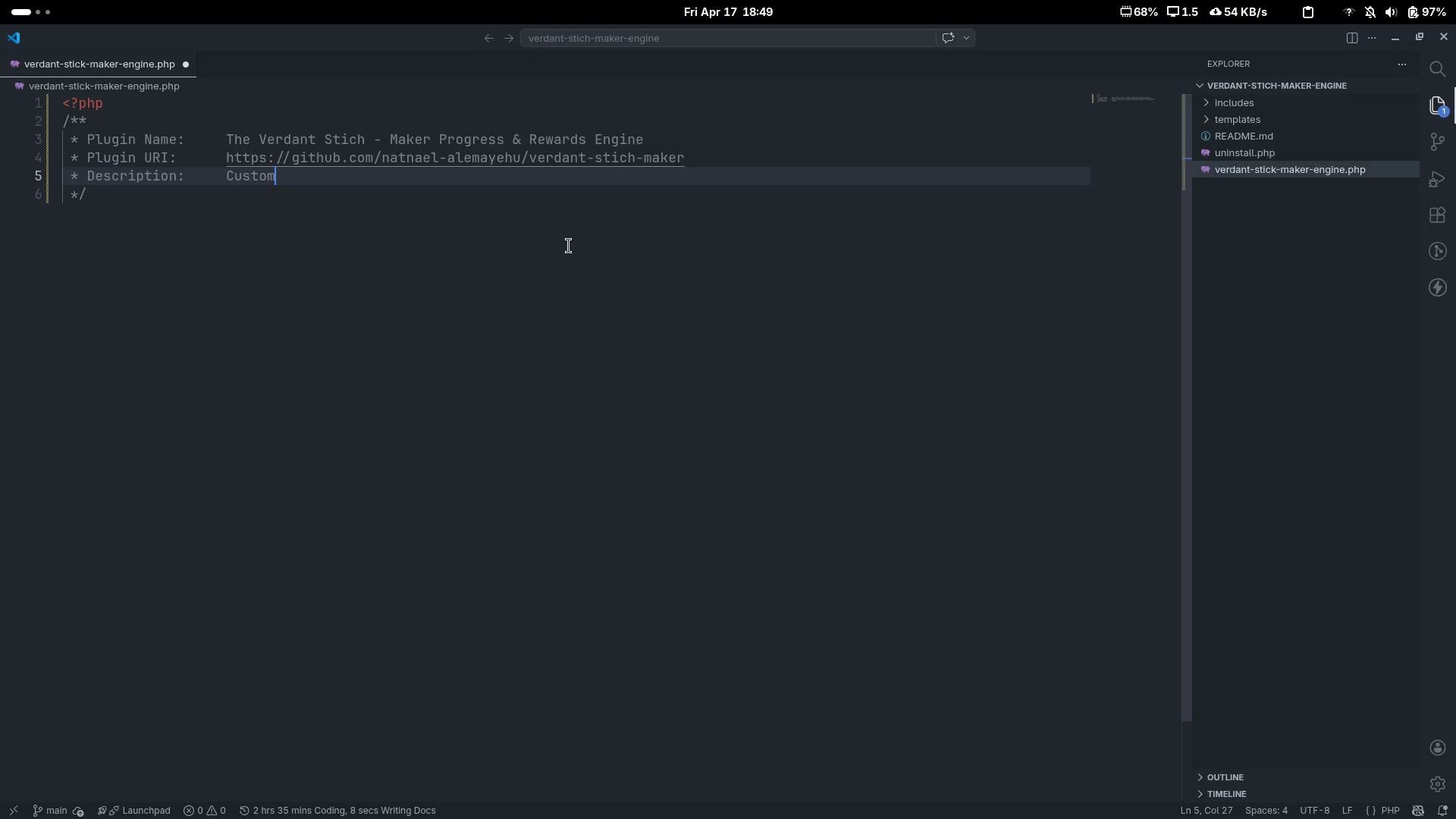 
key(Control+0)
 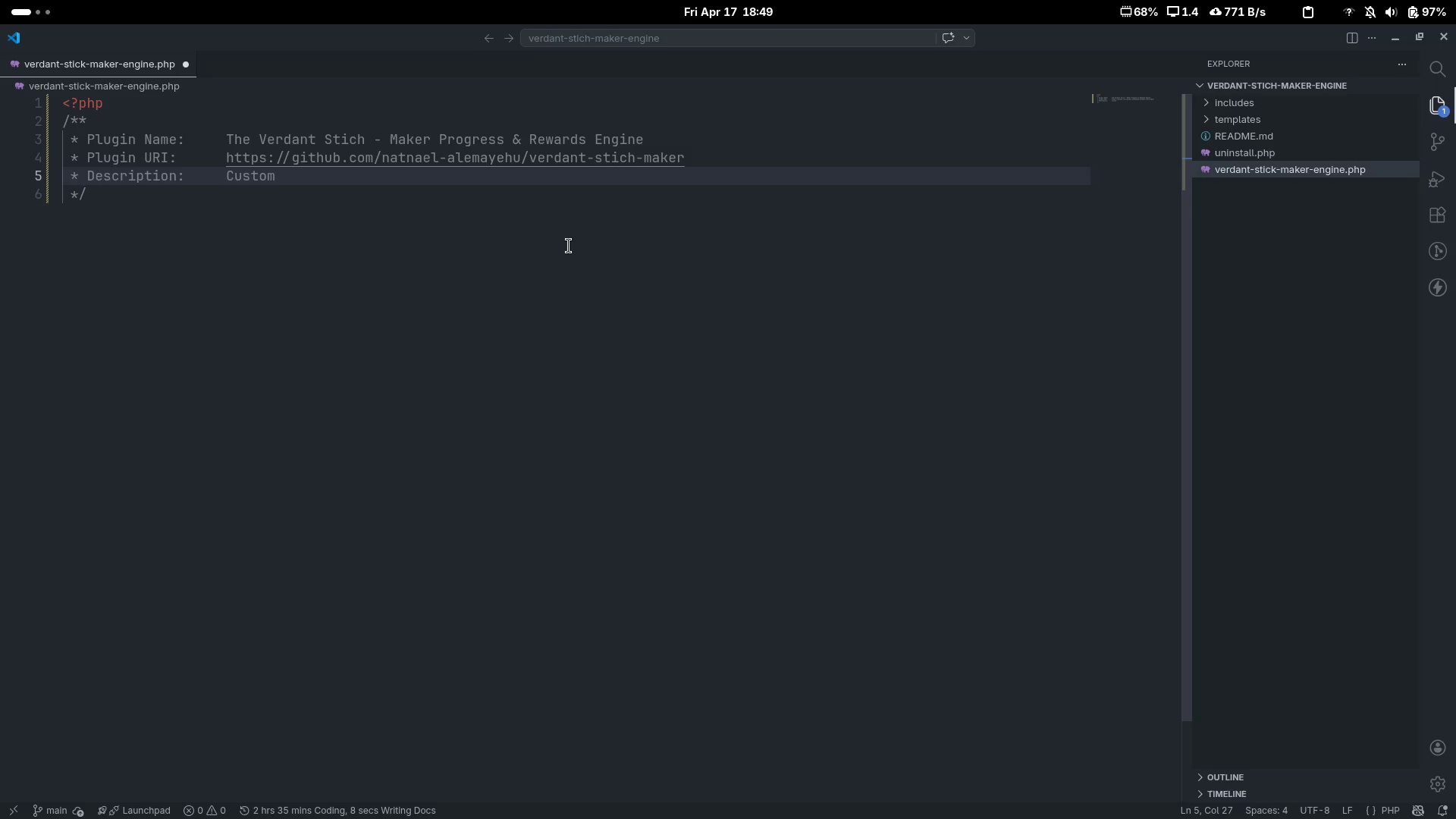 
type( REST API for tracking cuso)
key(Backspace)
type(tomer crafting progress, mileso)
key(Backspace)
type(tone submissions, mastery)
key(Backspace)
type(y scr)
key(Backspace)
type(oring. and )
 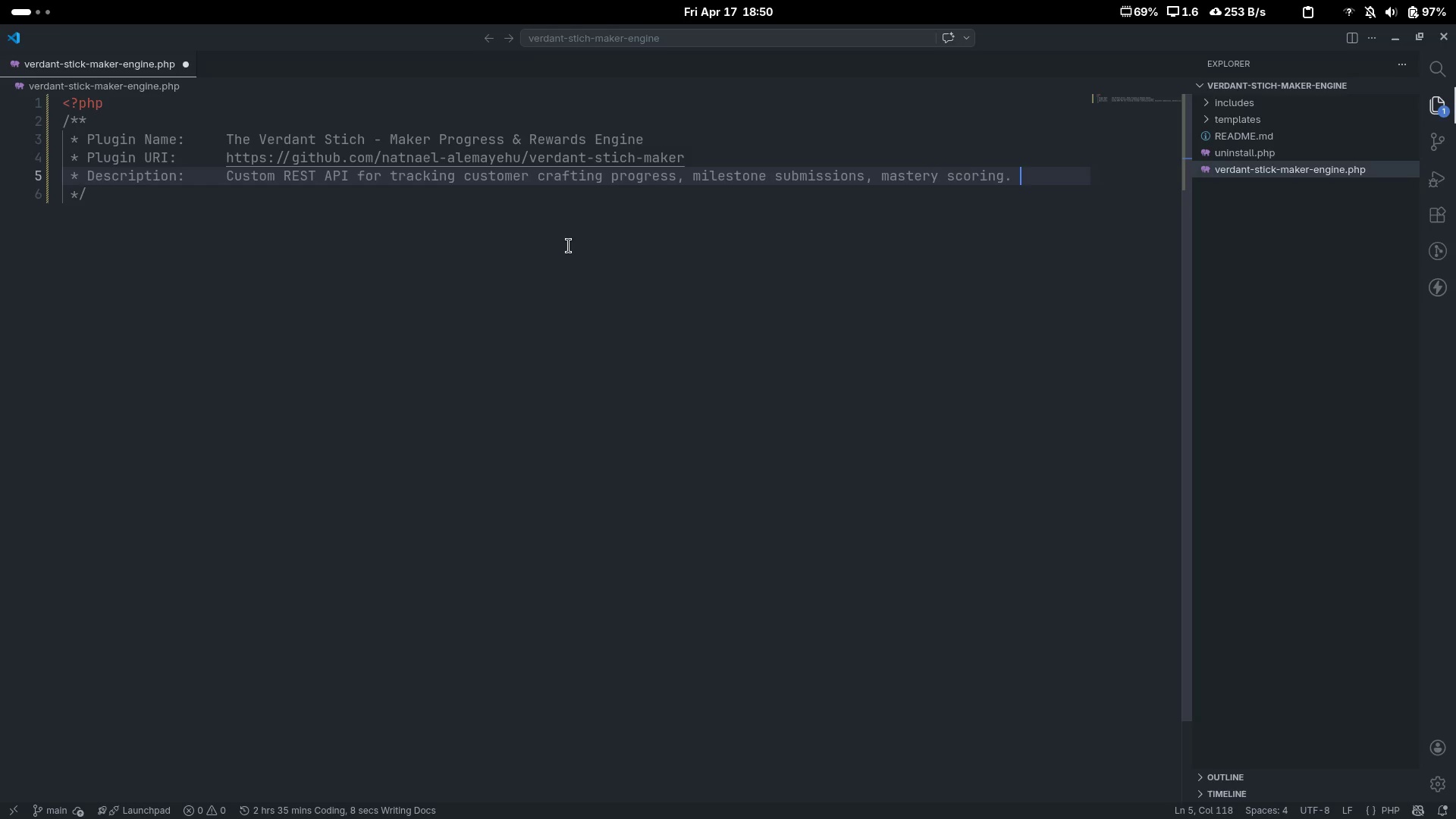 
 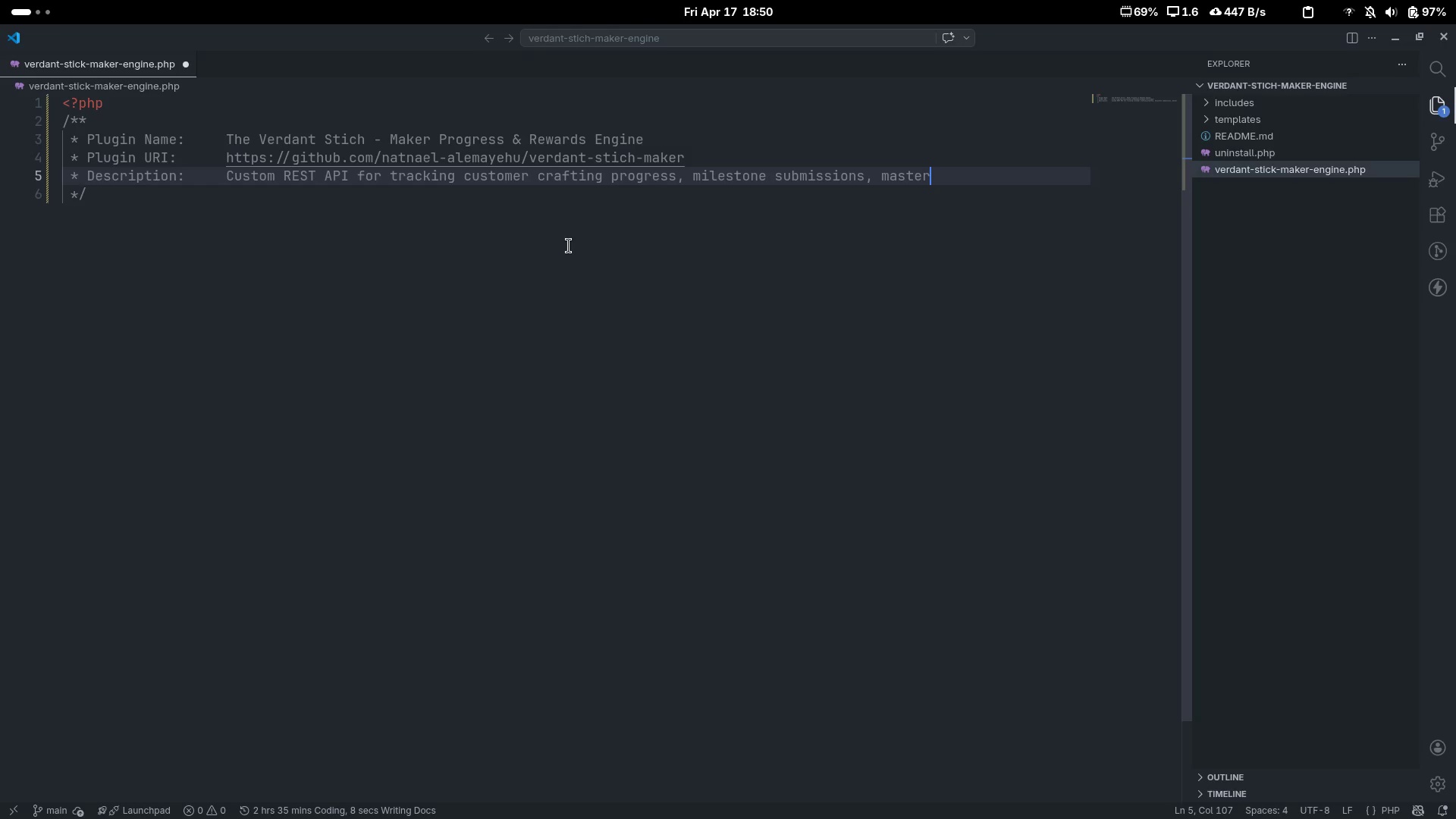 
key(Control+ControlLeft)
 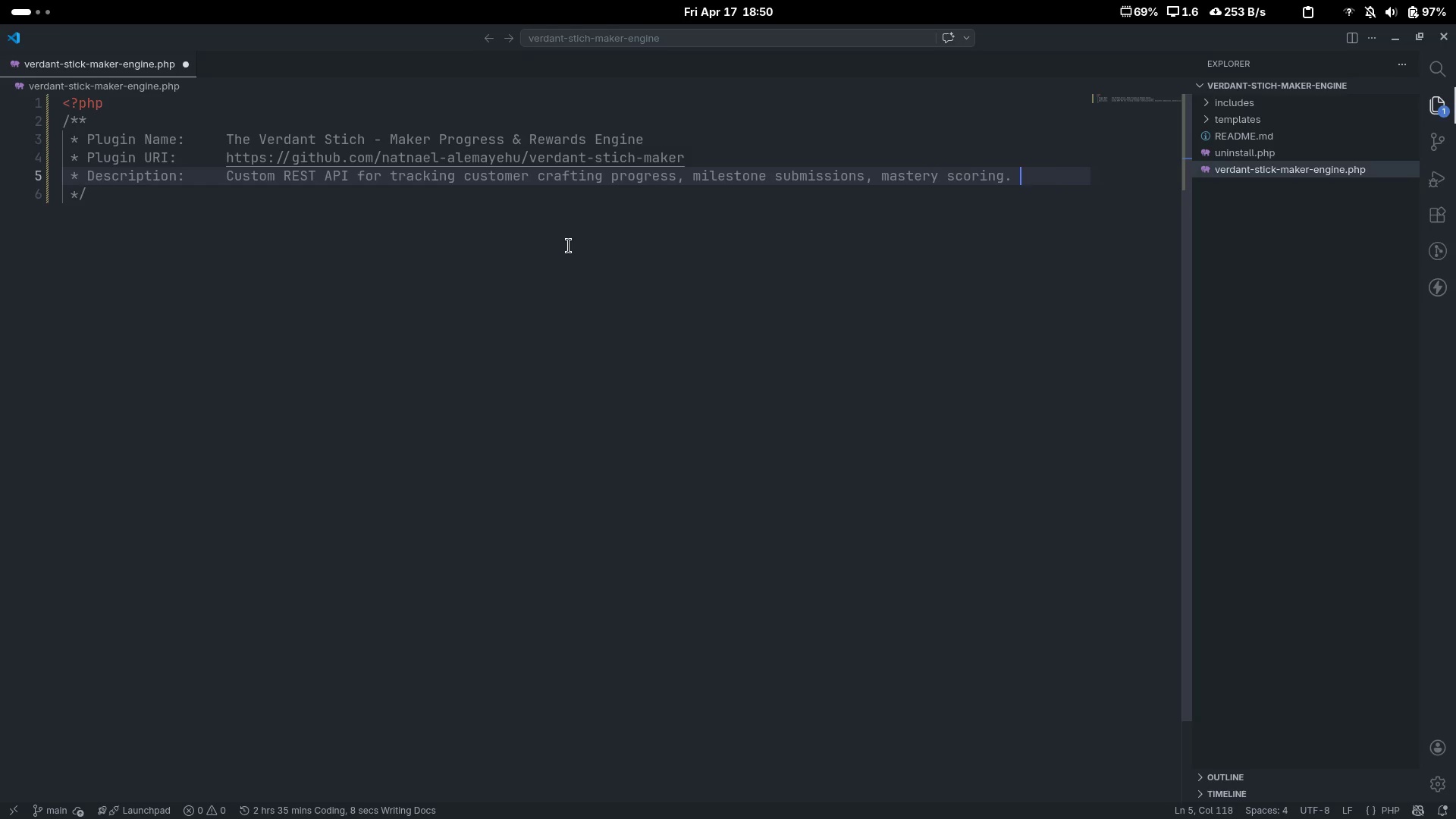 
key(Control+Backspace)
 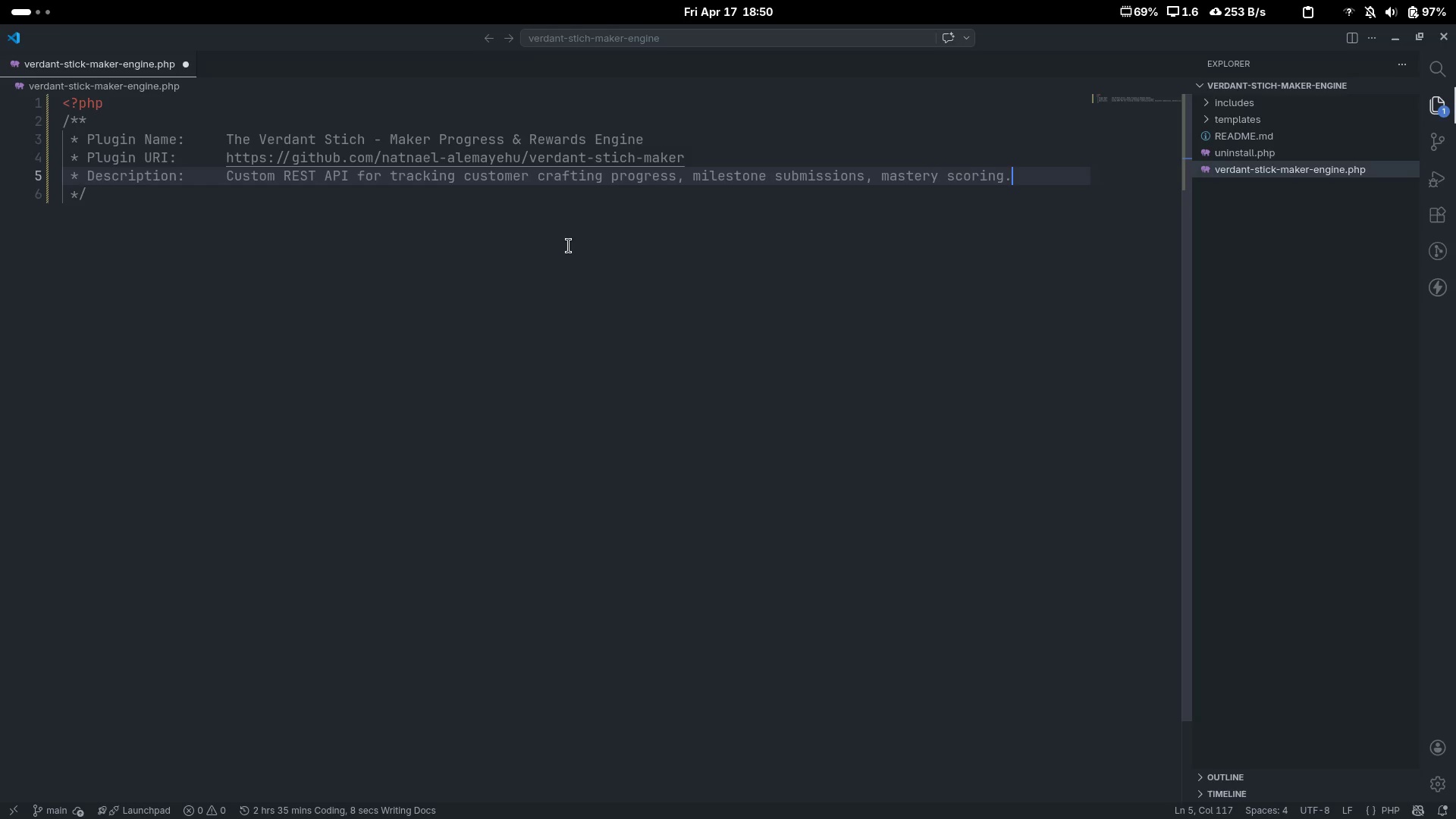 
key(Backspace)
key(Backspace)
type(. )
key(Backspace)
key(Backspace)
type(, and woocoomme)
 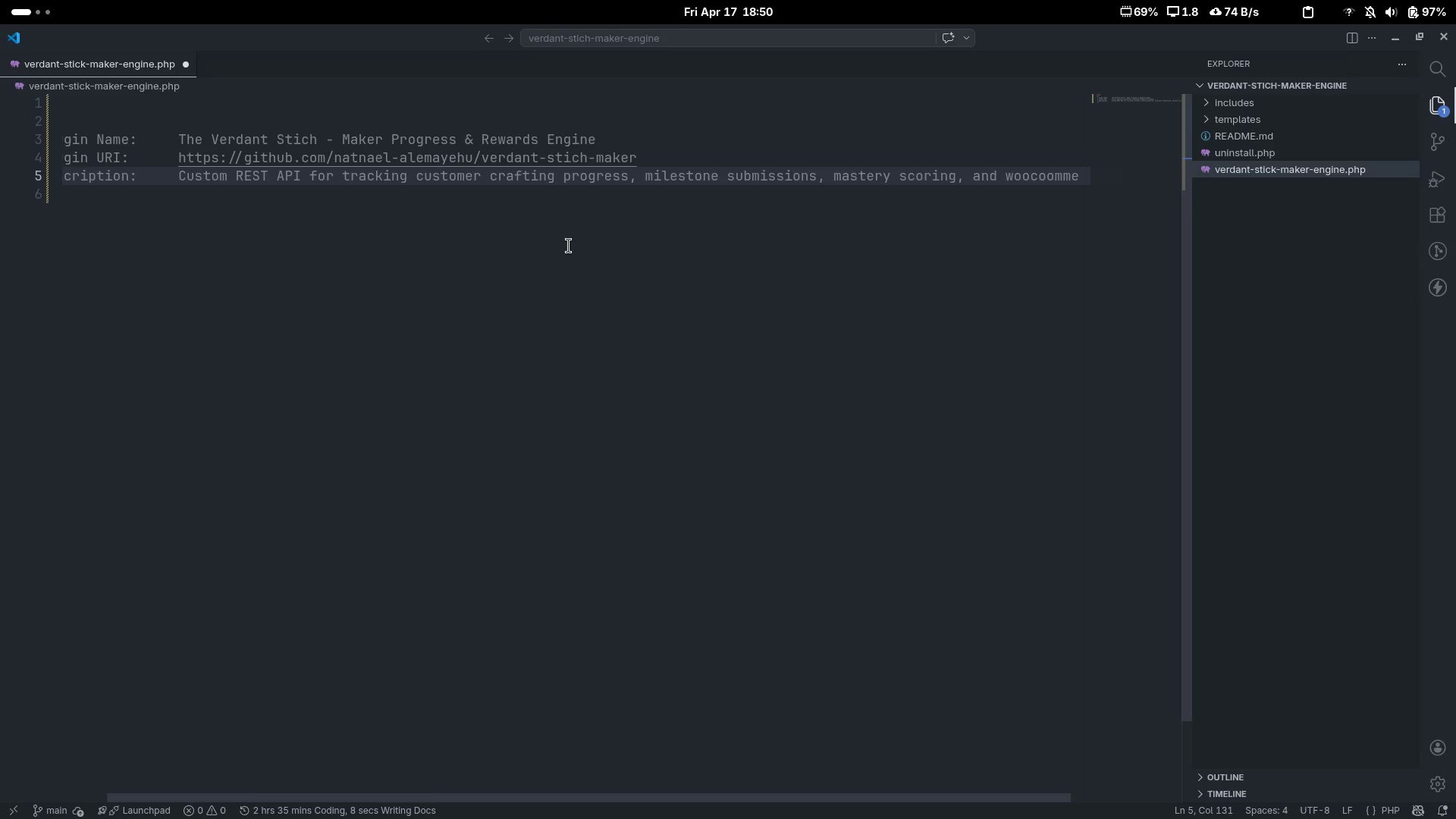 
key(Control+Backspace)
 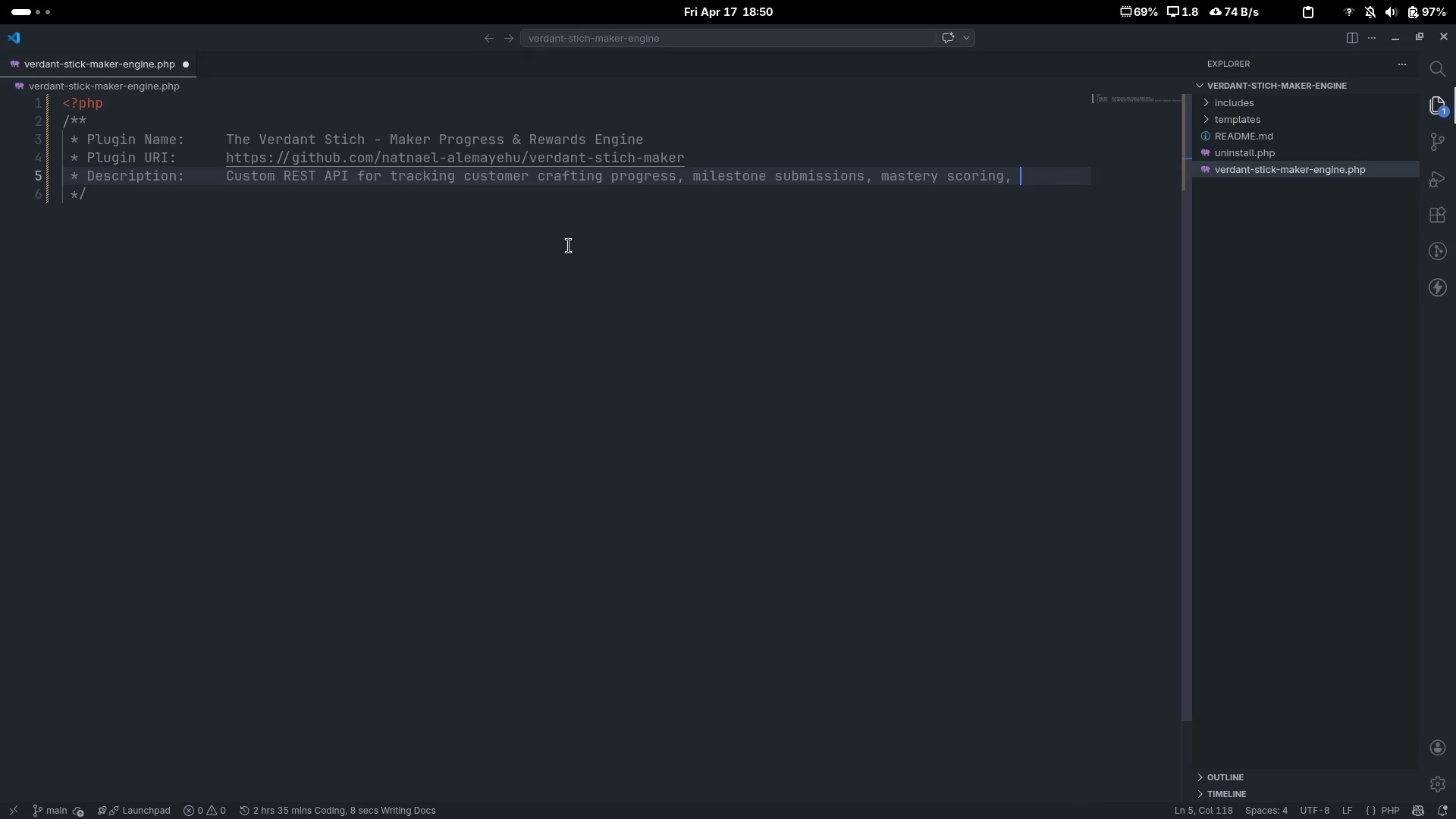 
key(Control+Backspace)
 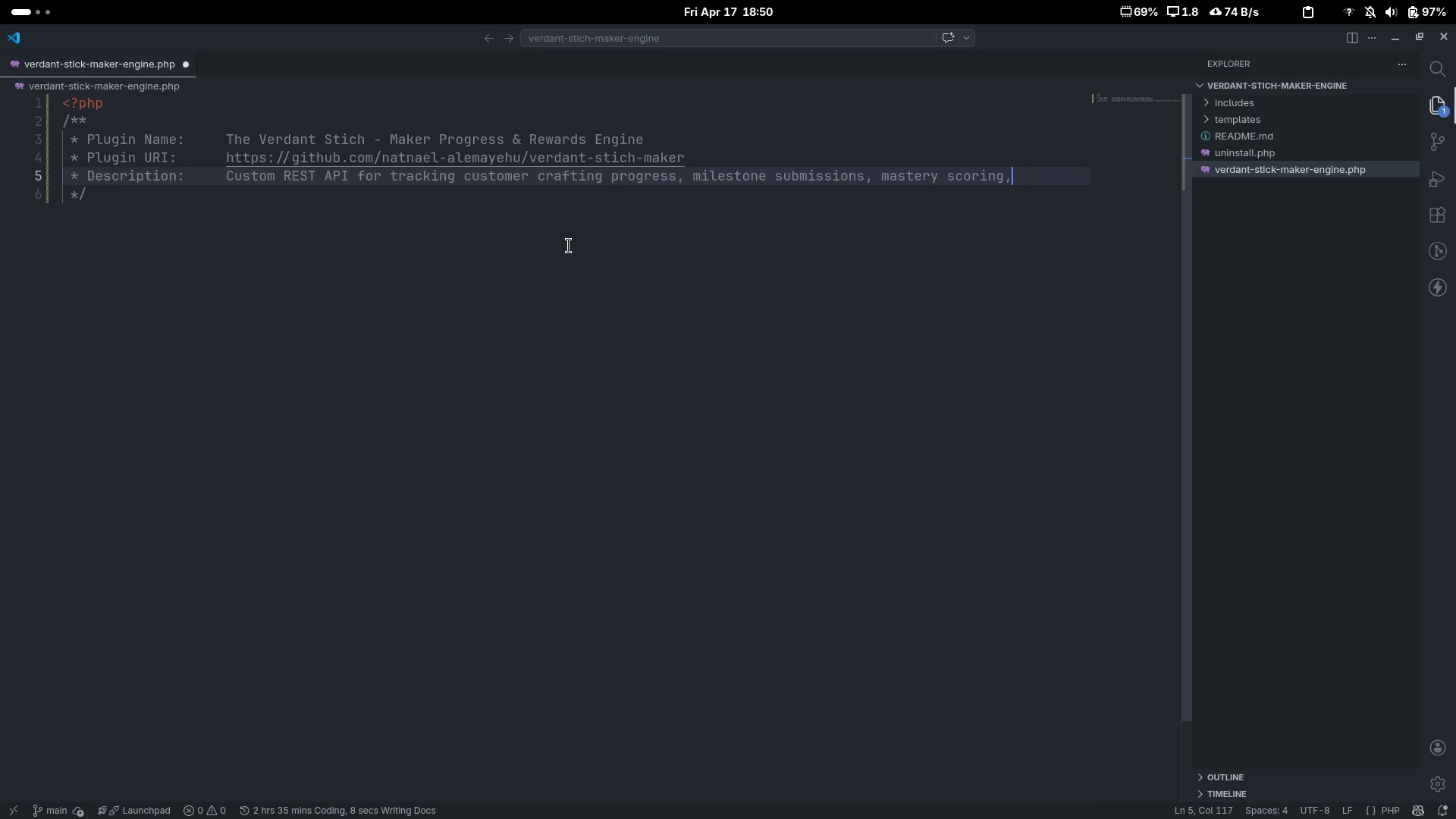 
key(Backspace)
 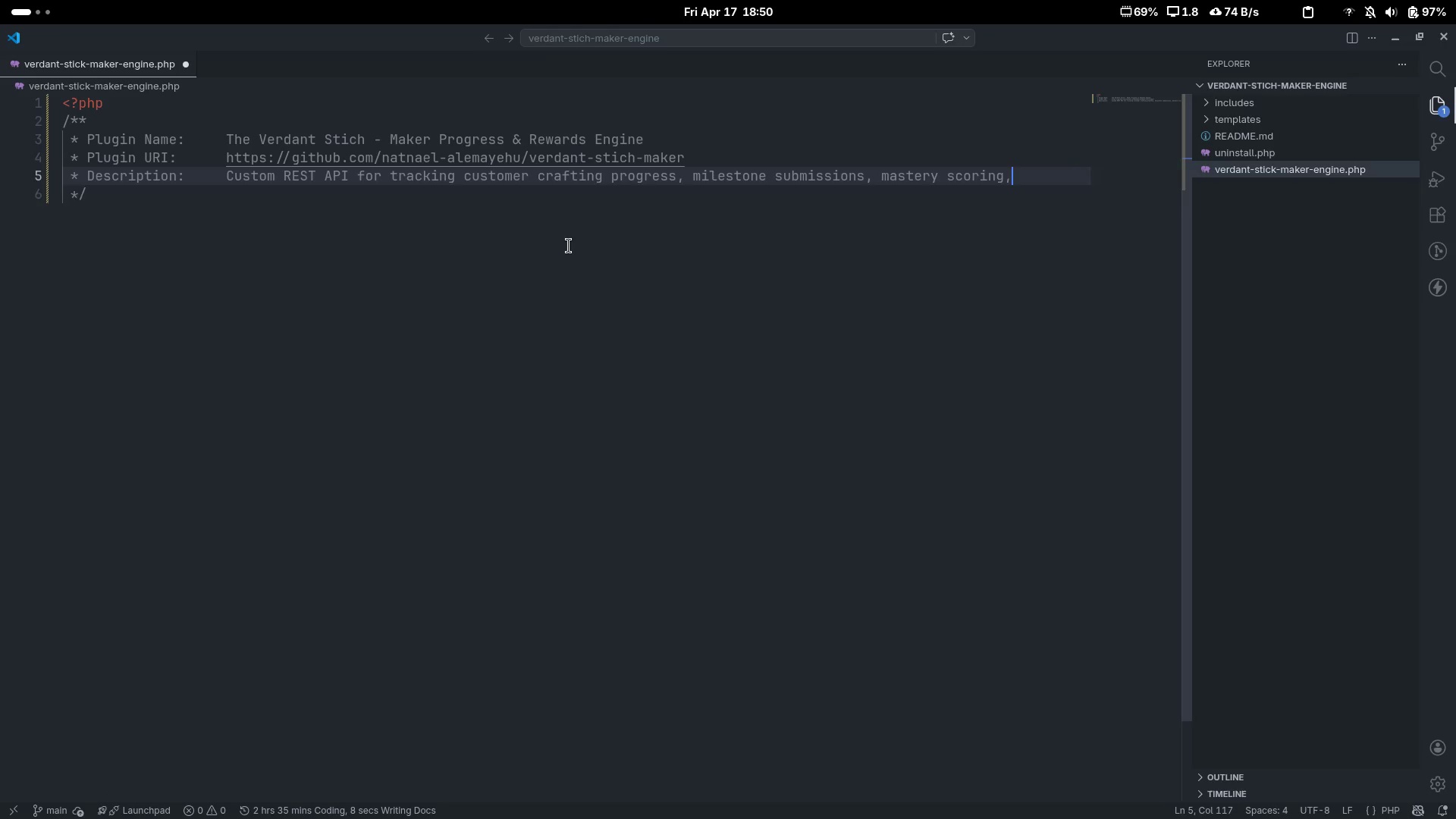 
key(Enter)
 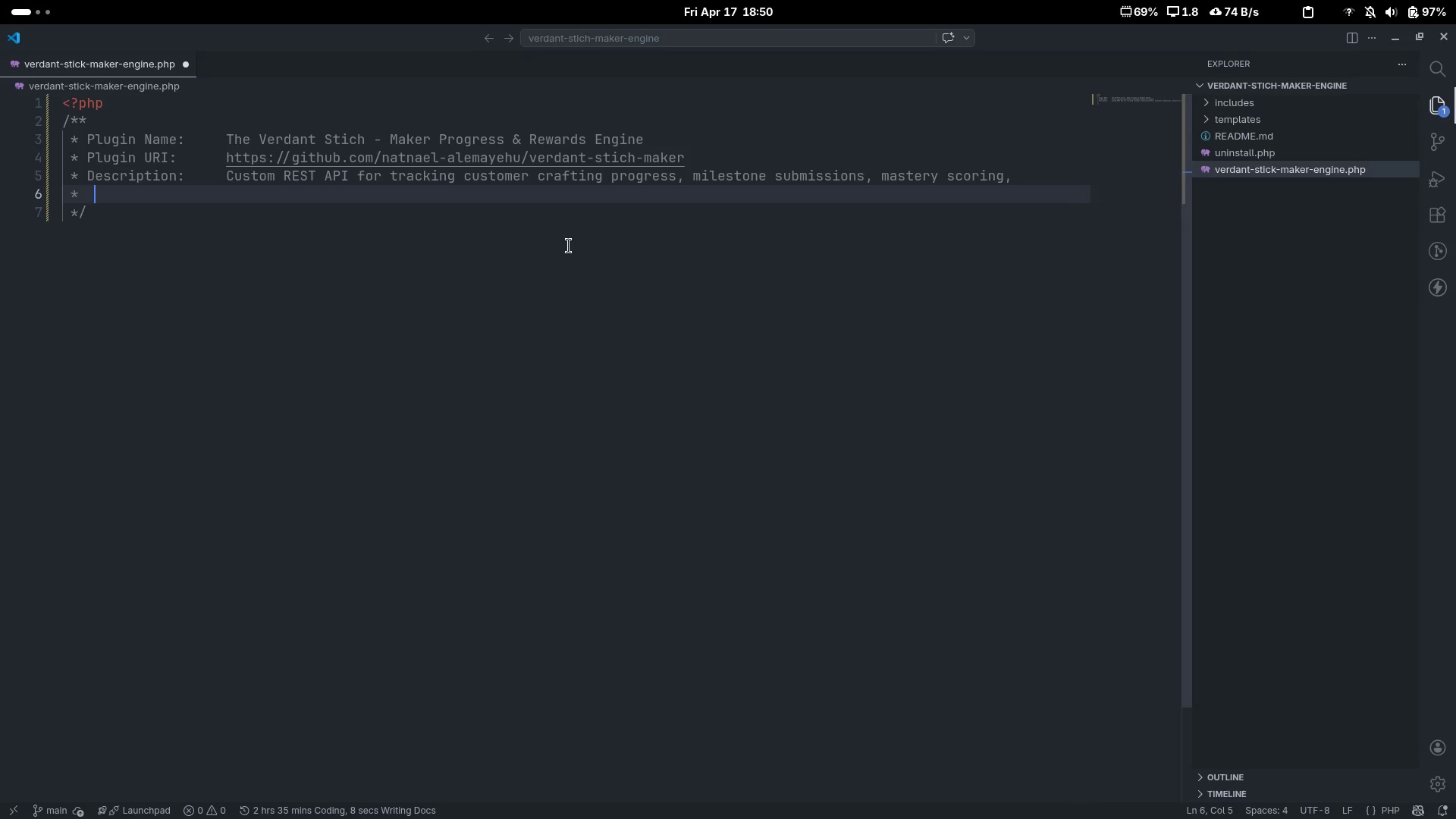 
key(Tab)
key(Tab)
key(Tab)
key(Tab)
key(Tab)
type(wooco)
key(Backspace)
key(Backspace)
type(C)
 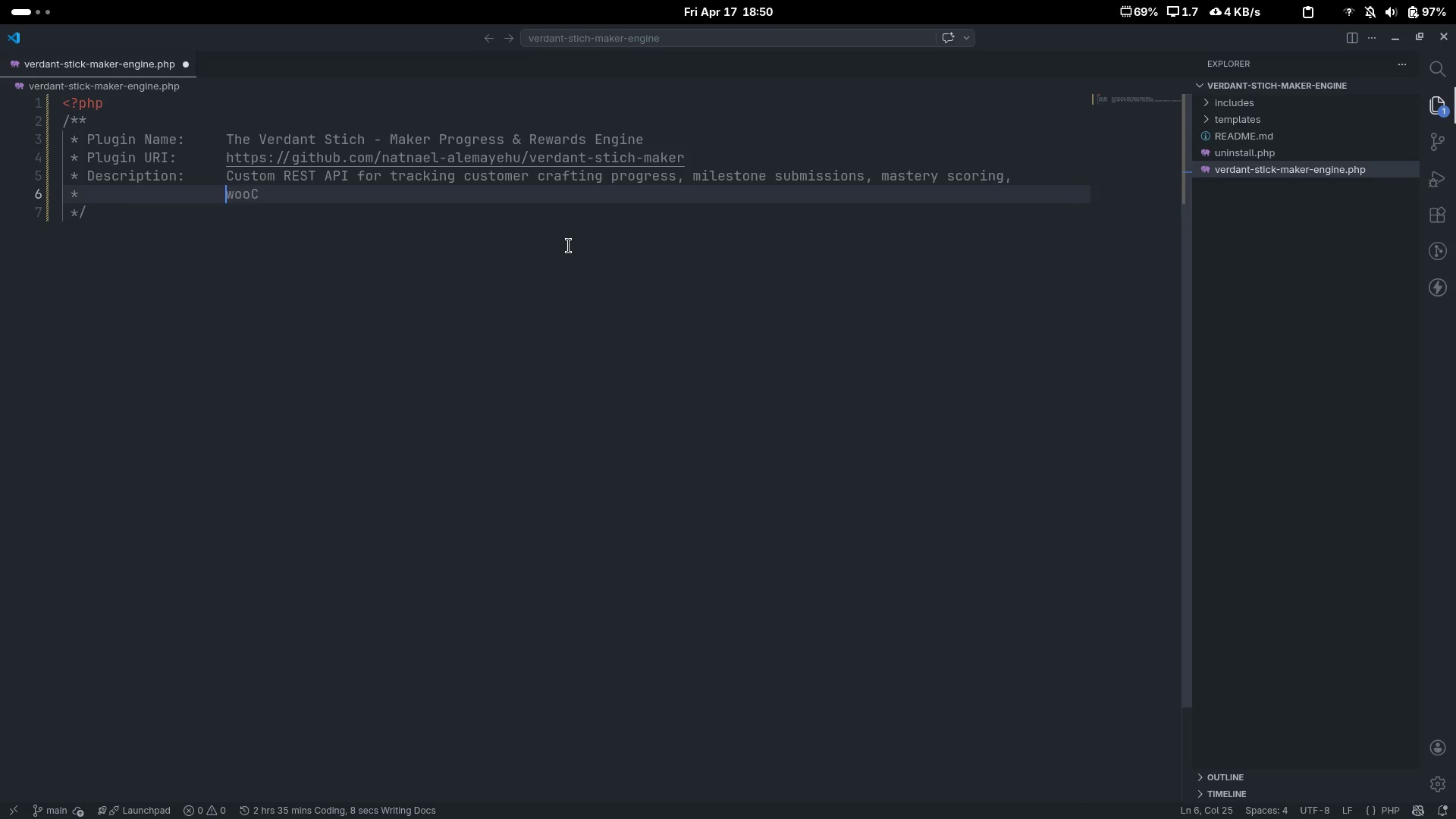 
key(Control+ControlLeft)
 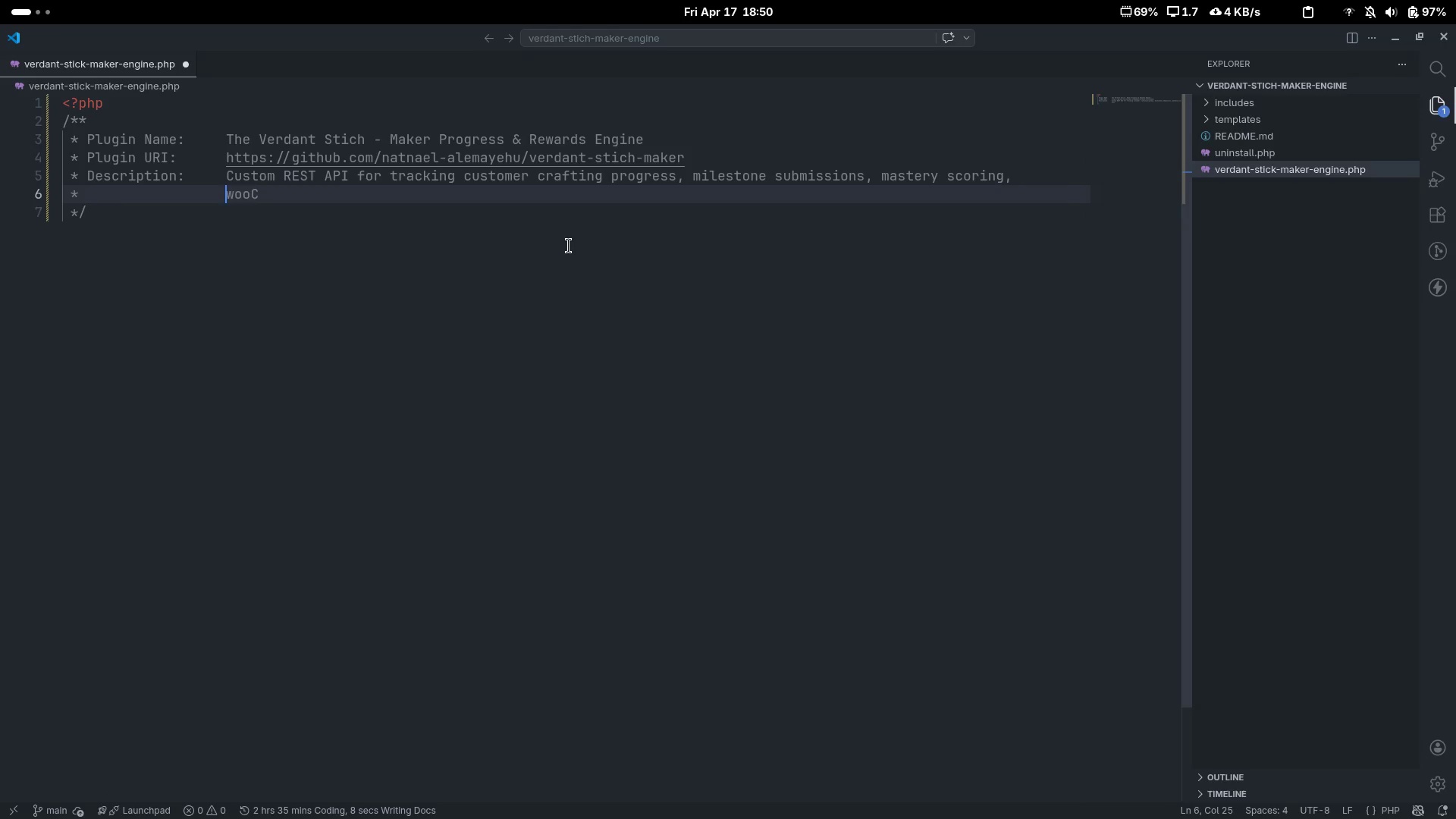 
key(Control+ArrowLeft)
 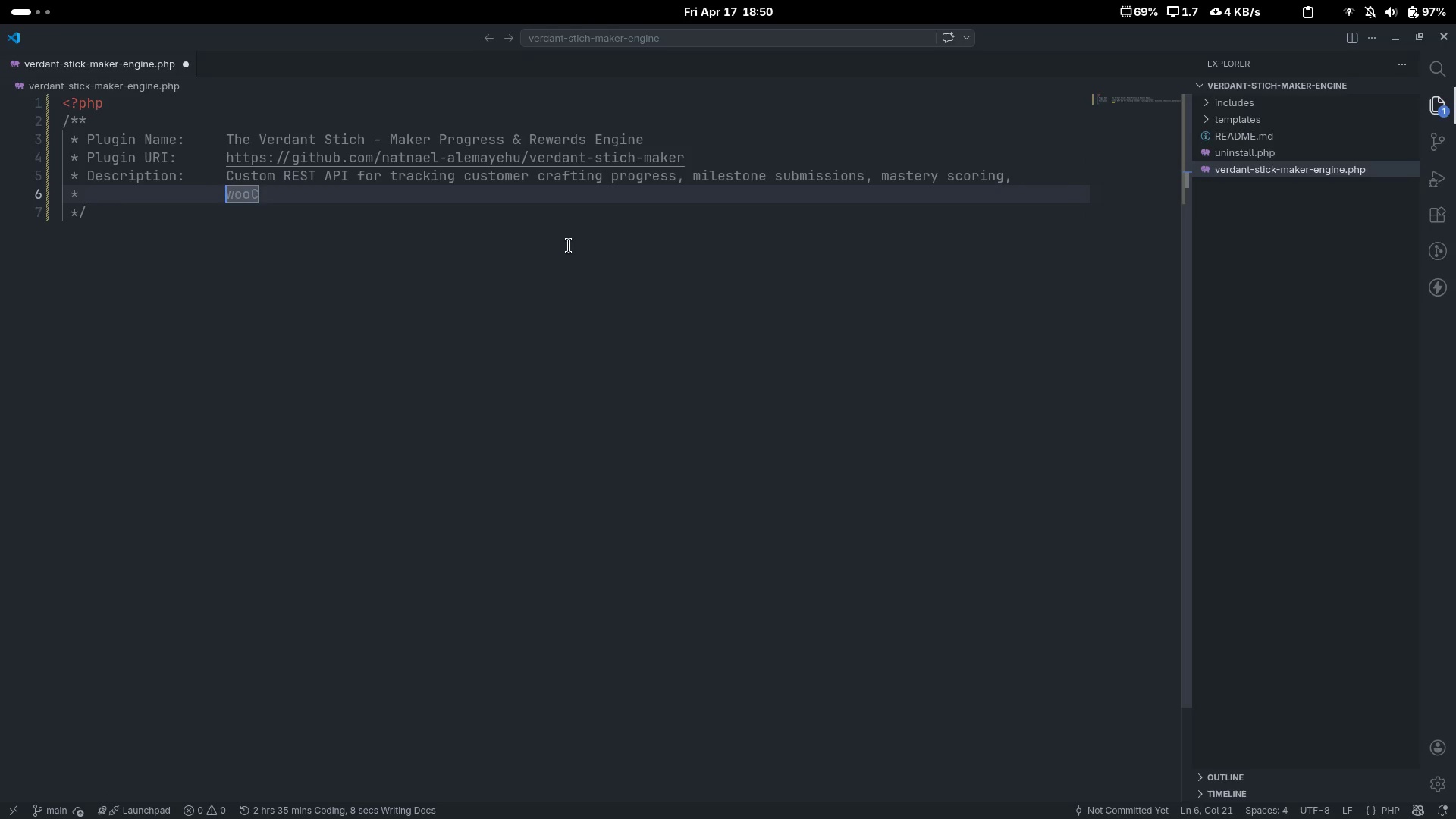 
key(Backspace)
 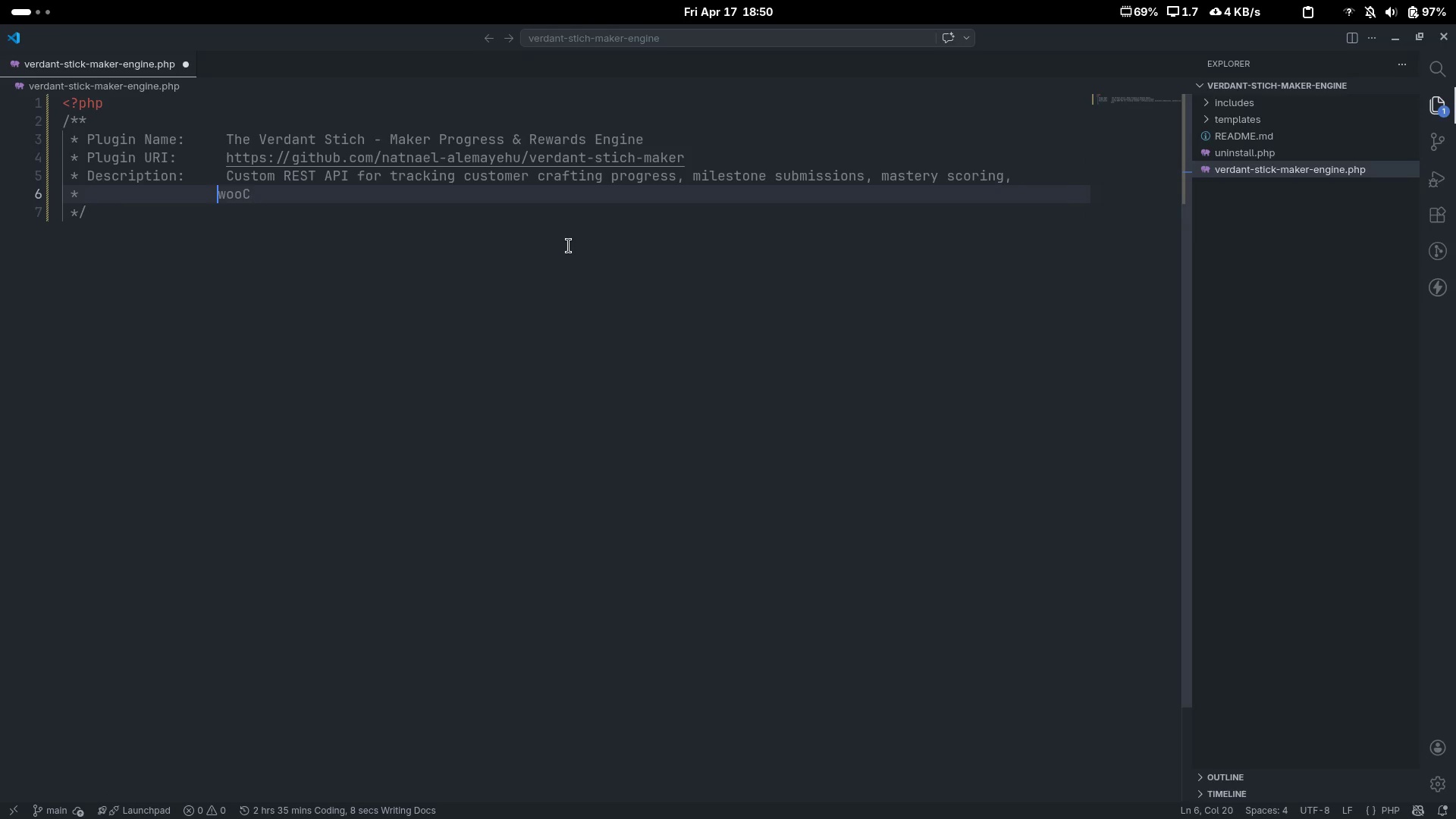 
key(Shift+ShiftLeft)
 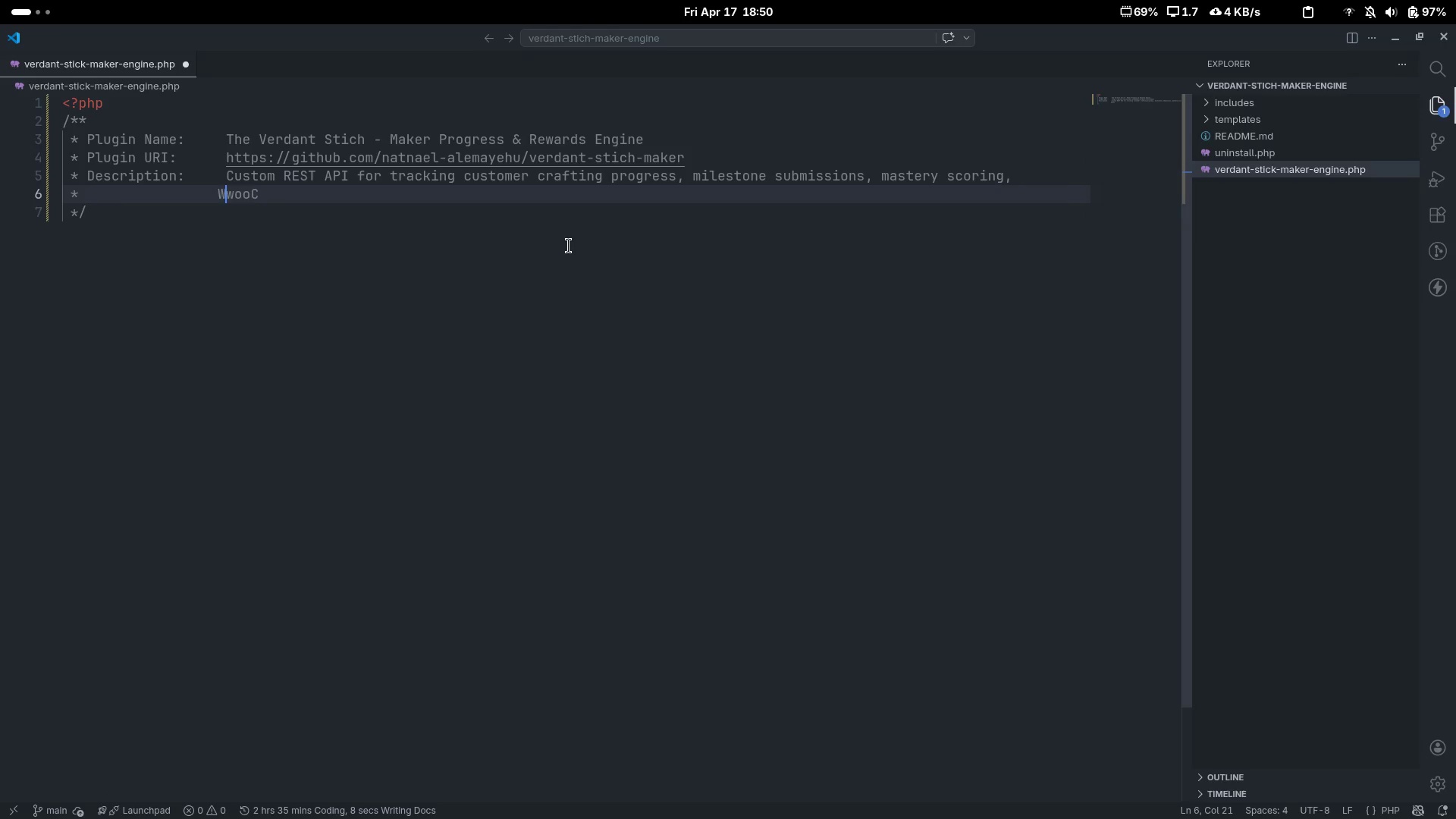 
key(Shift+W)
 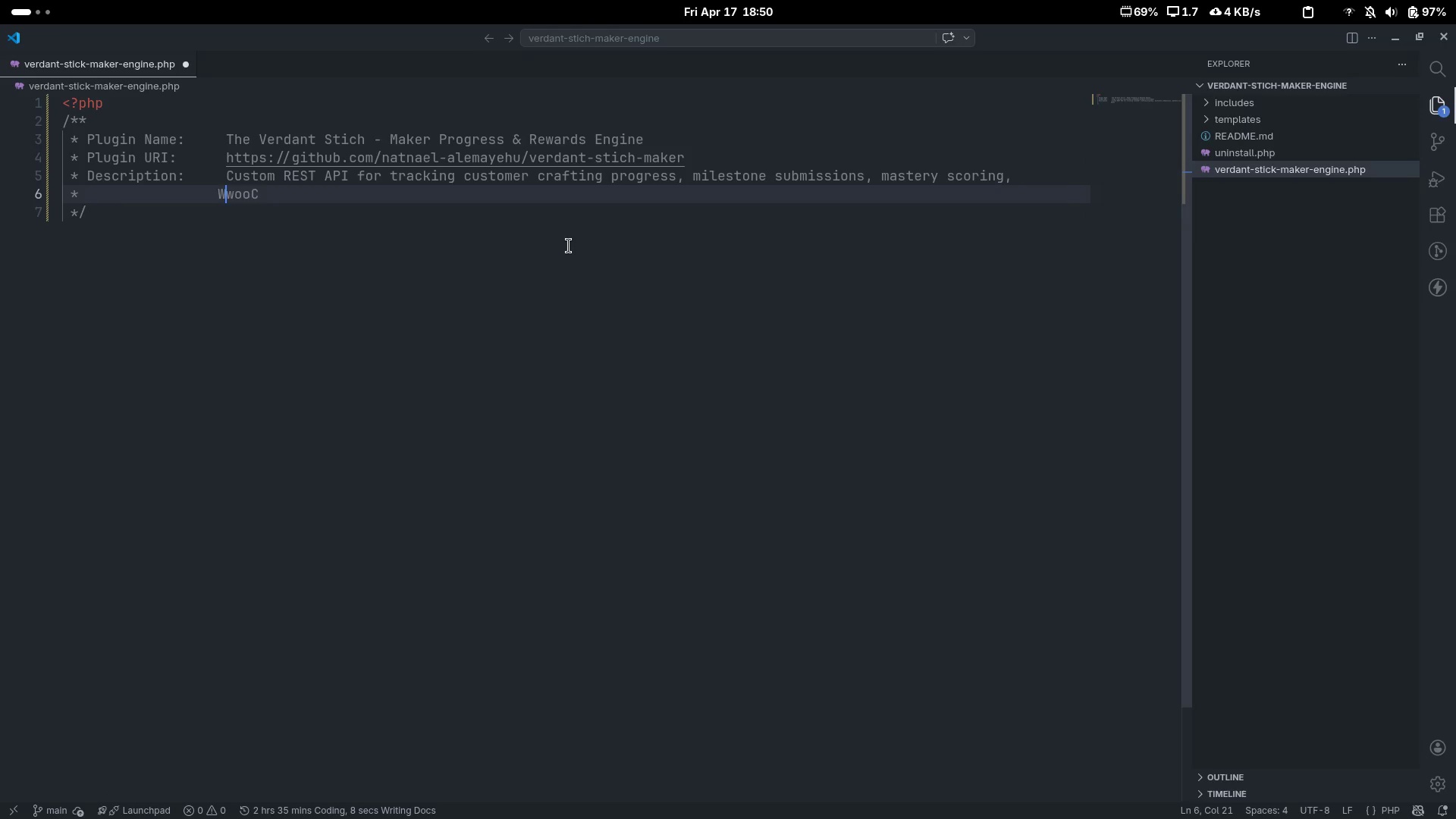 
key(Control+ControlLeft)
 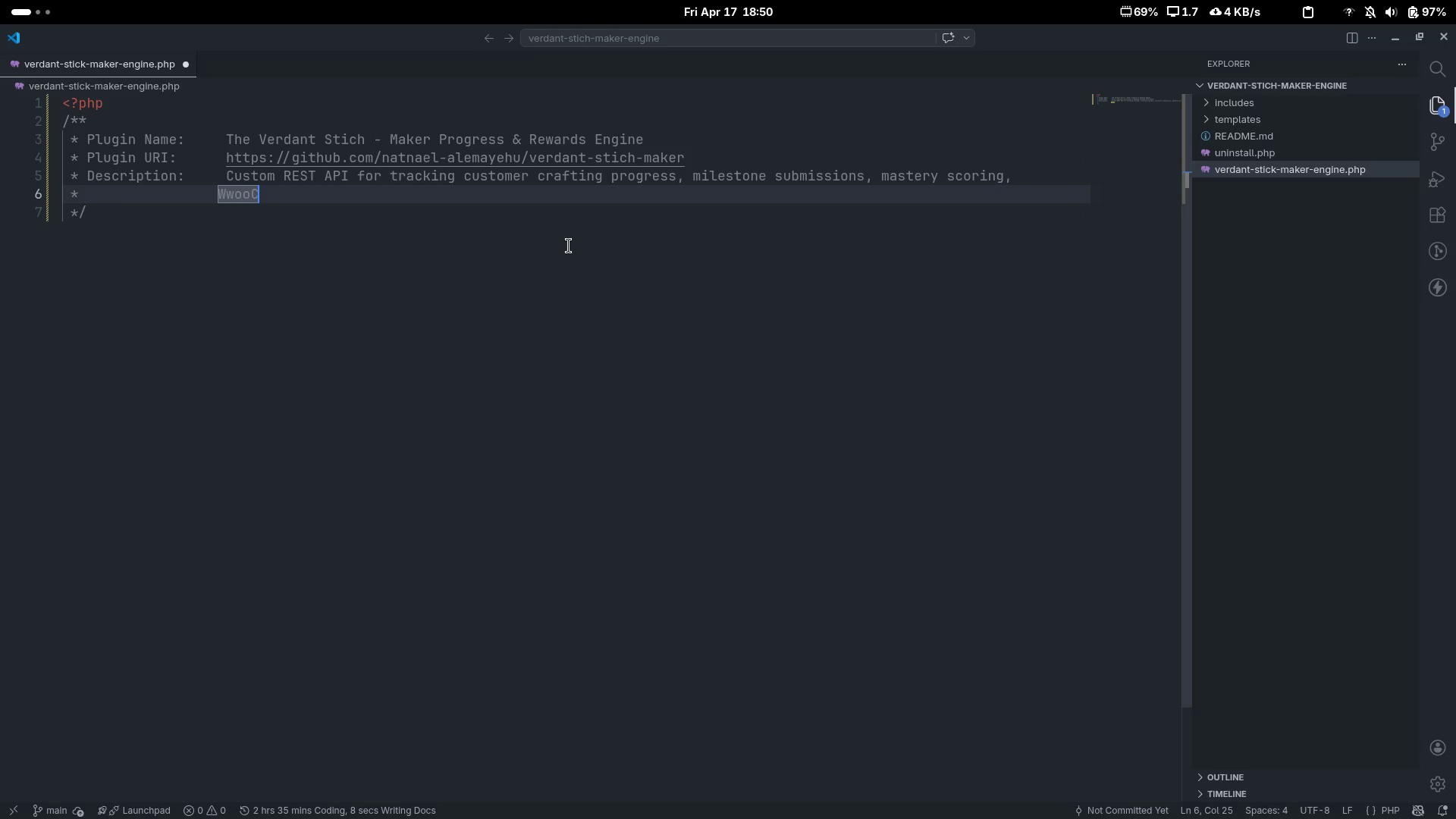 
key(Control+ArrowRight)
 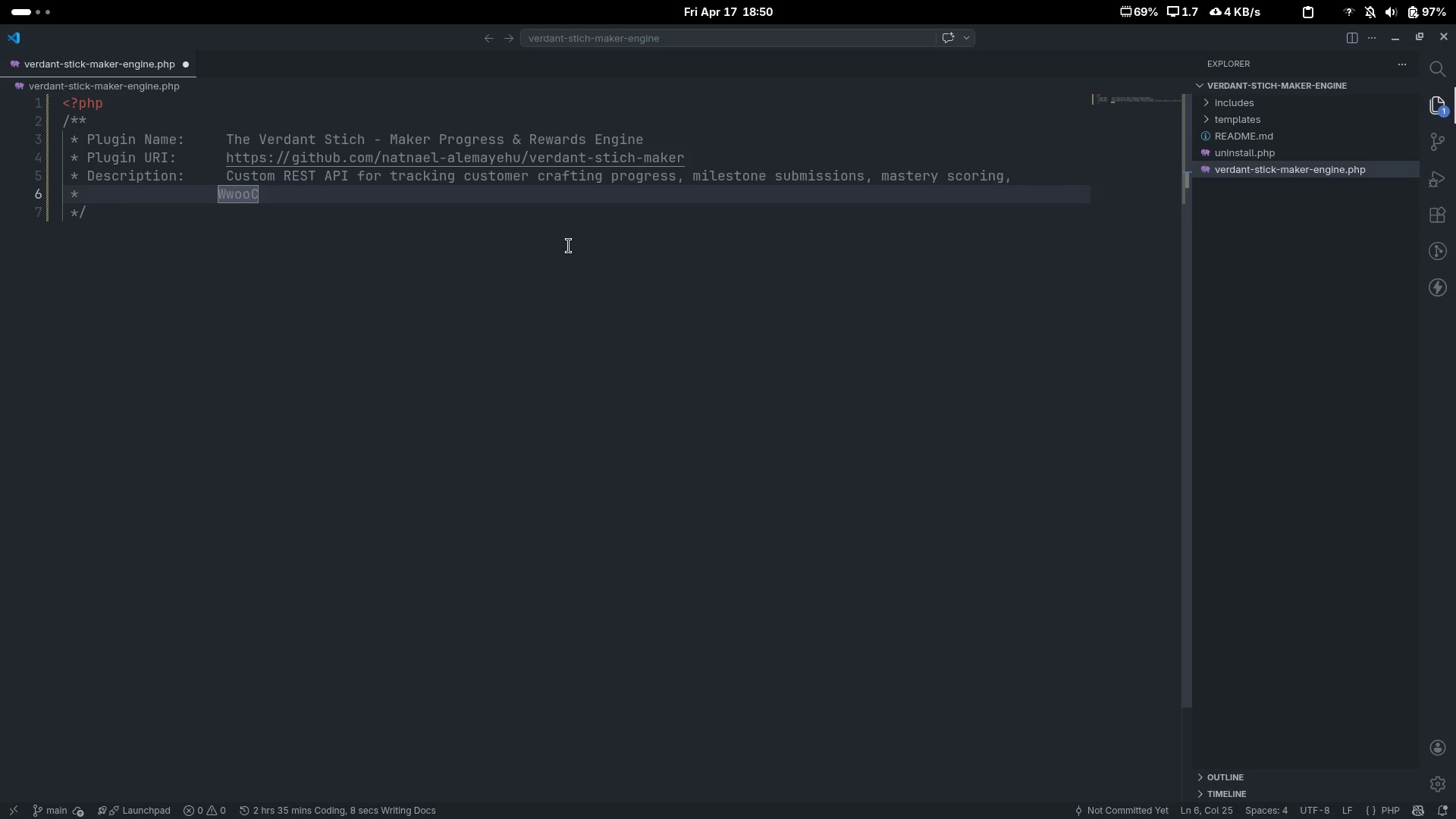 
key(ArrowLeft)
 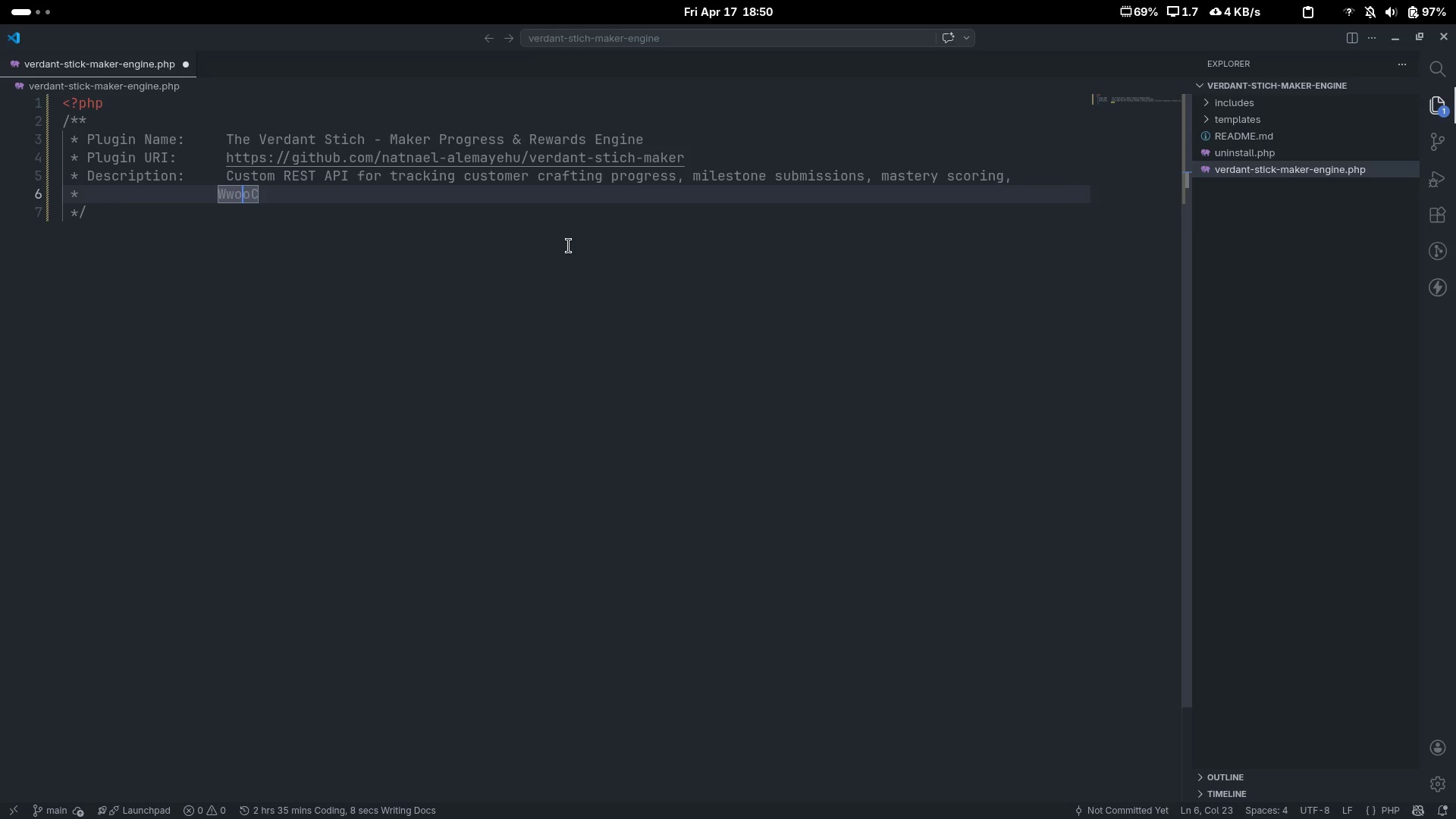 
key(ArrowLeft)
 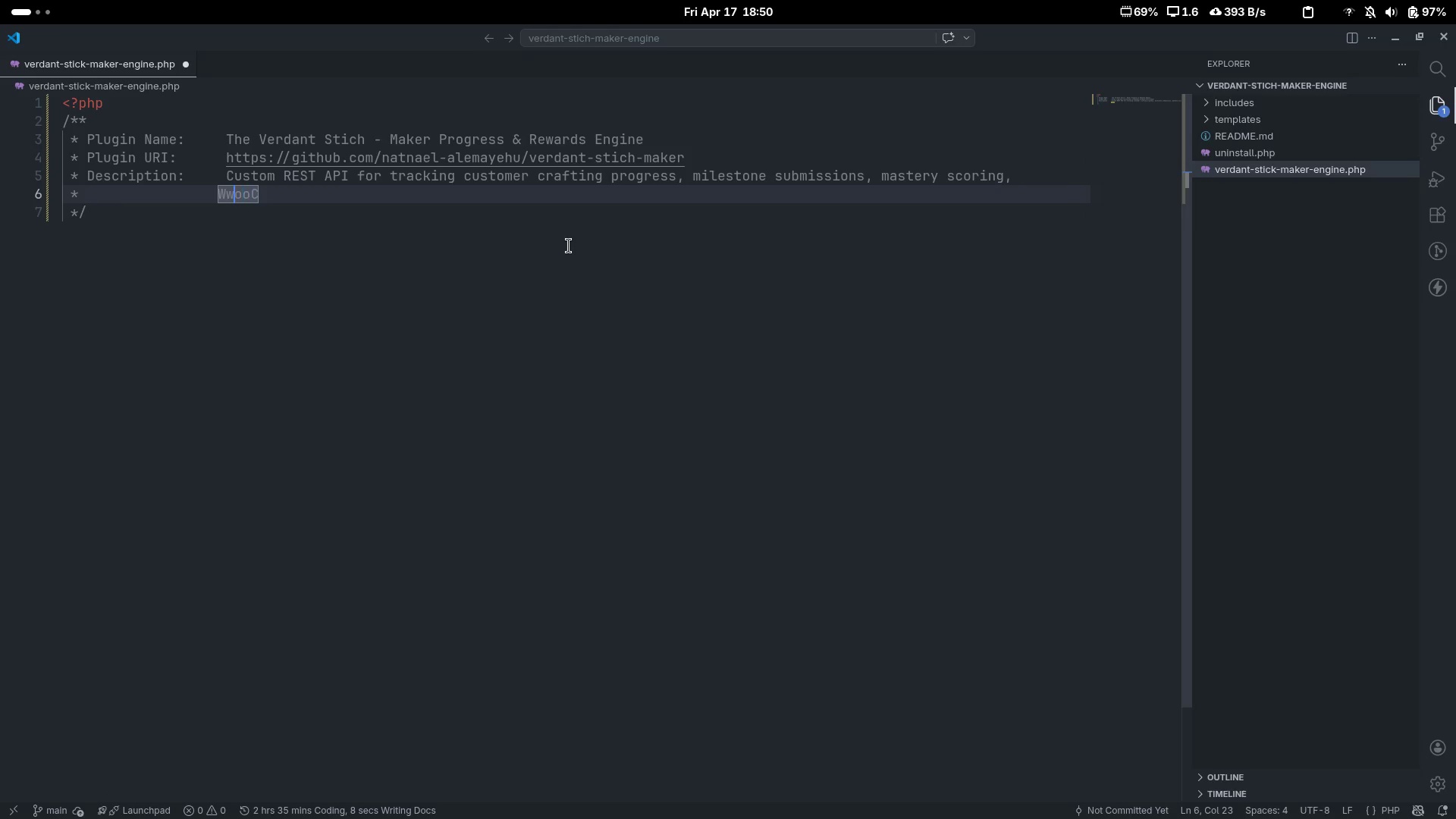 
key(ArrowLeft)
 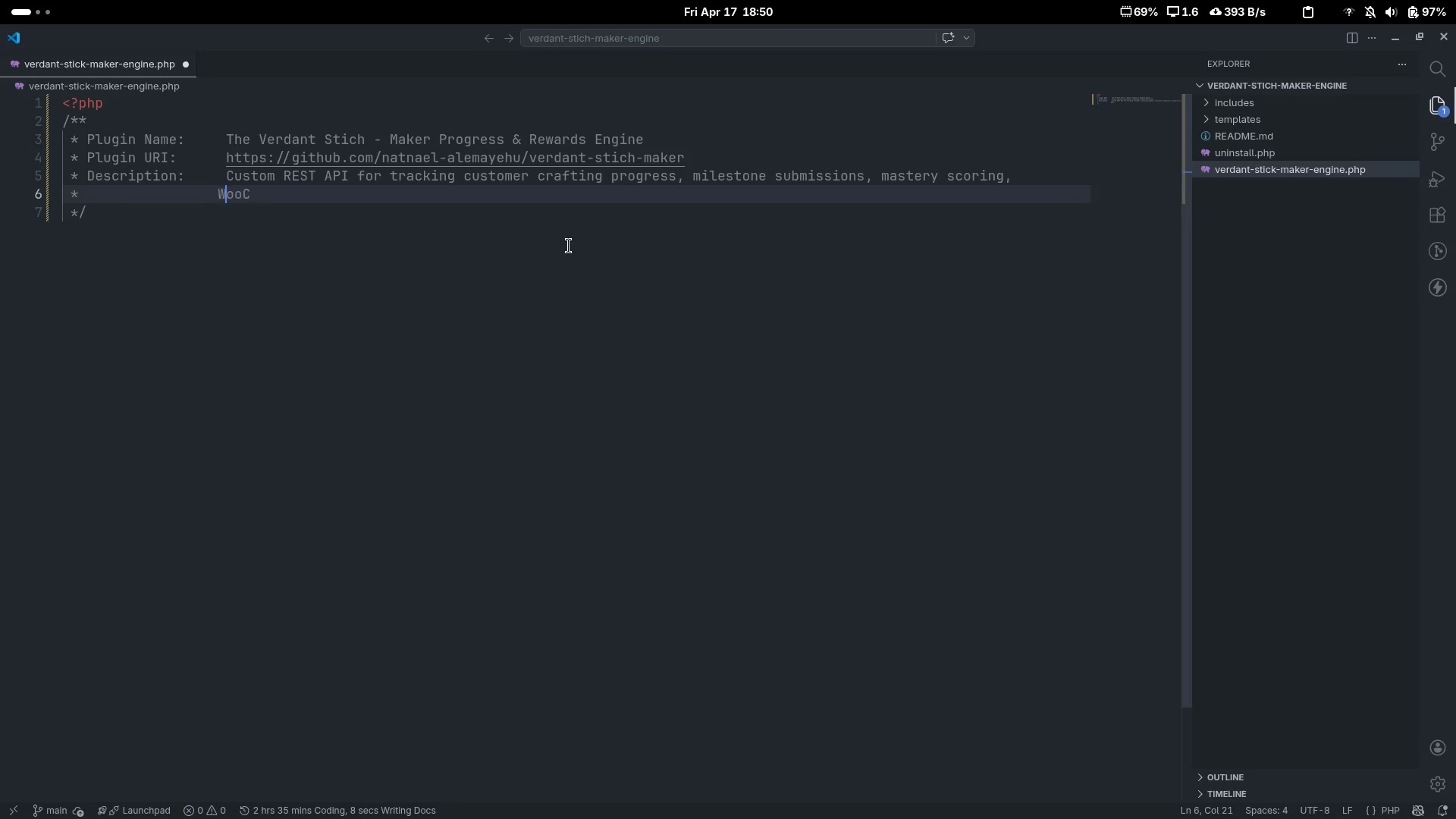 
key(Backspace)
 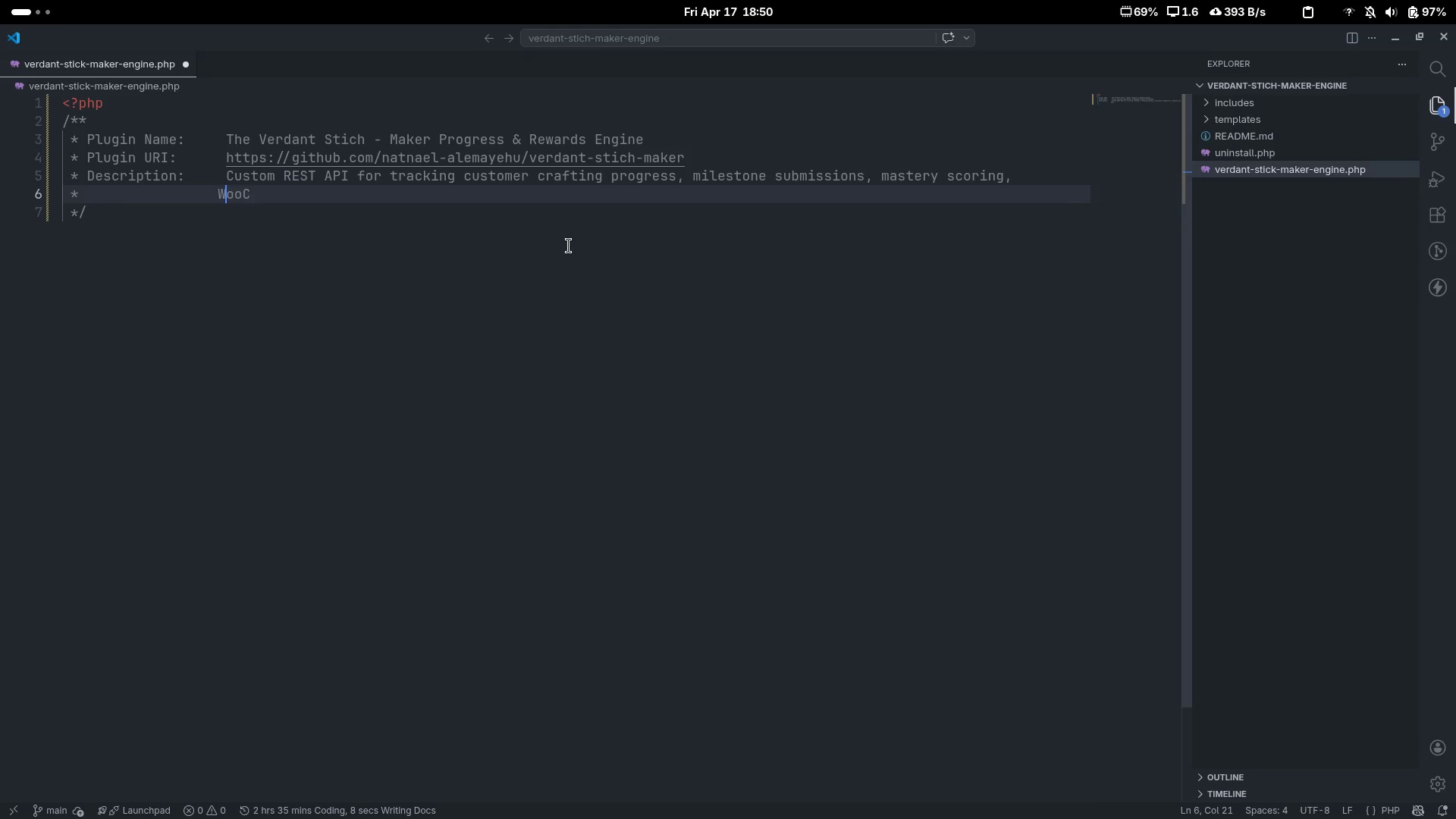 
key(Control+ArrowRight)
 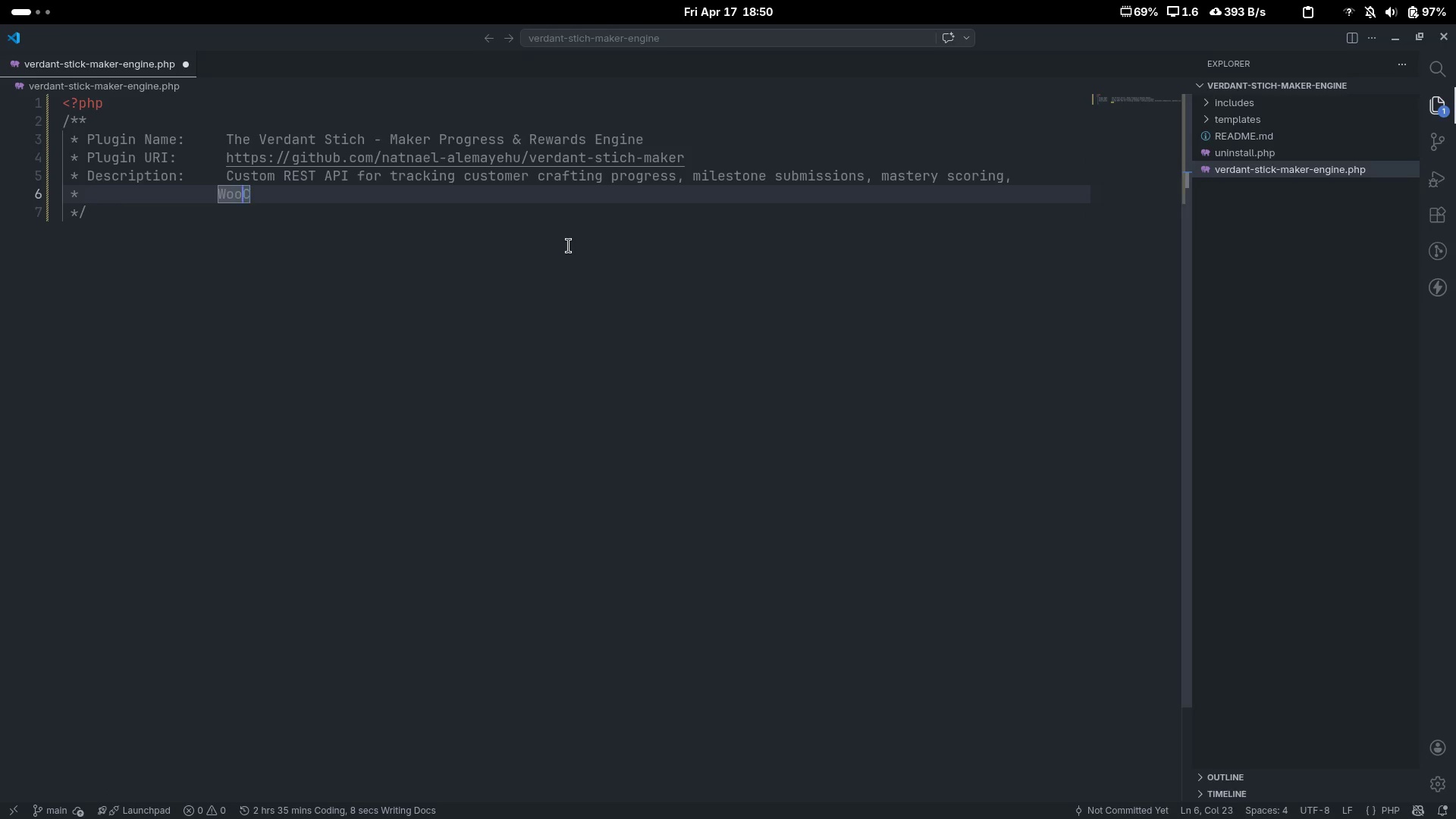 
key(ArrowLeft)
 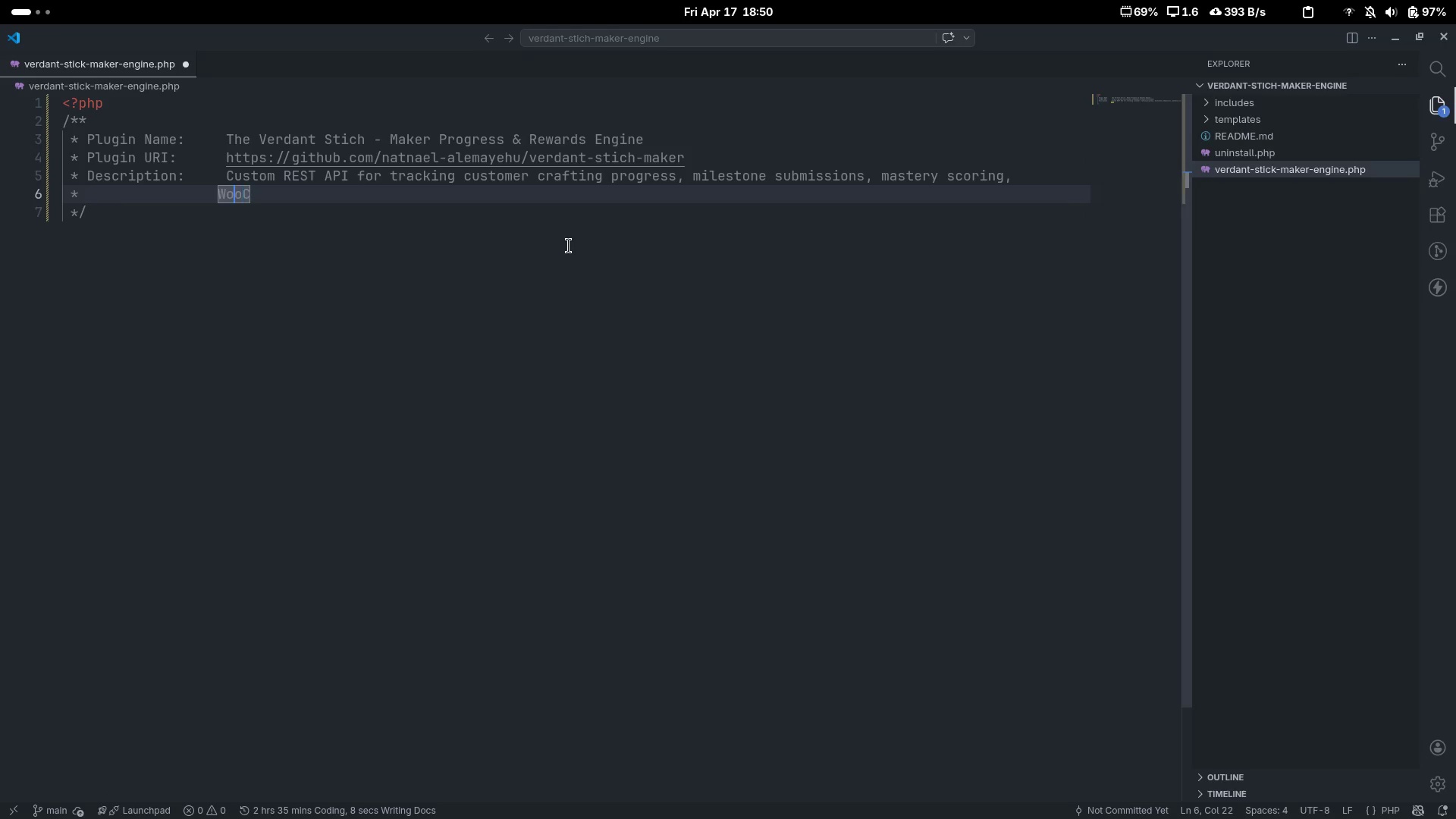 
key(ArrowLeft)
 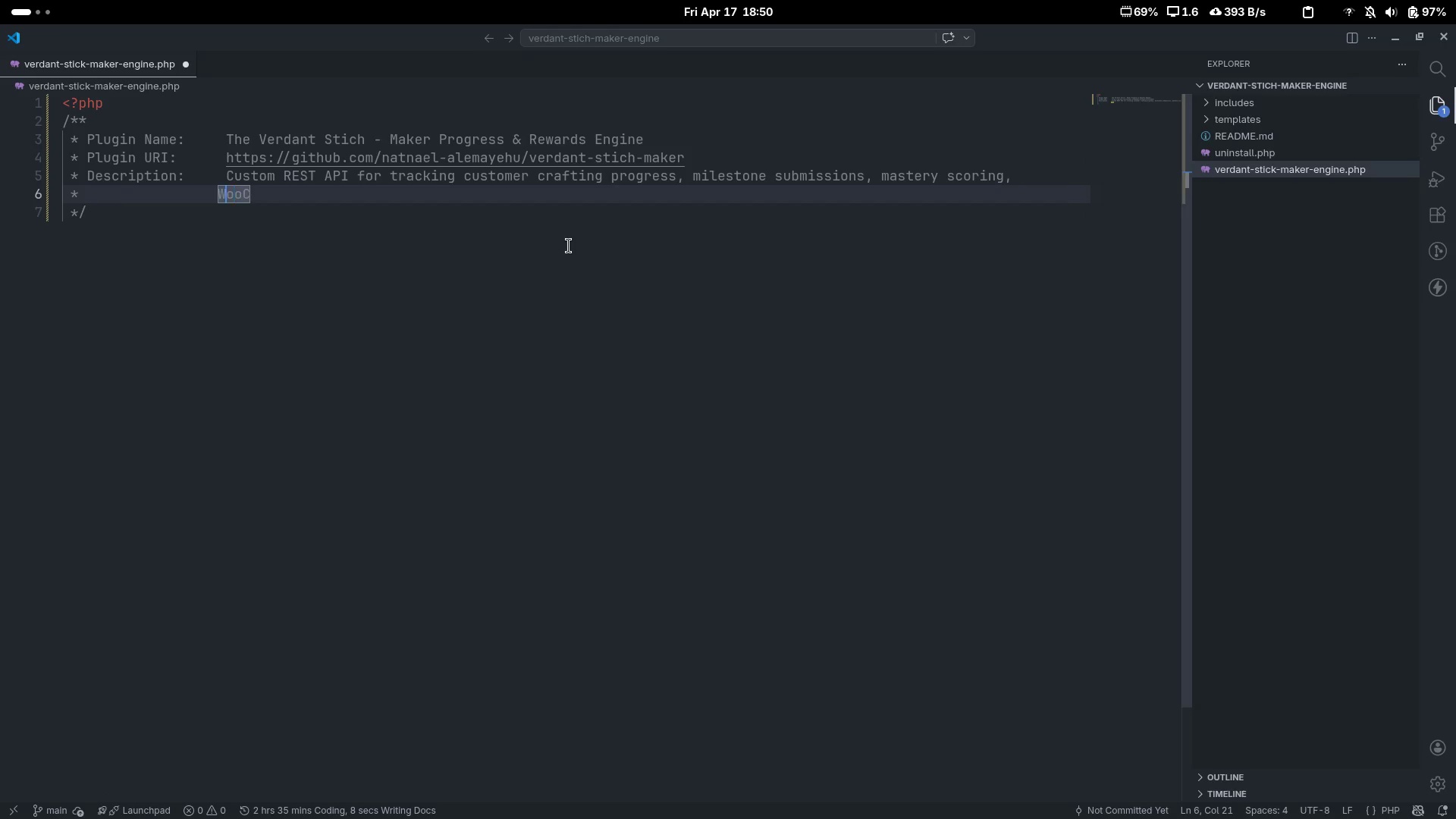 
key(ArrowLeft)
 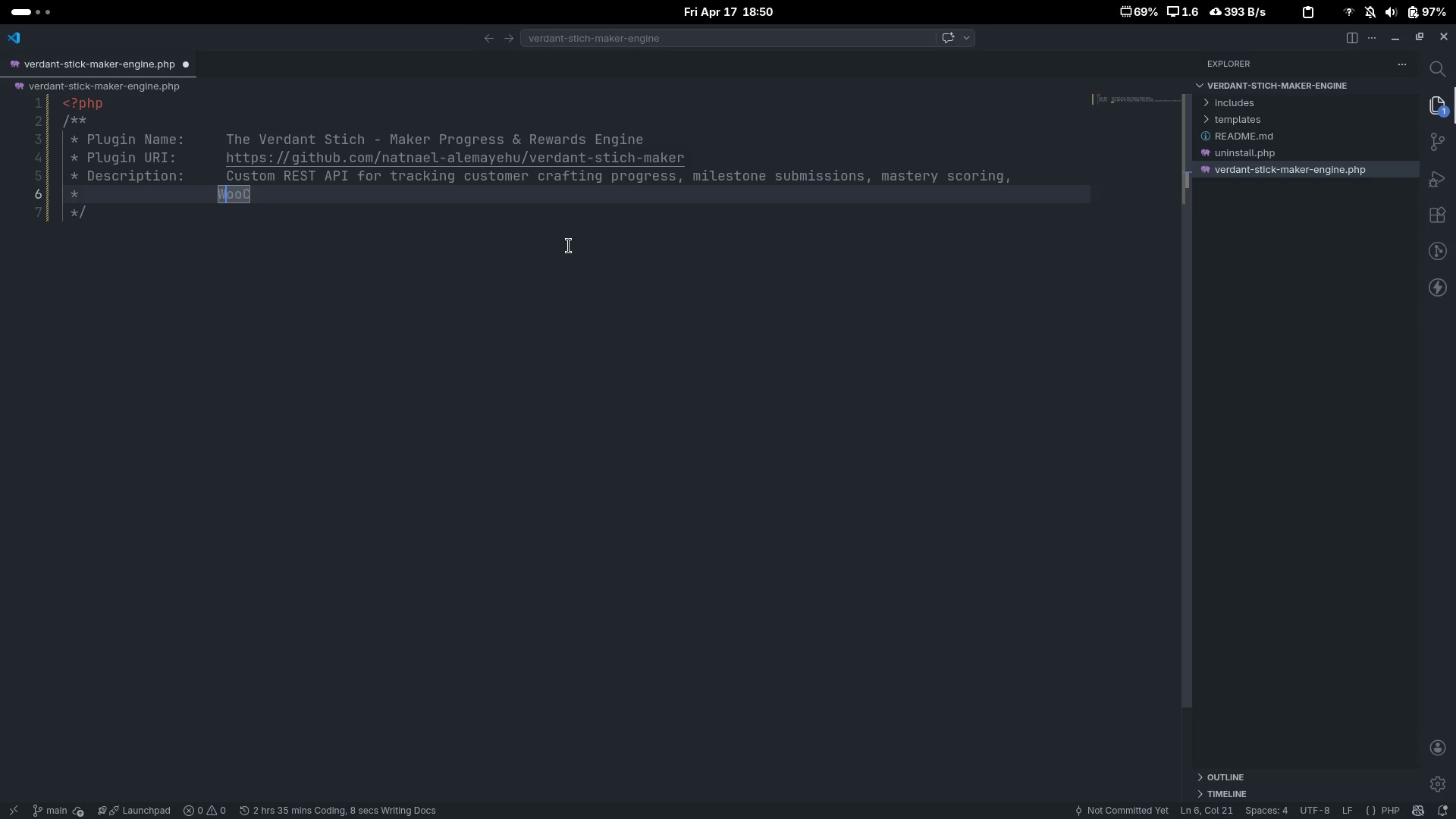 
key(ArrowLeft)
 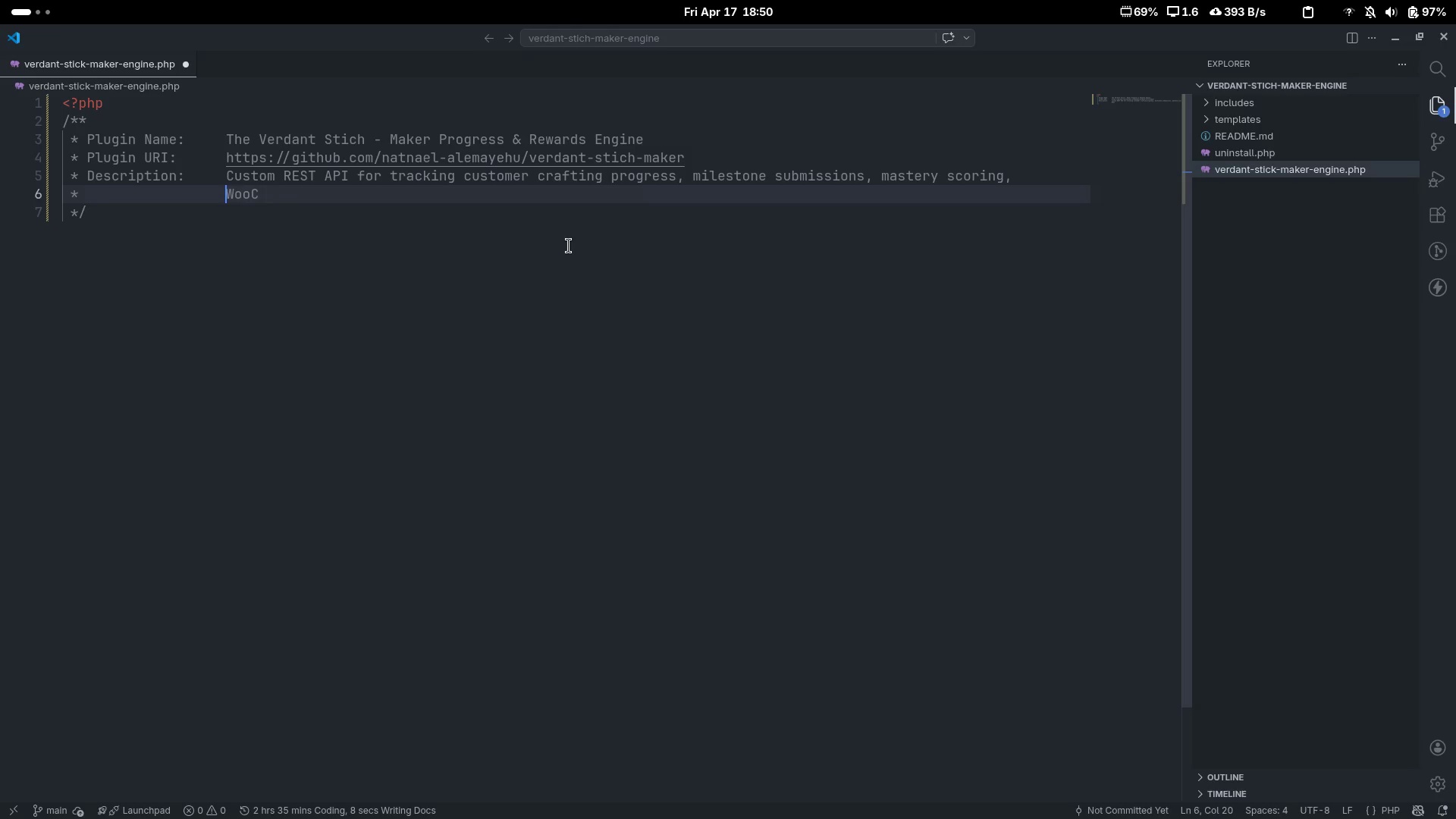 
key(Tab)
 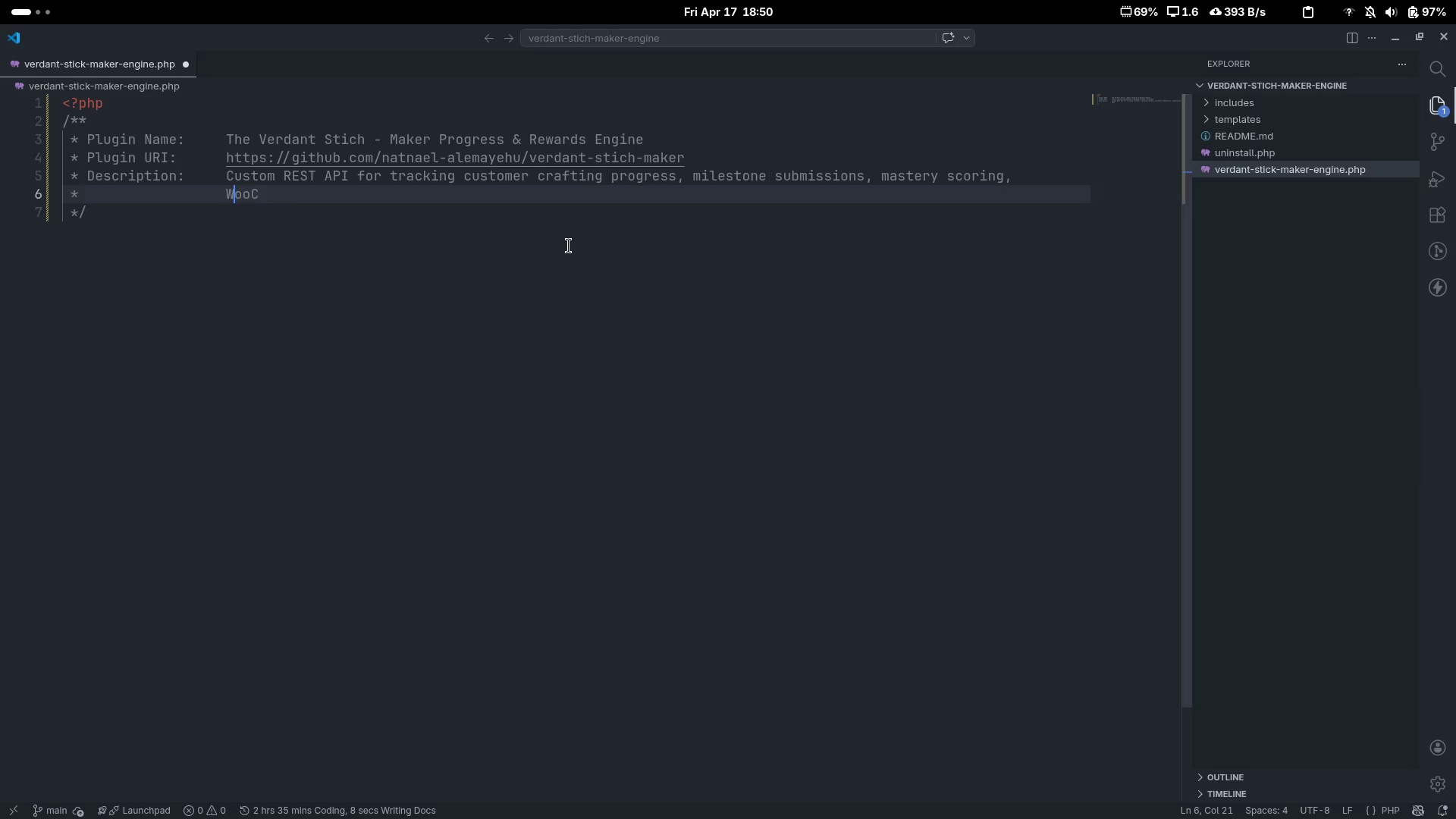 
key(ArrowRight)
 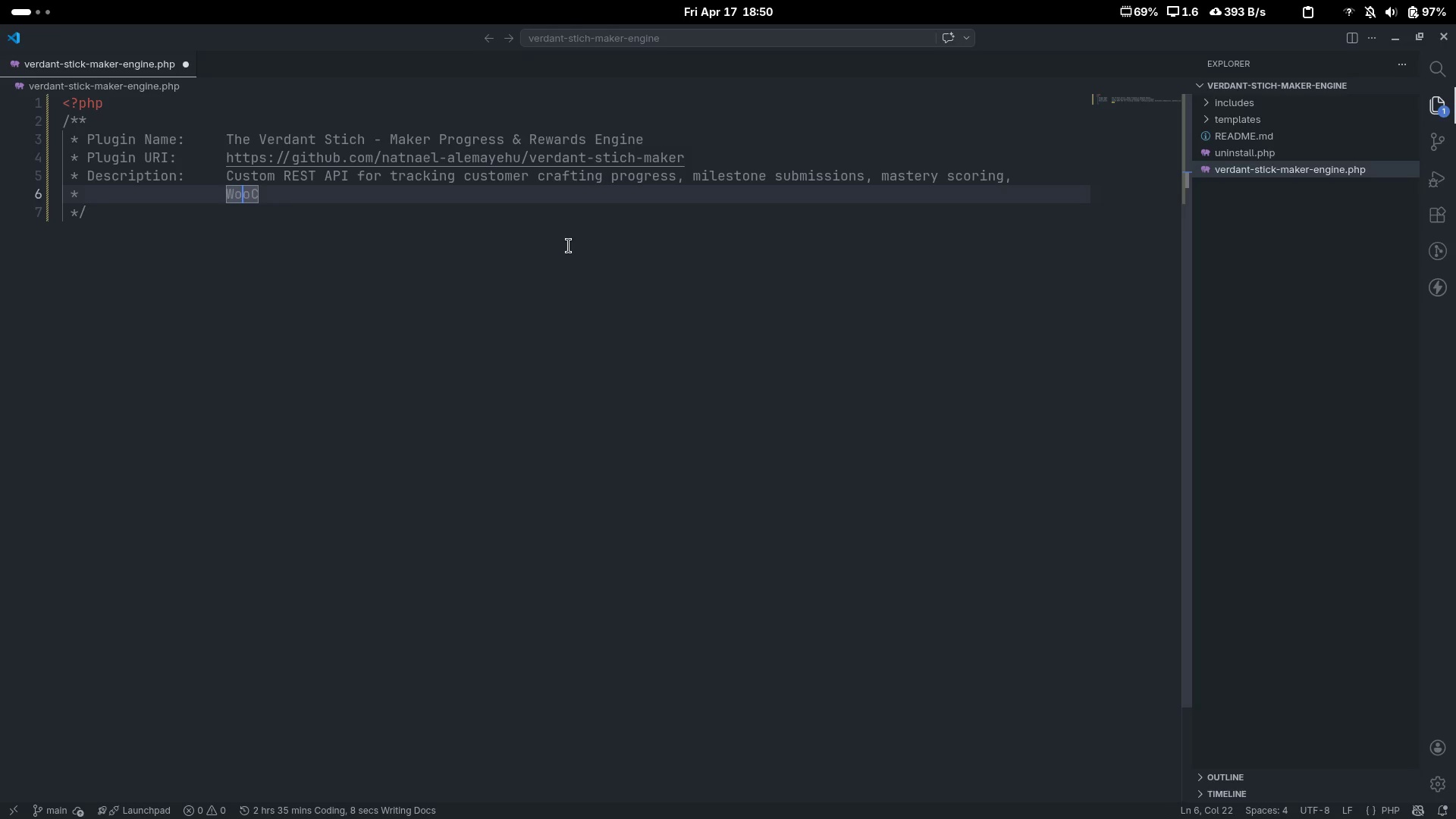 
key(ArrowRight)
 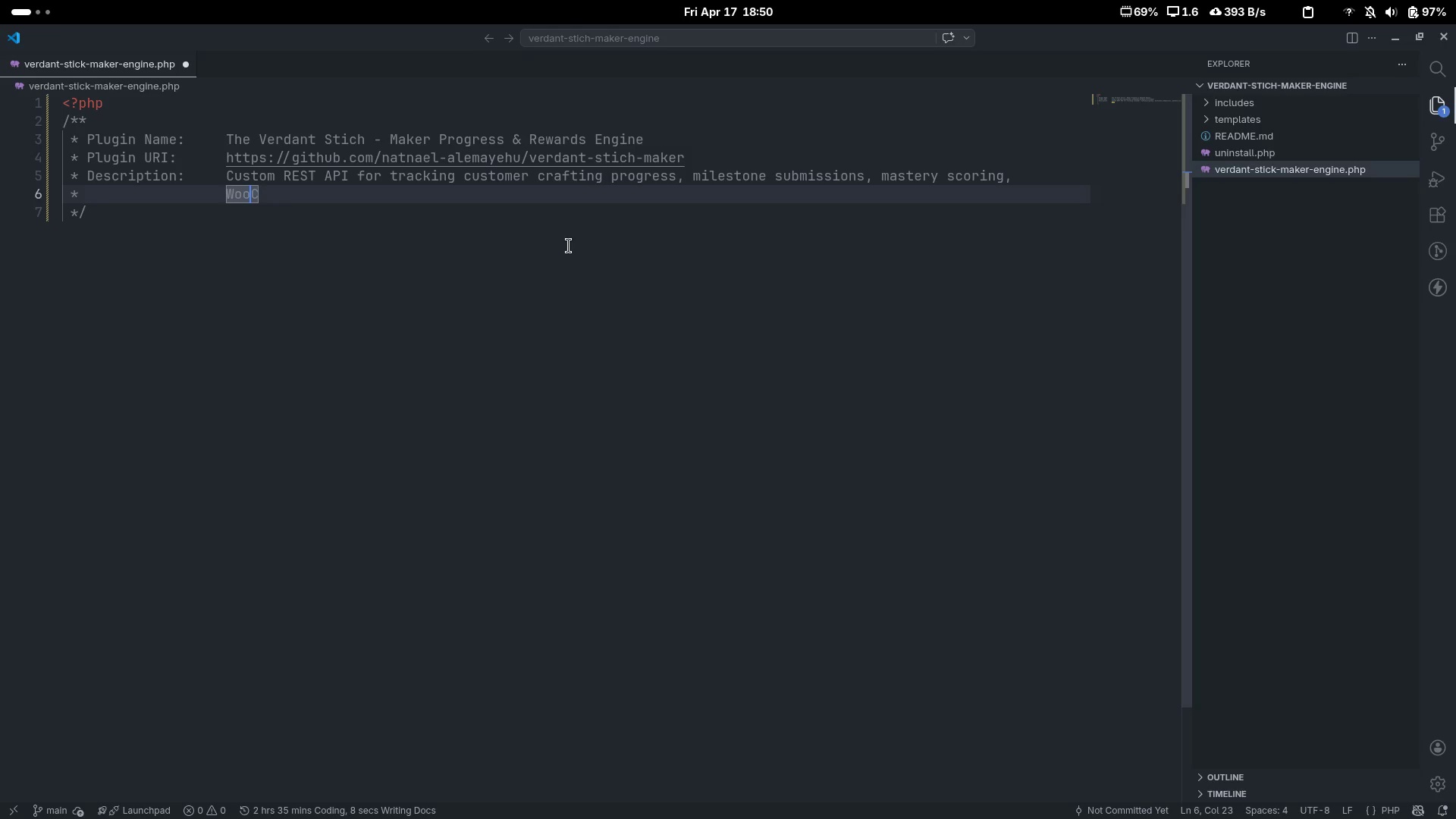 
key(ArrowRight)
 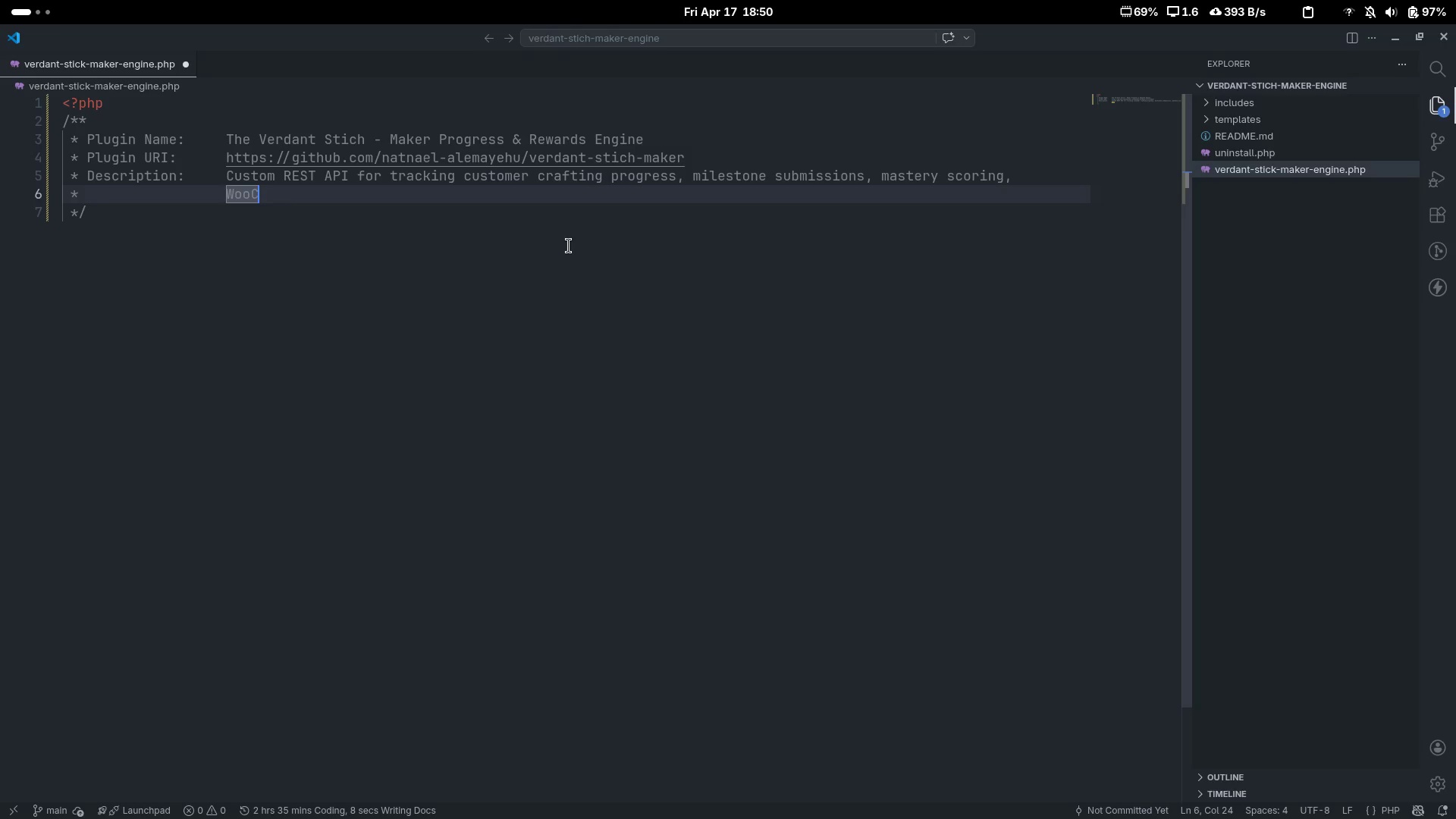 
key(ArrowRight)
 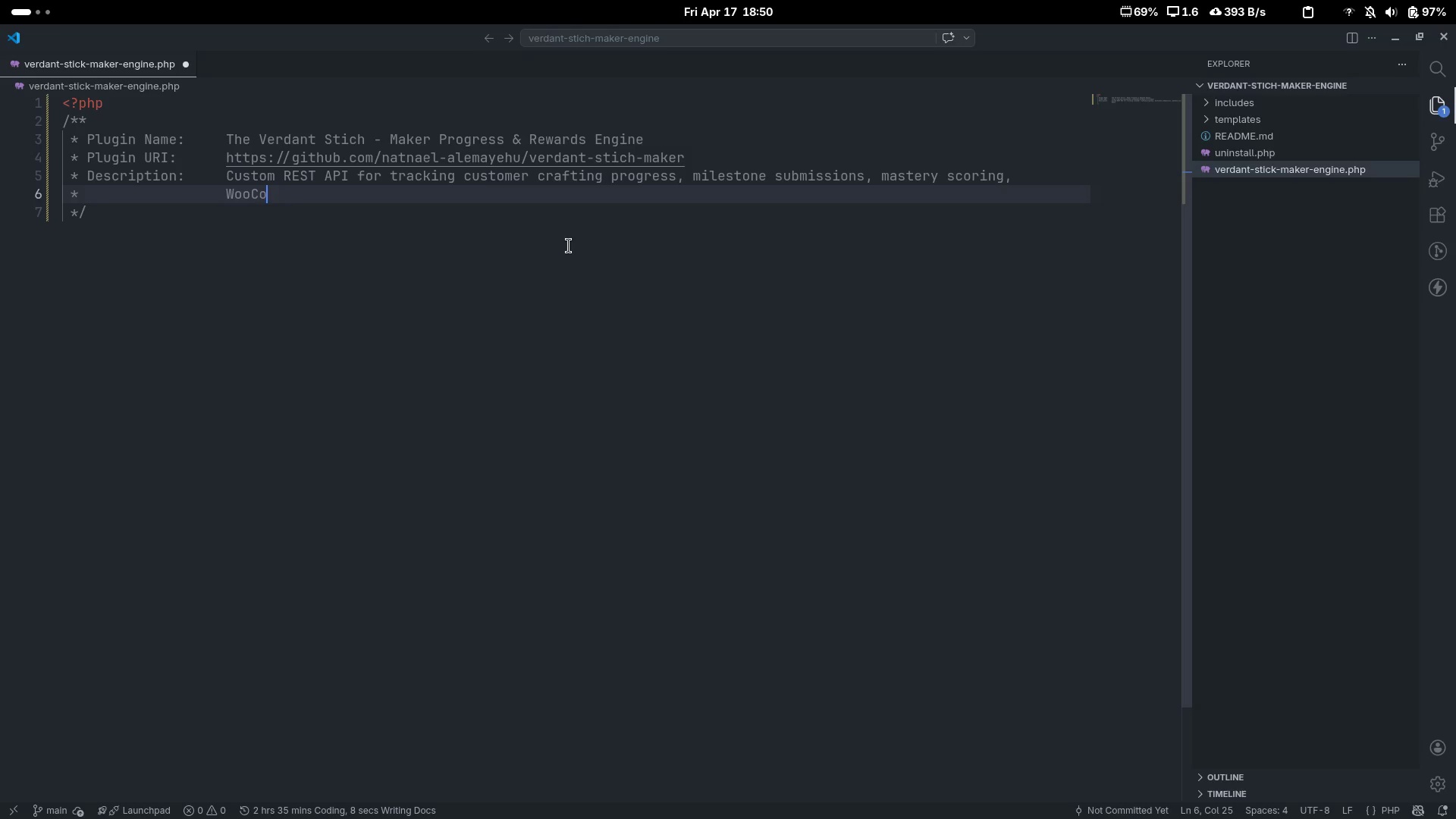 
type(ommerce discround)
key(Backspace)
type(t ing)
key(Backspace)
type(tegration for the verdant )
 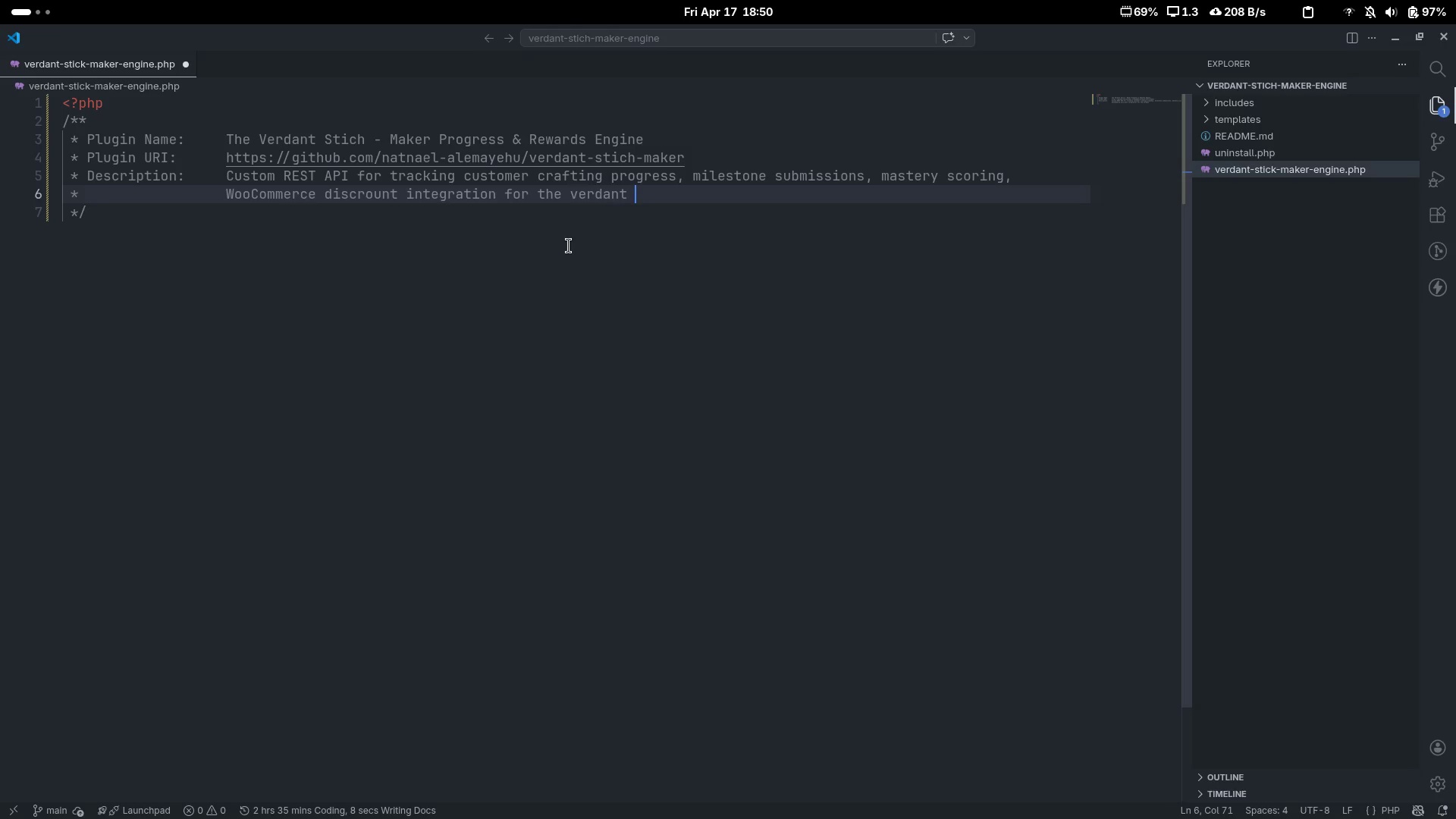 
key(Control+ControlLeft)
 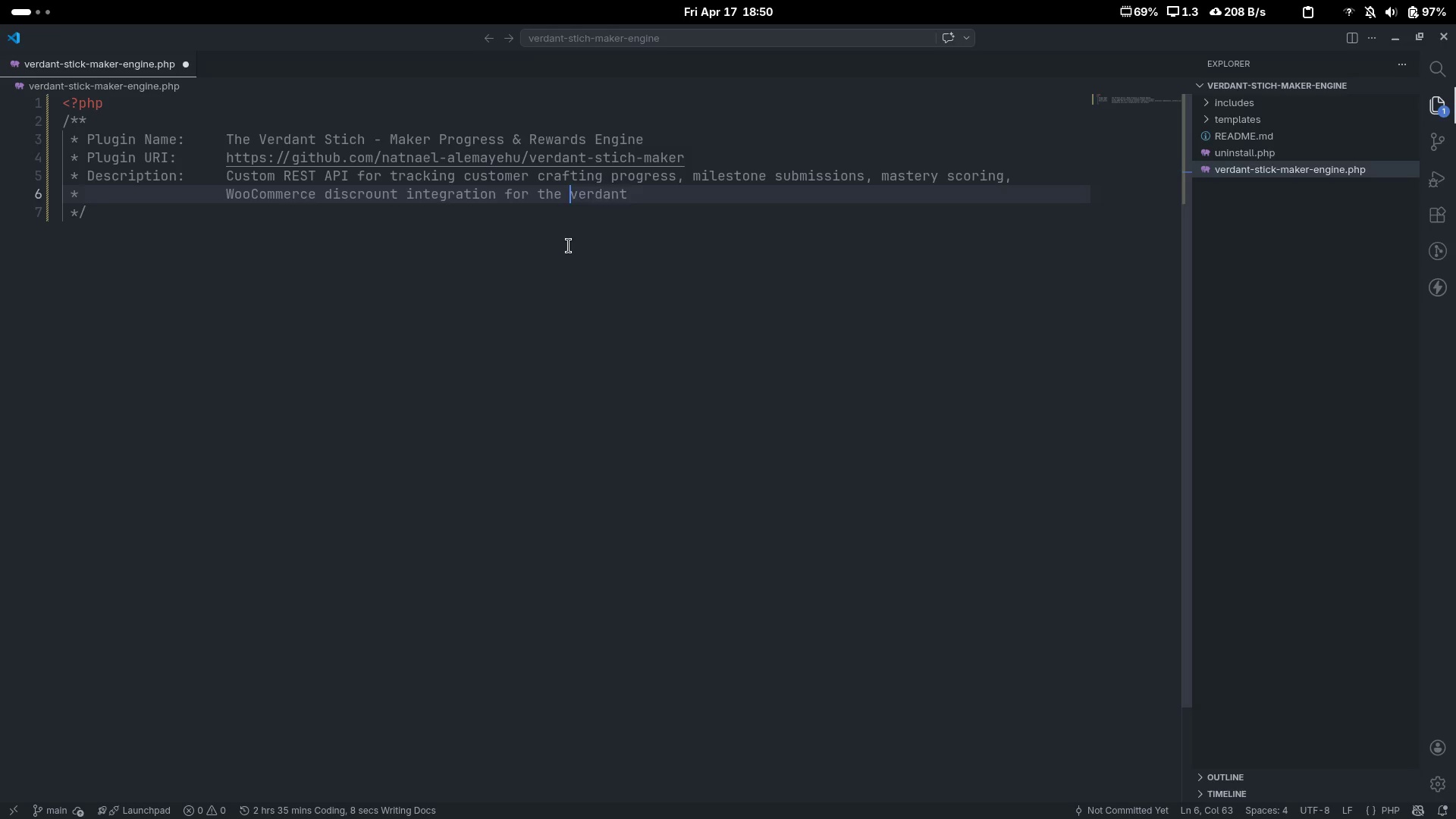 
key(Control+ArrowLeft)
 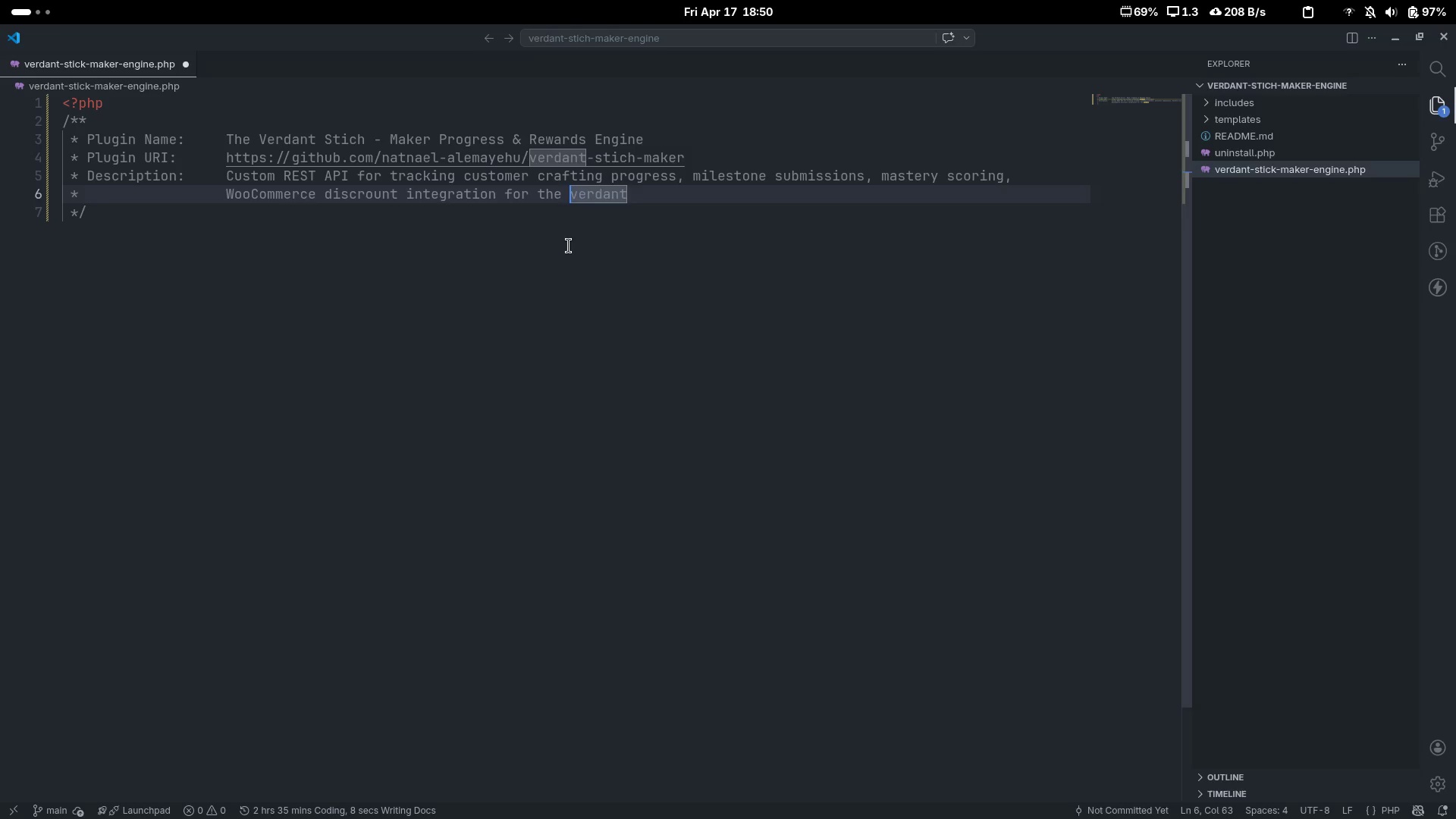 
key(ArrowRight)
 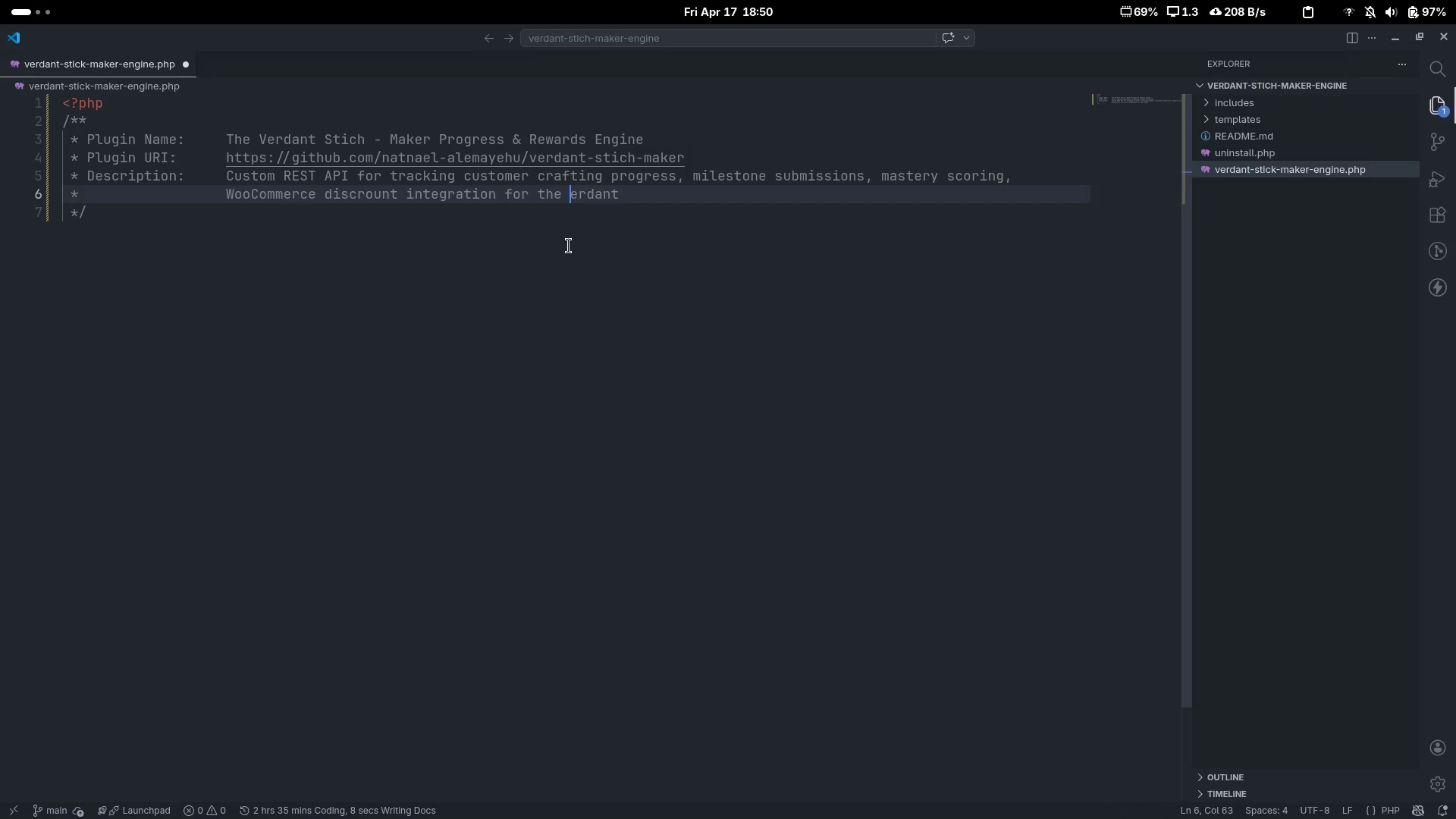 
key(Backspace)
 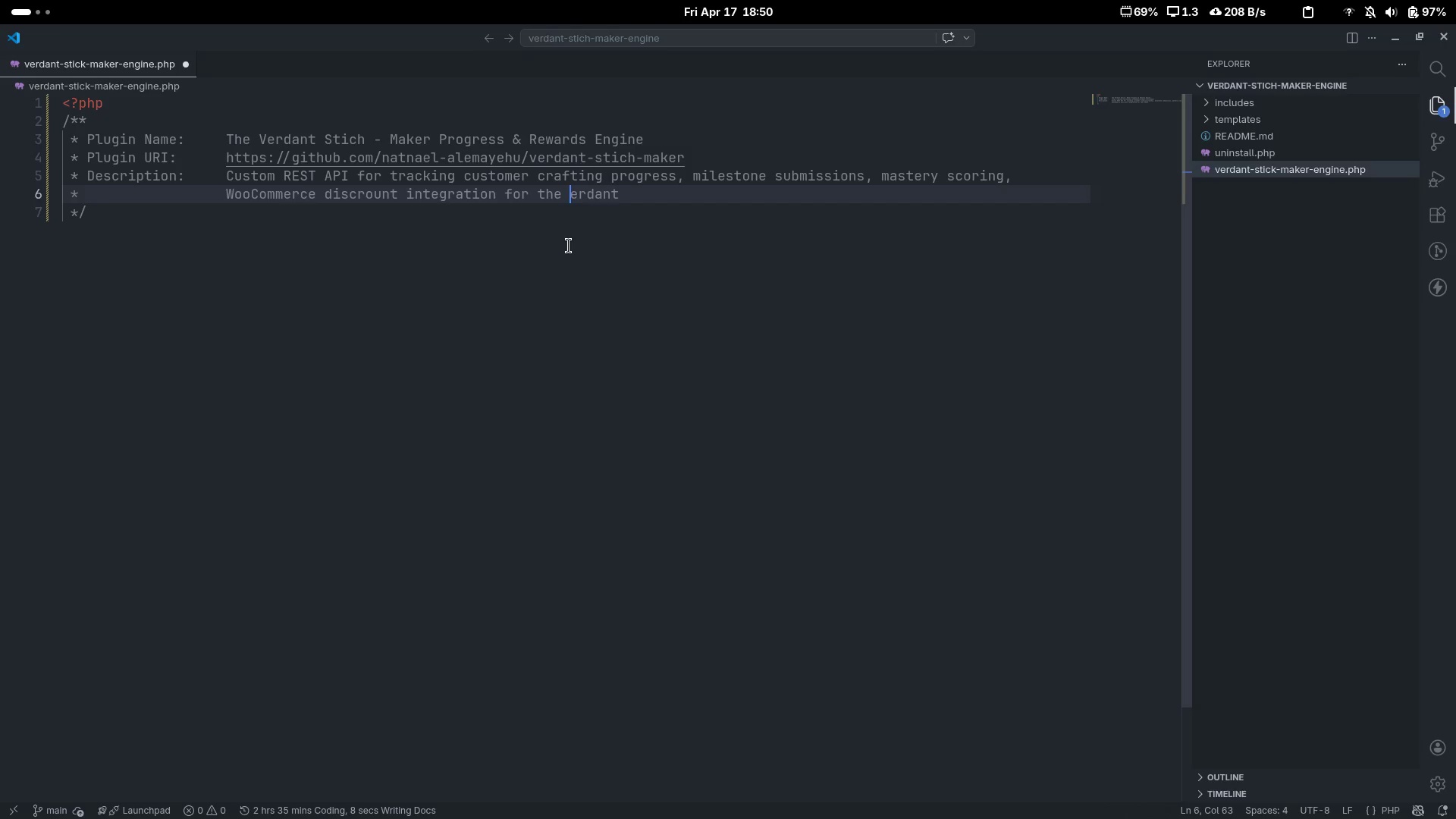 
key(Shift+V)
 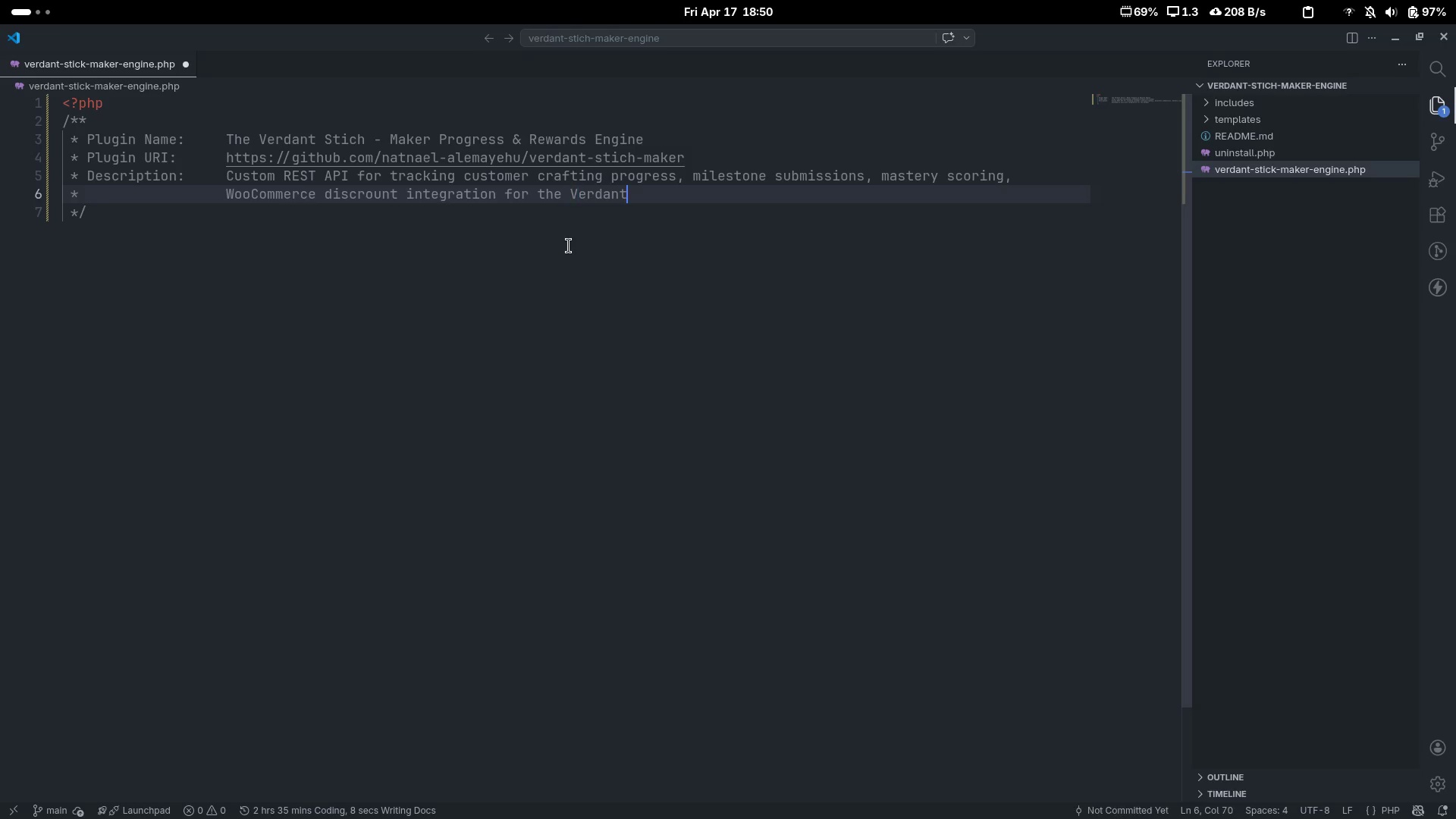 
key(Control+ControlLeft)
 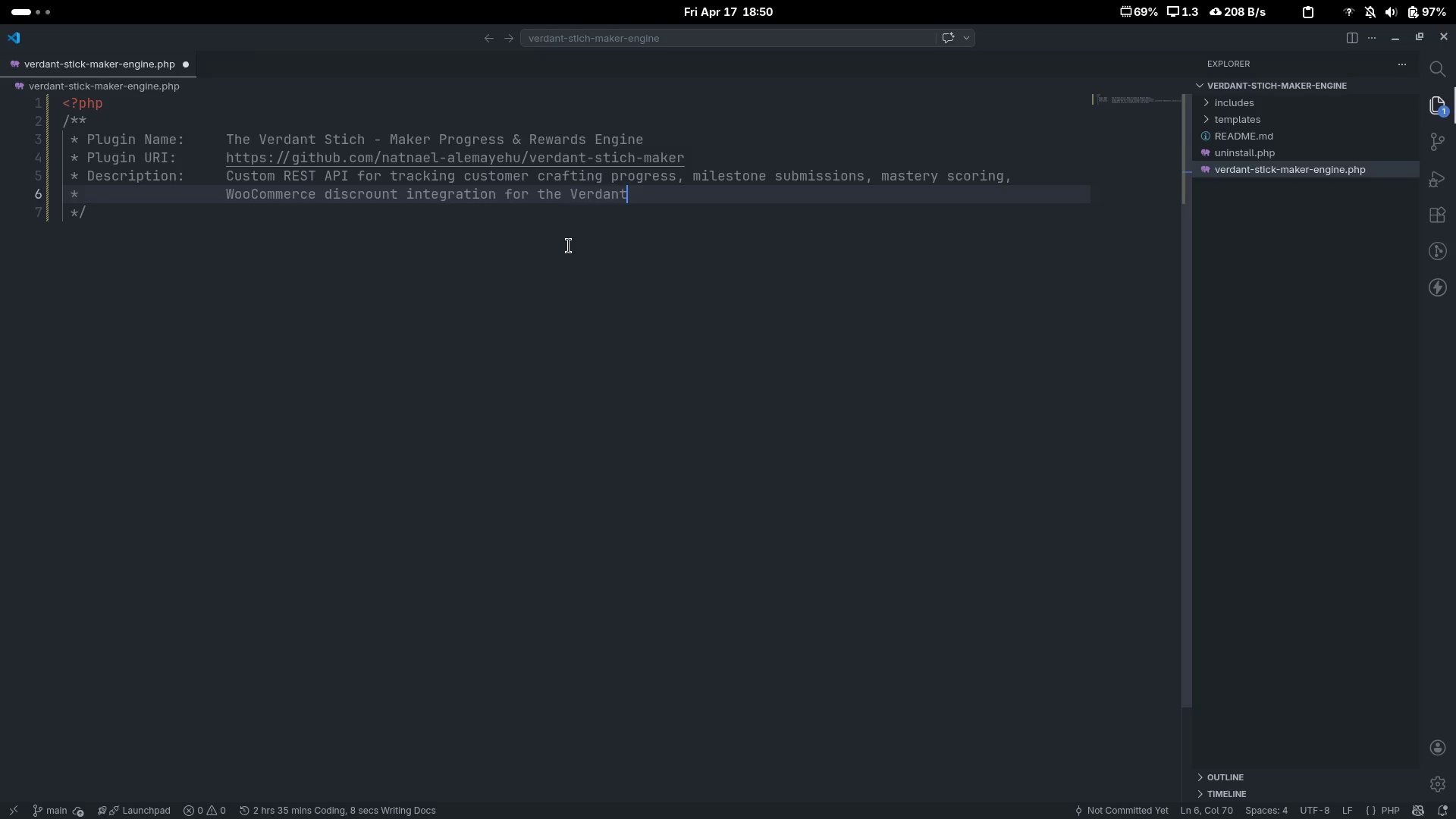 
key(Control+ArrowRight)
 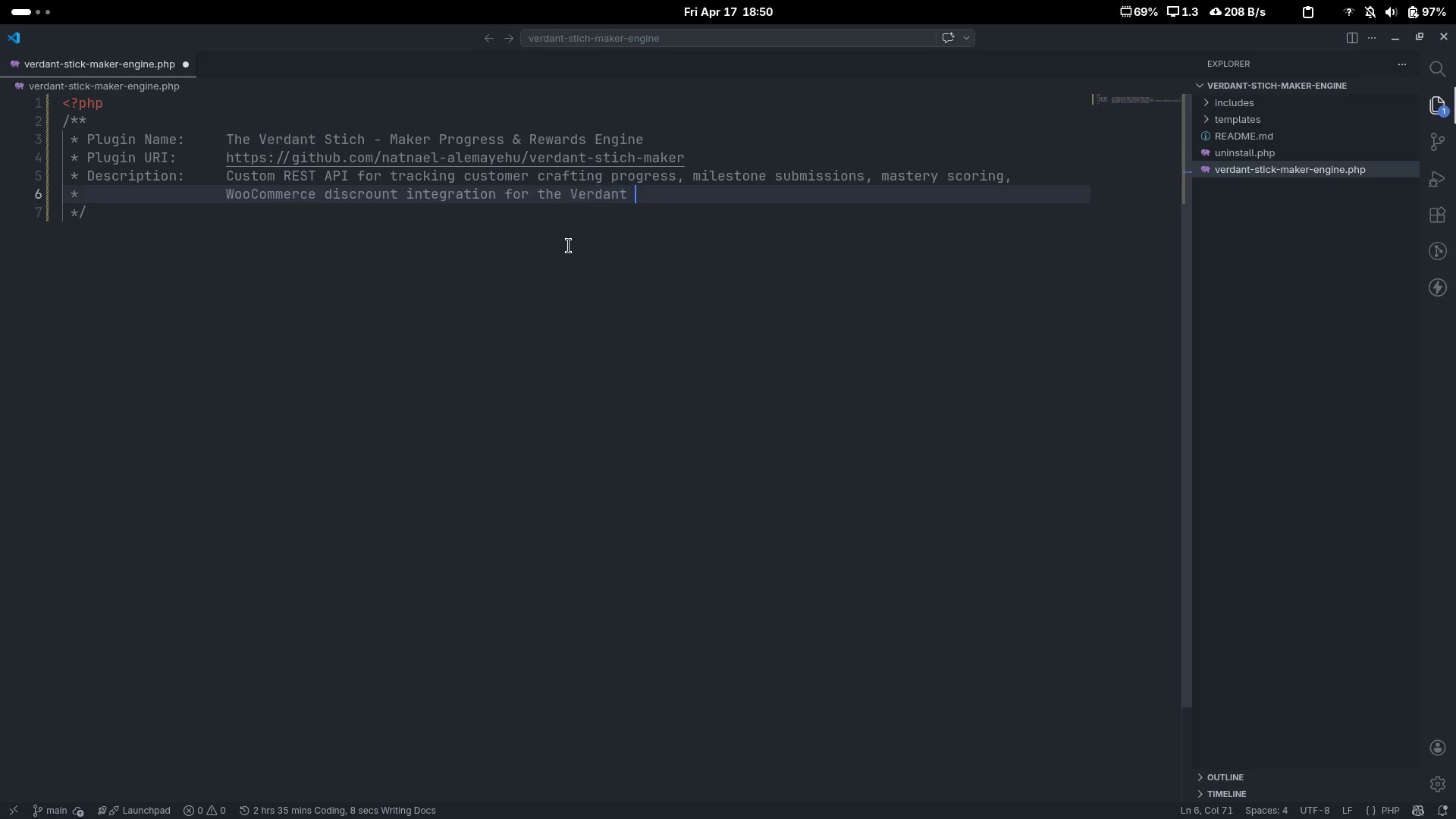 
type( Stuch)
key(Backspace)
key(Backspace)
key(Backspace)
type(ich)
 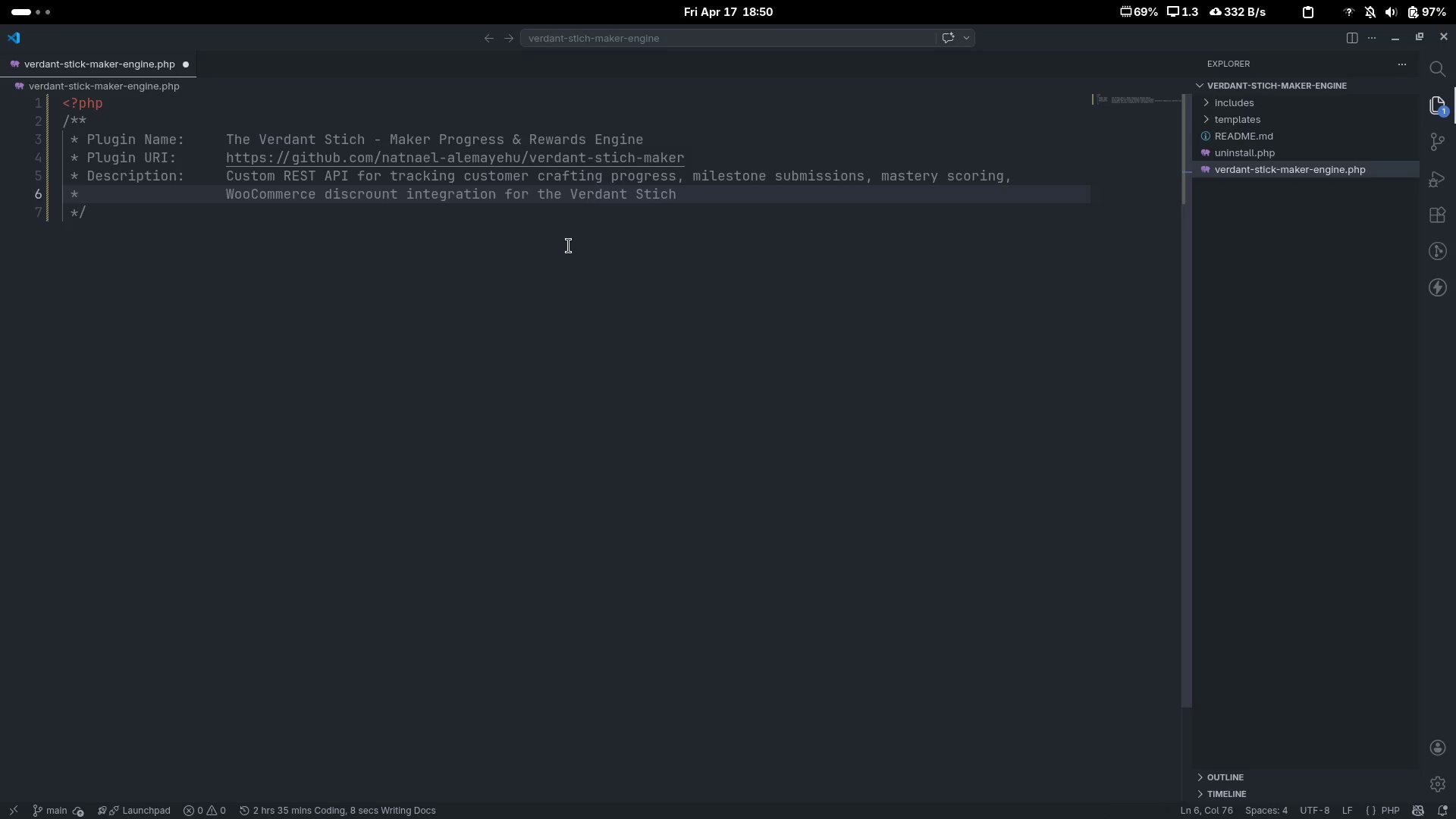 
key(Enter)
 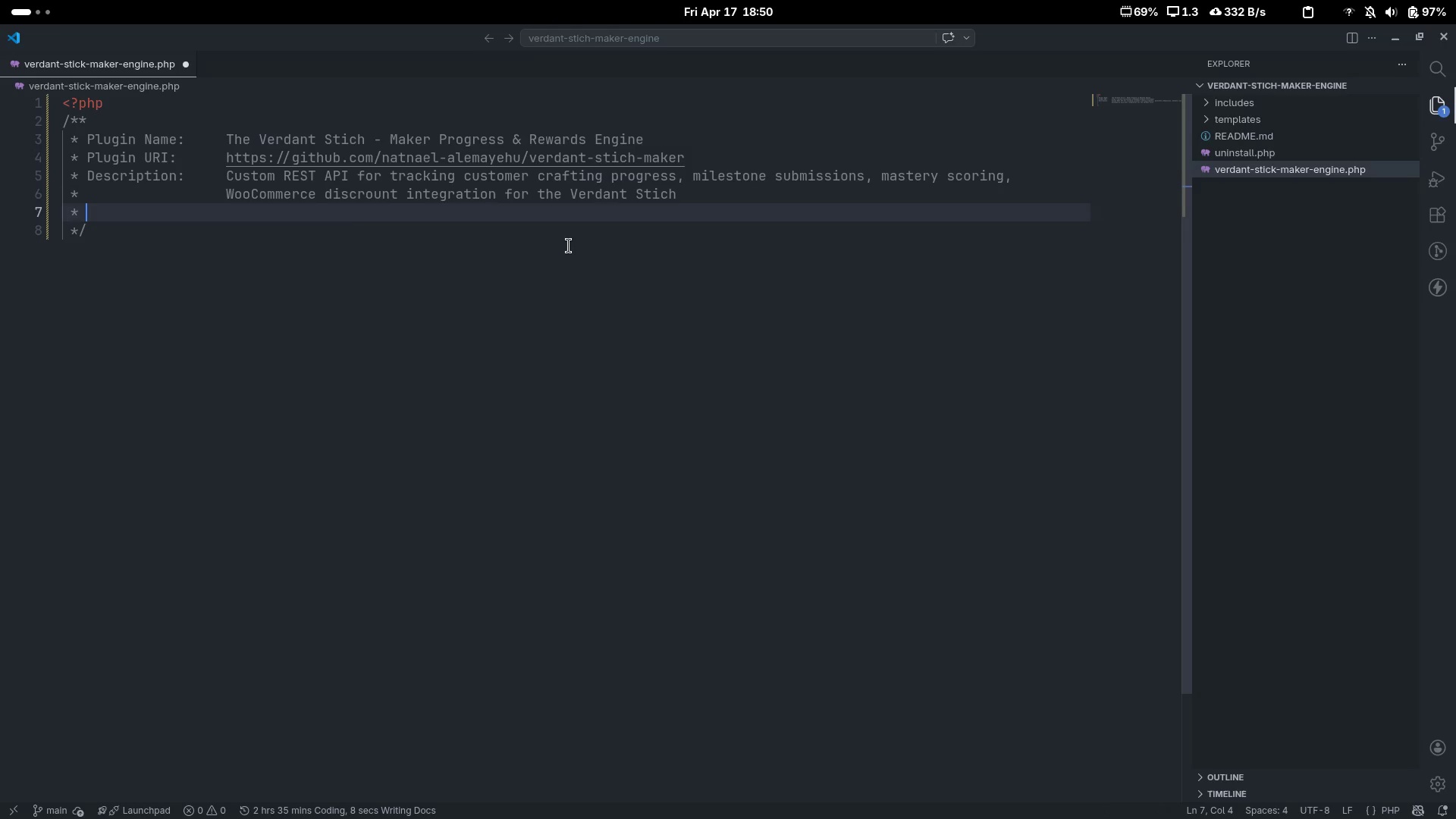 
key(Control+Z)
 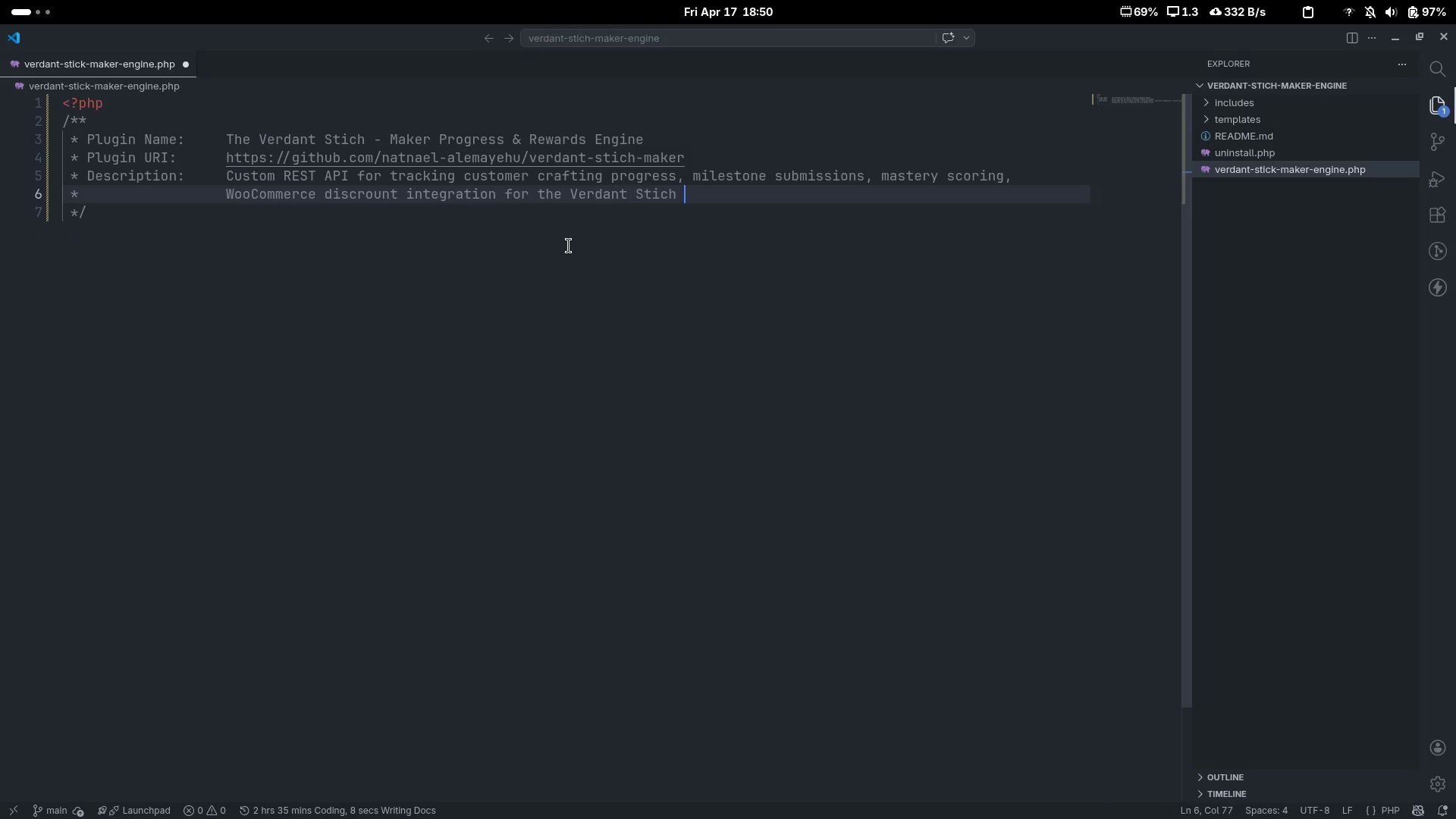 
type( subscription box.)
 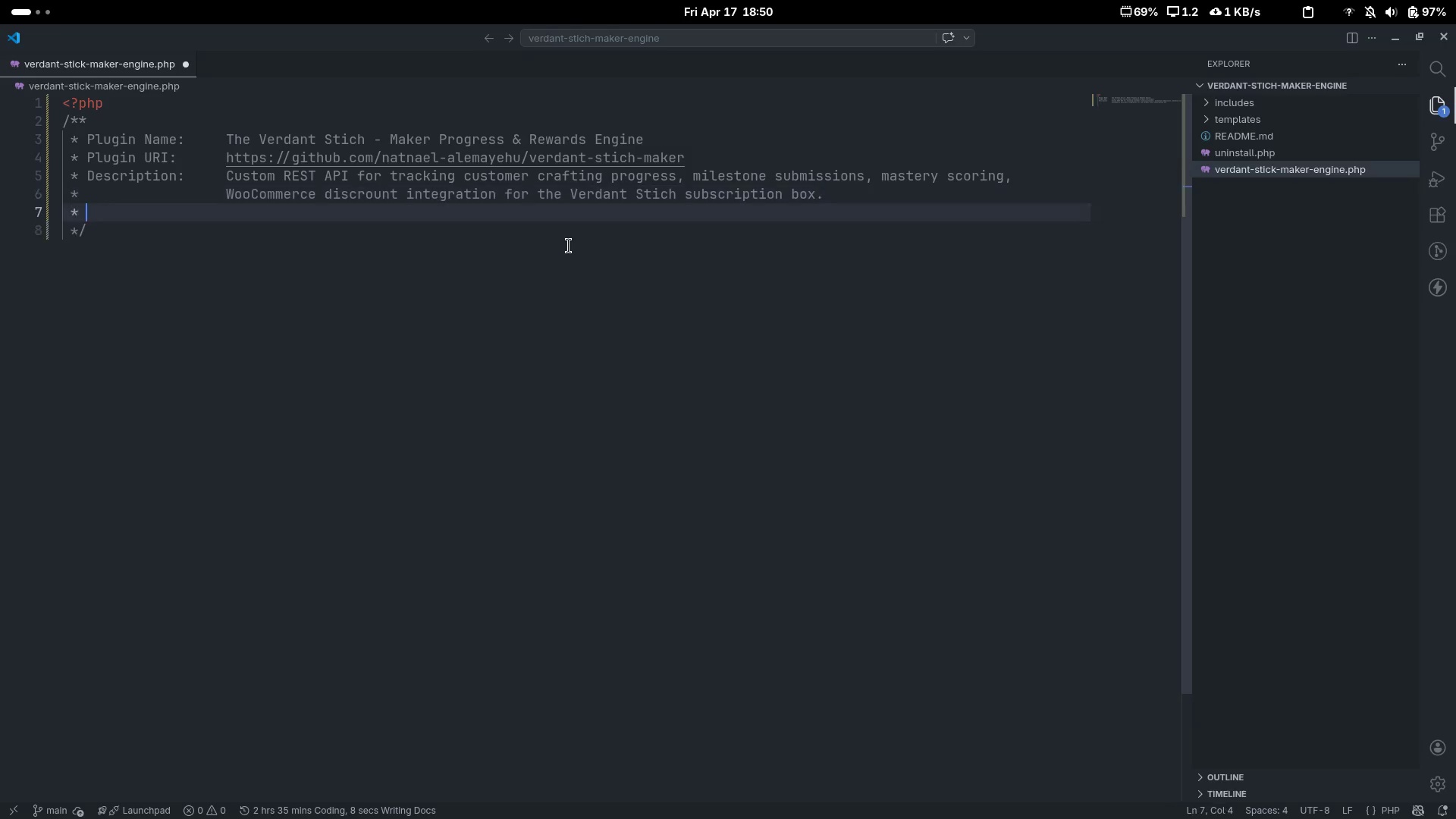 
key(Enter)
 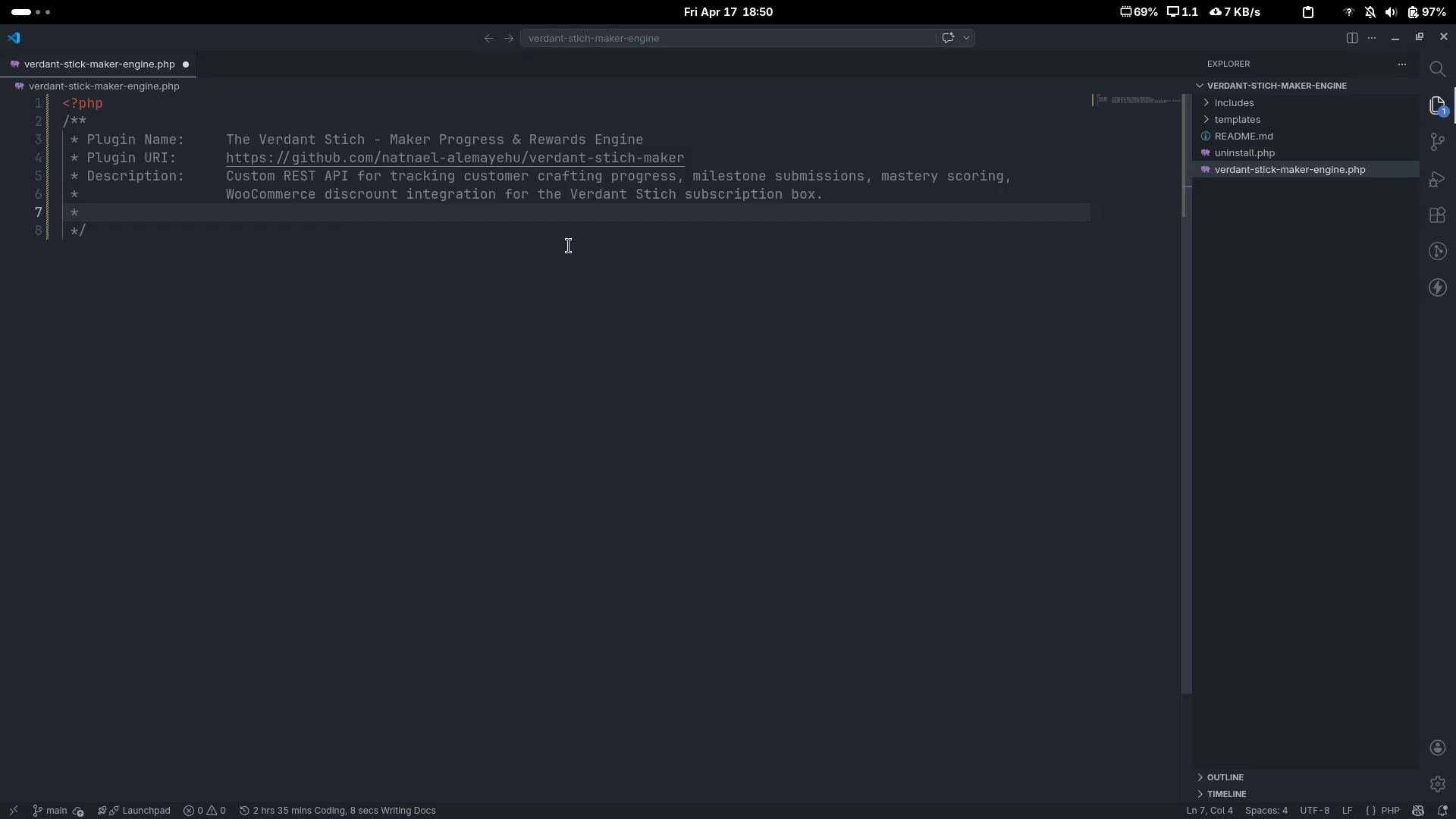 
type(Version: )
key(Tab)
key(Tab)
type(1.0.0)
 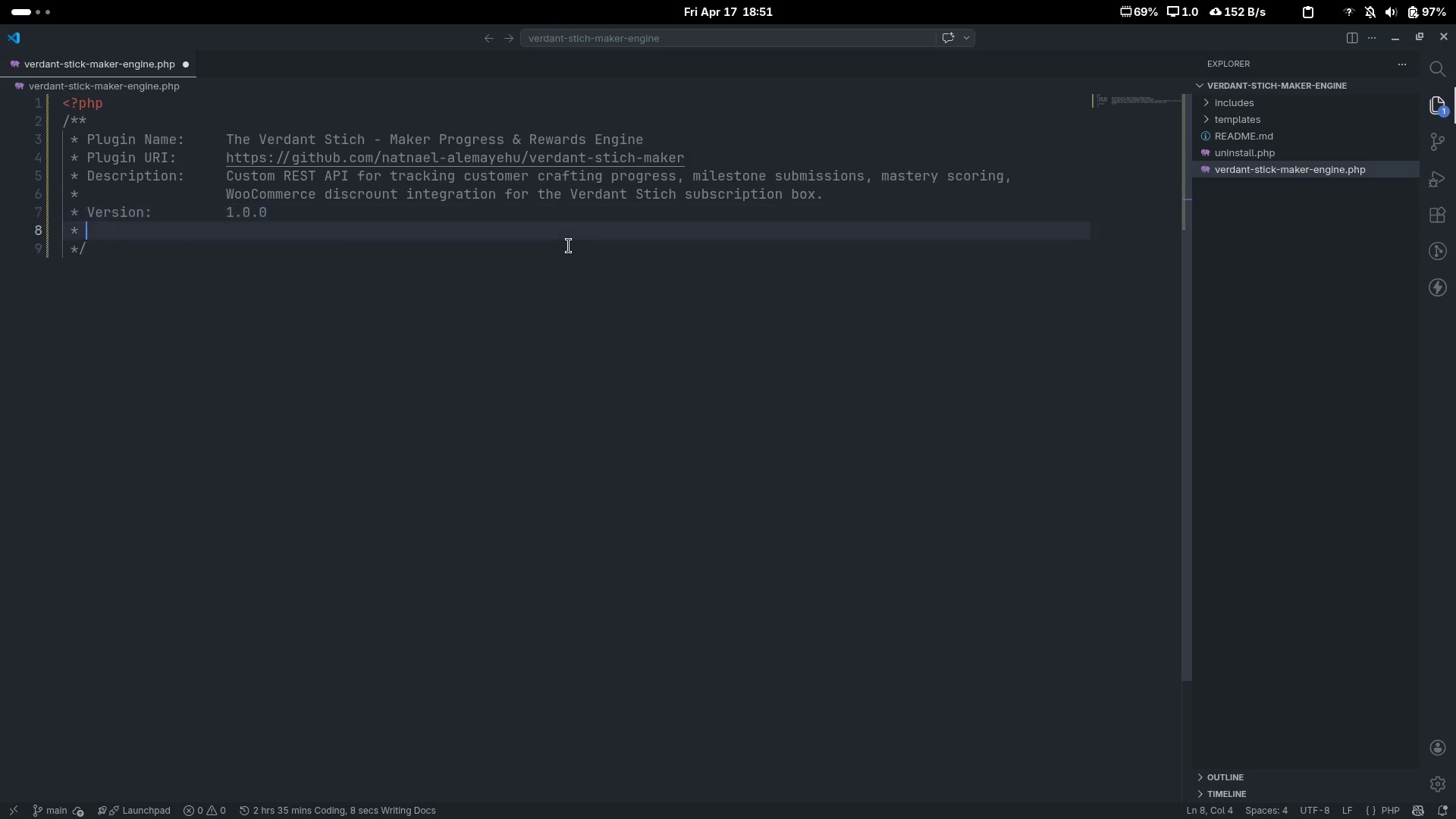 
key(Enter)
 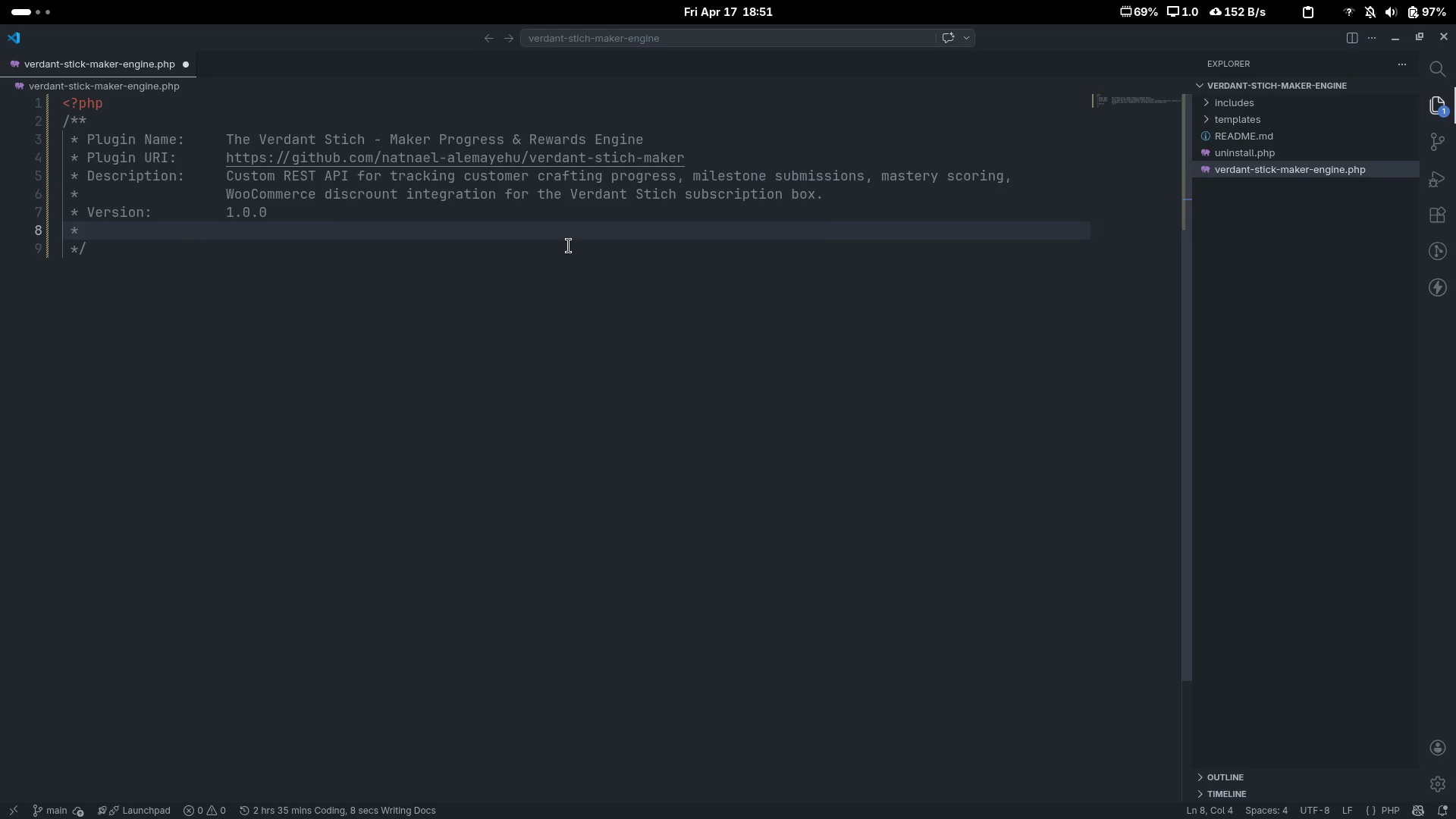 
type(Author )
key(Backspace)
type(: )
key(Tab)
key(Tab)
key(Tab)
type(Nt)
key(Backspace)
type(ae)
key(Backspace)
type(te)
 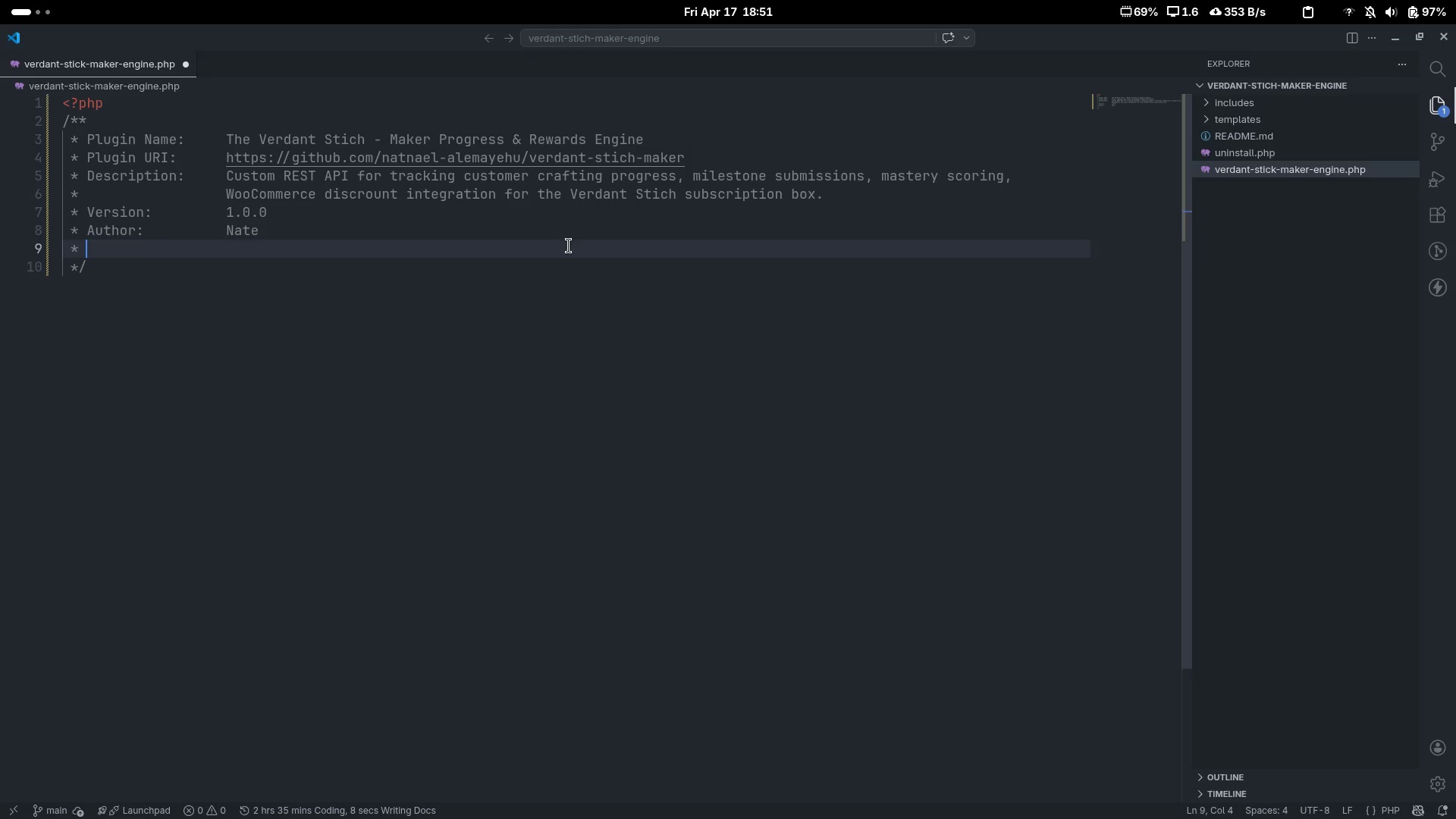 
 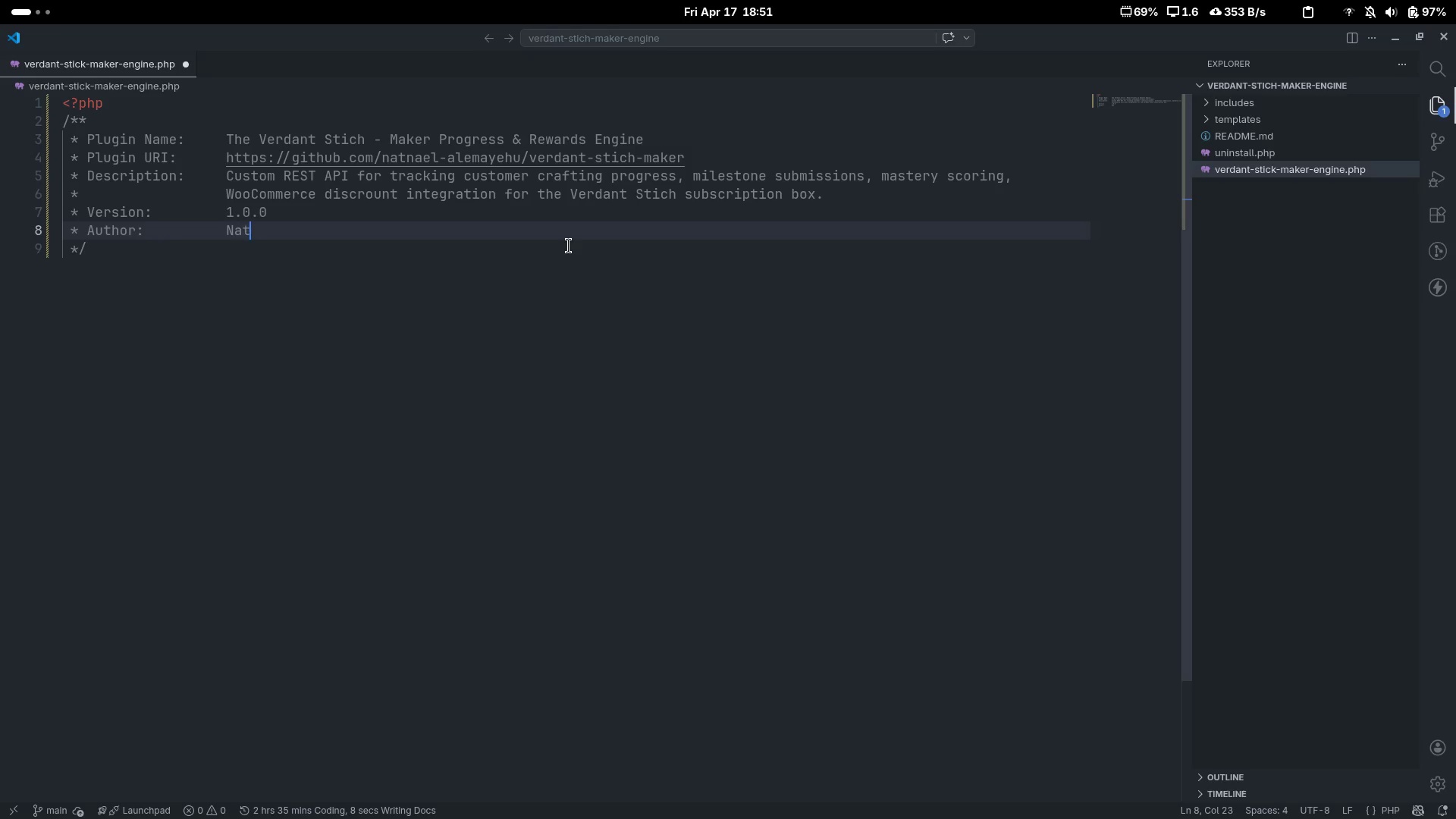 
key(Enter)
 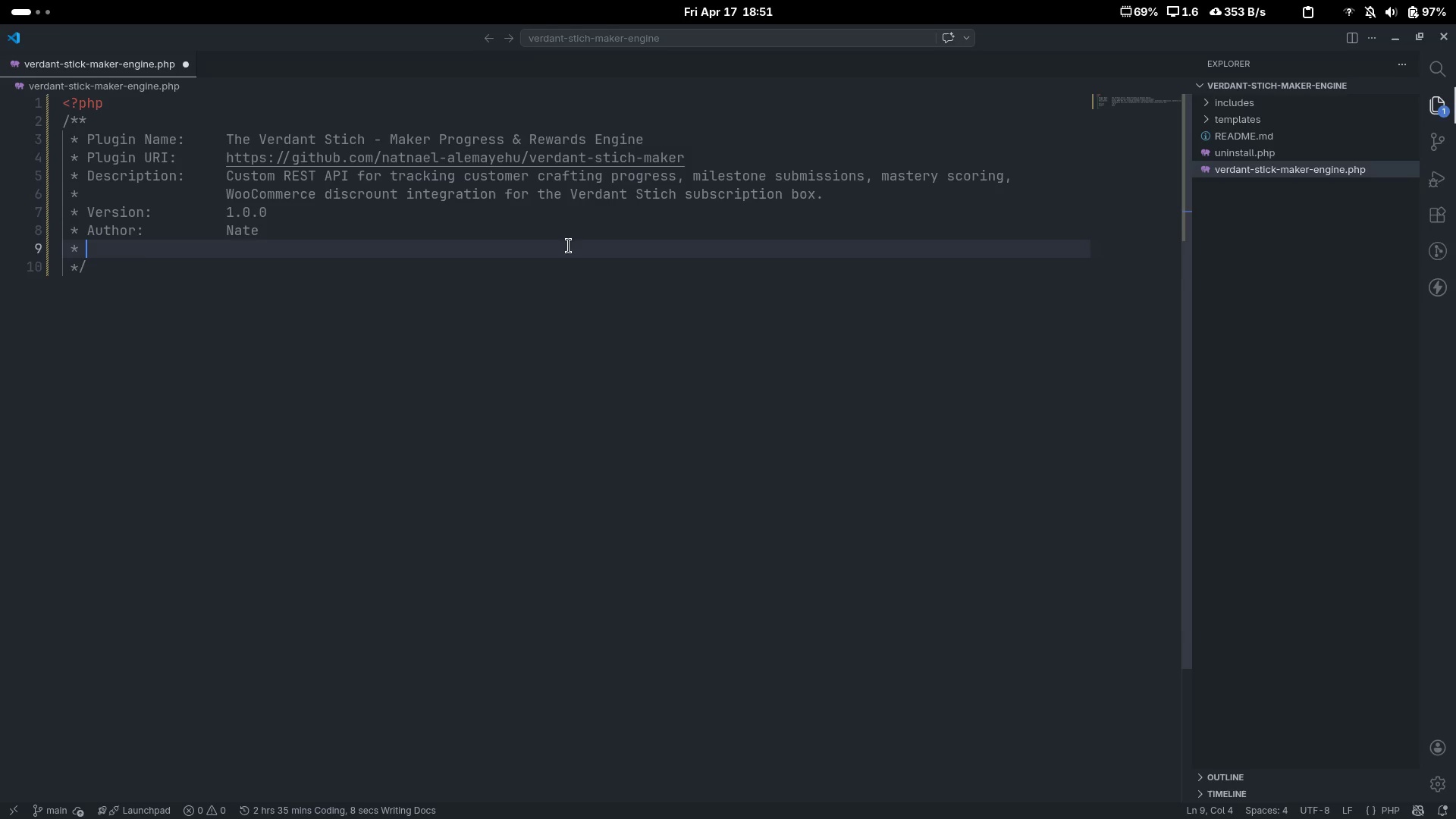 
type(Author)
 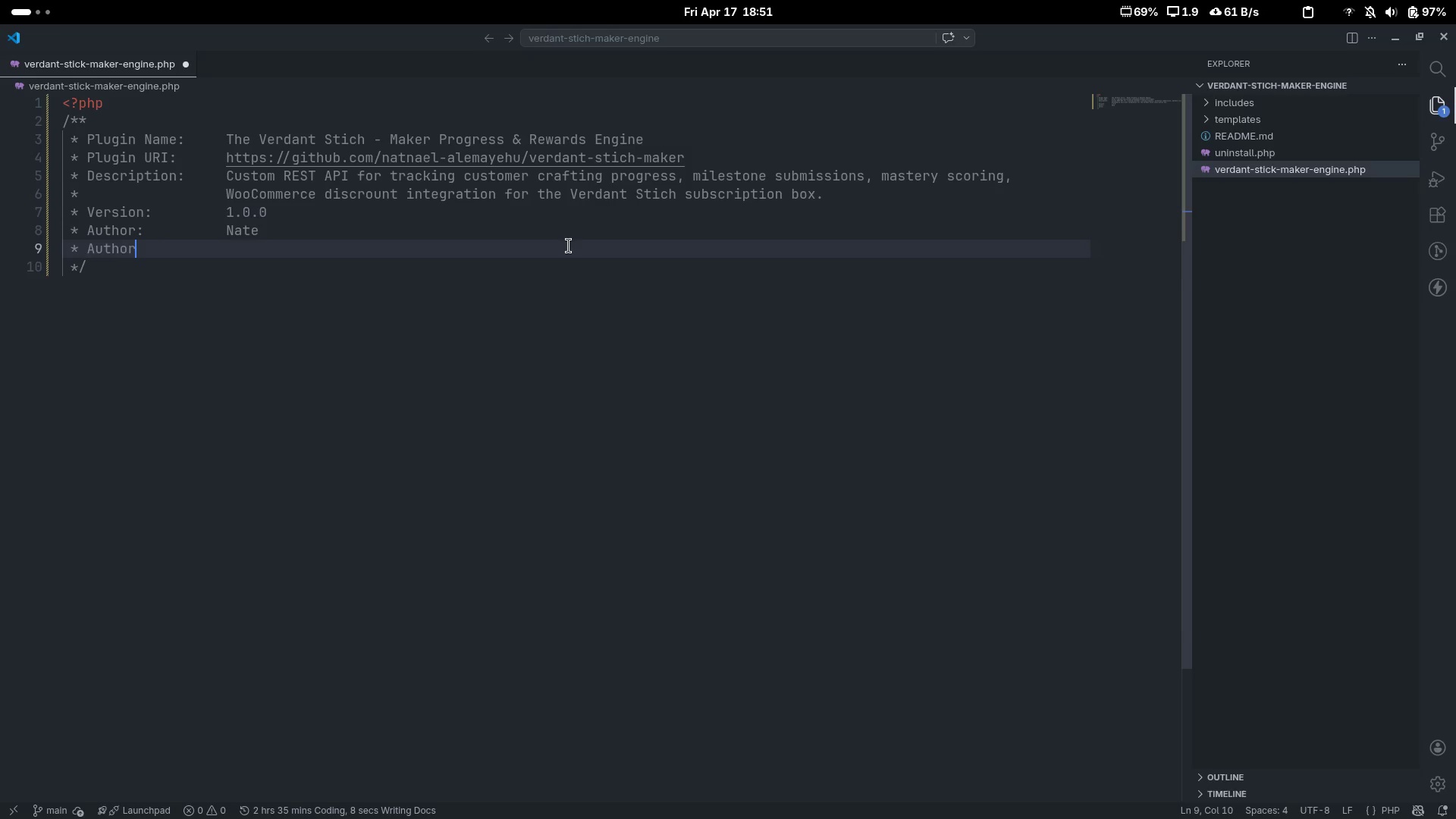 
key(Control+ControlLeft)
 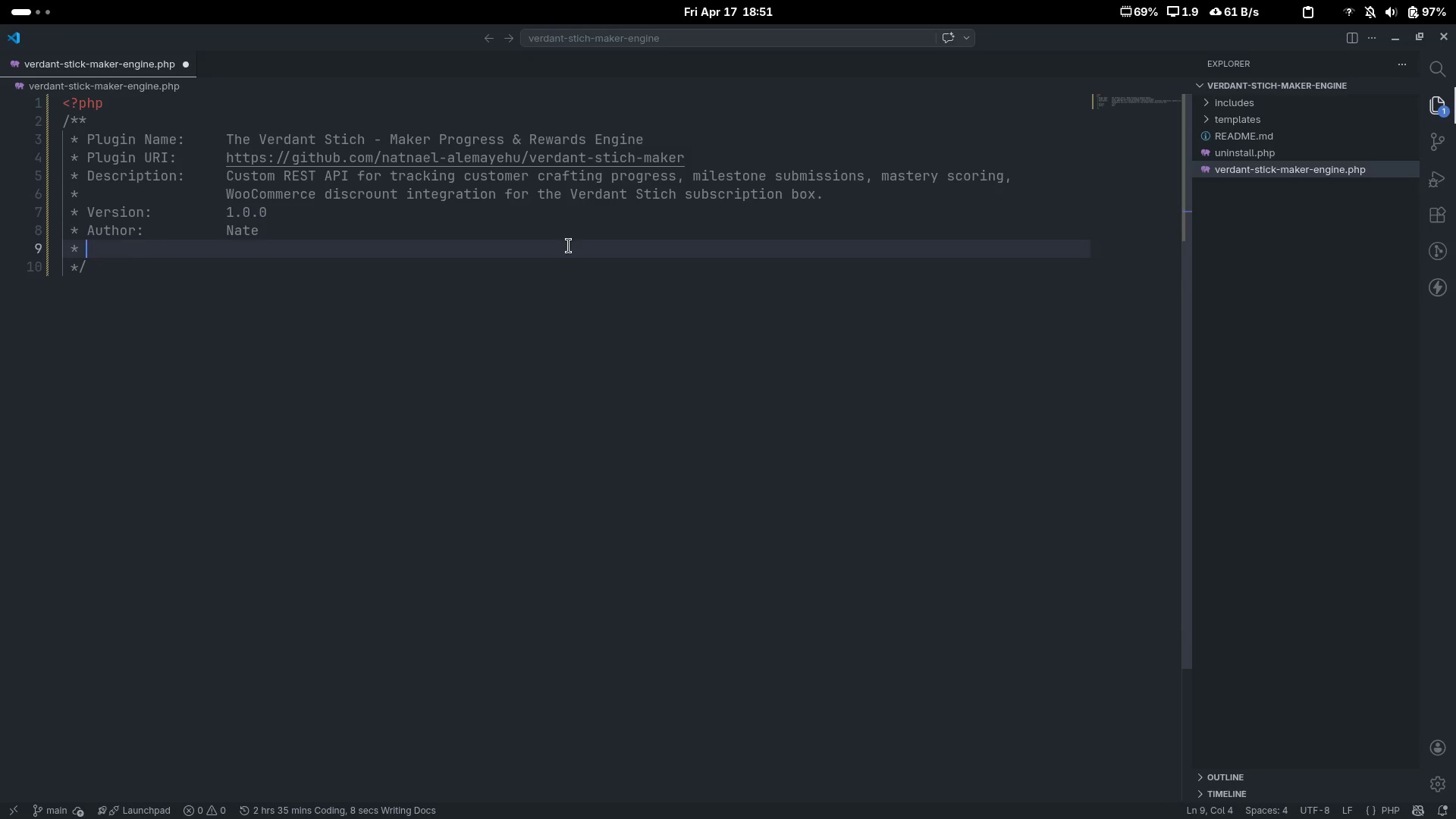 
key(Control+Backspace)
 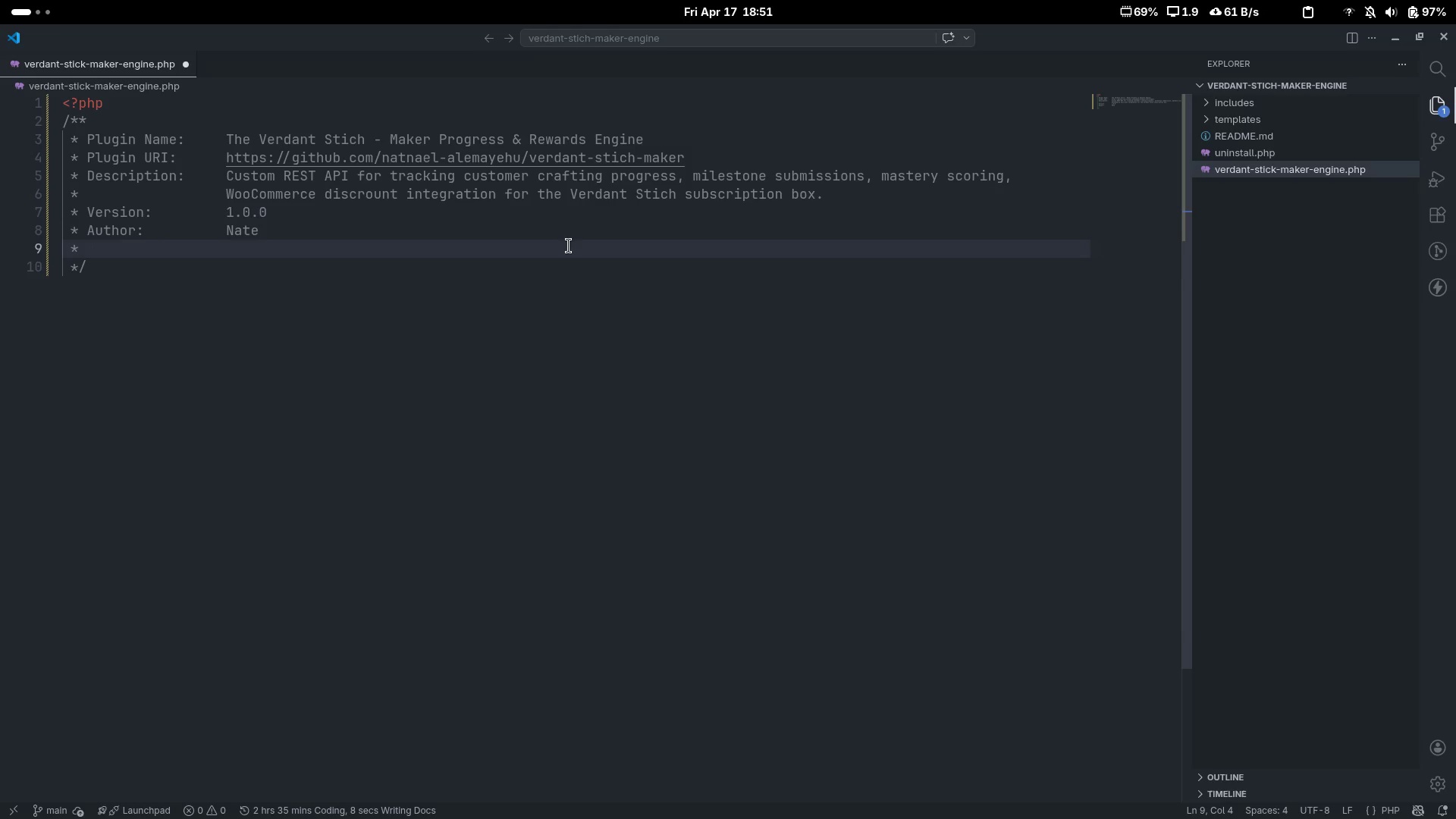 
hold_key(key=ShiftLeft, duration=0.32)
 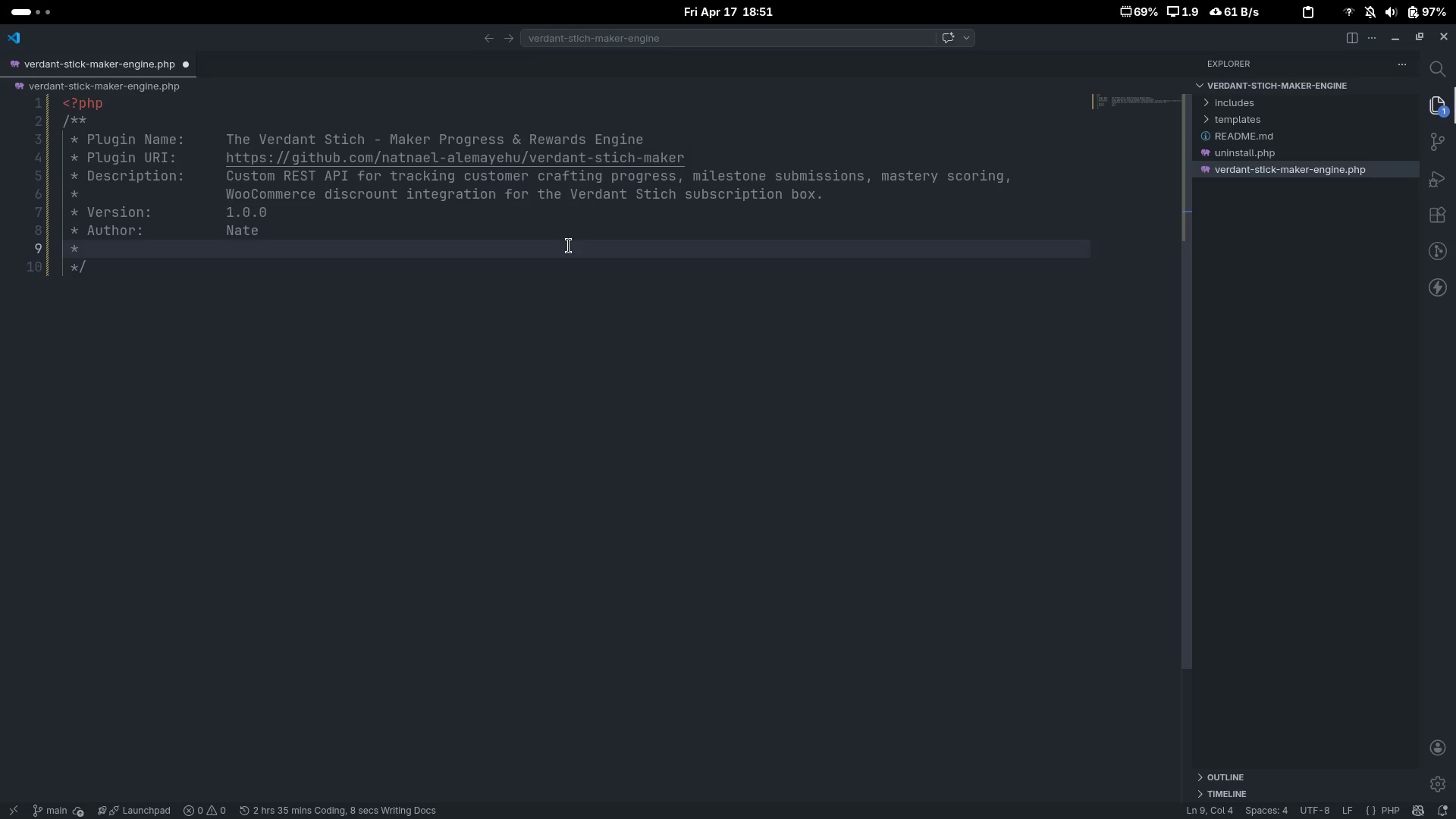 
type(Requires PHP: )
key(Backspace)
key(Tab)
type(8.0)
 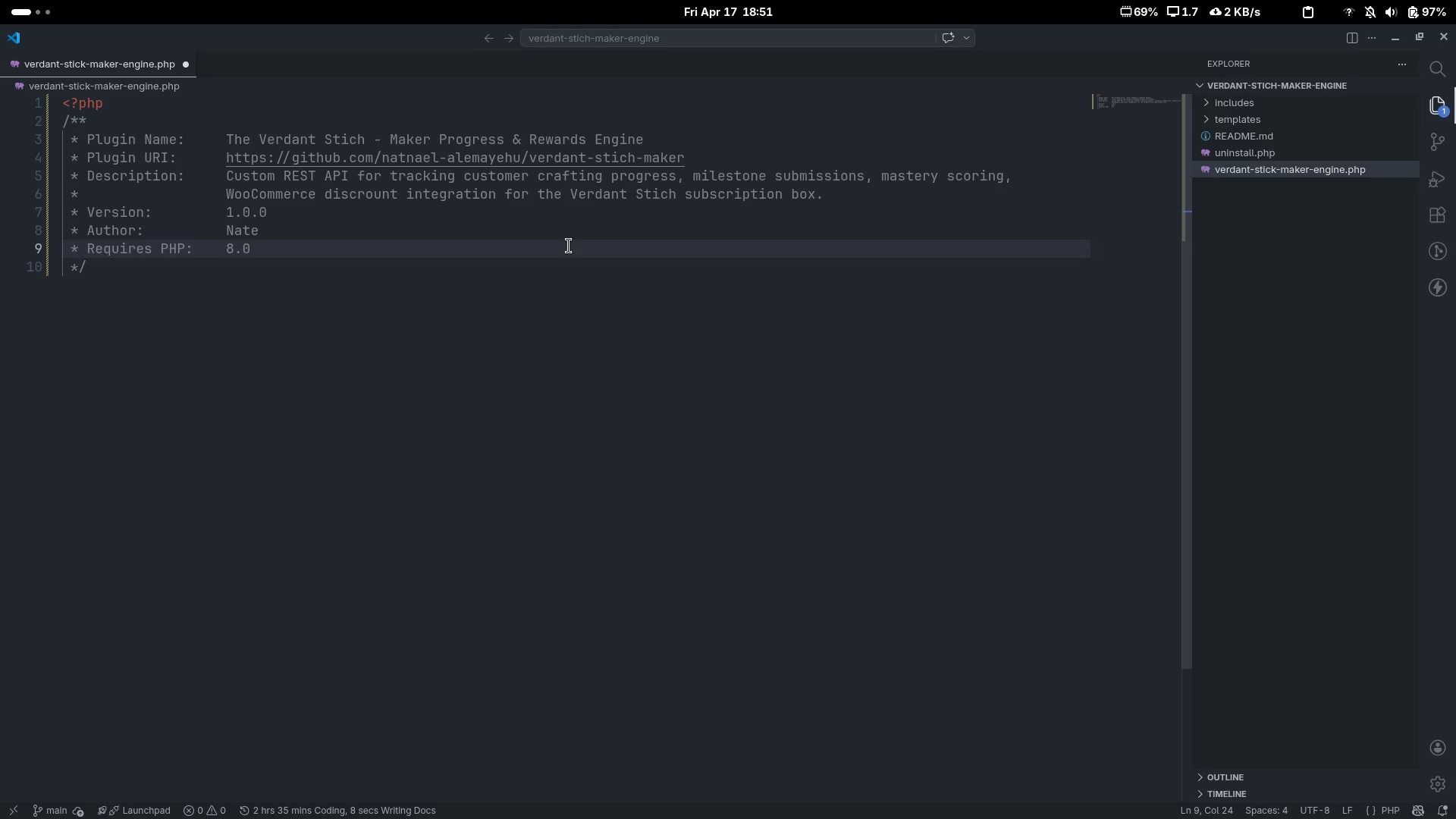 
key(Enter)
 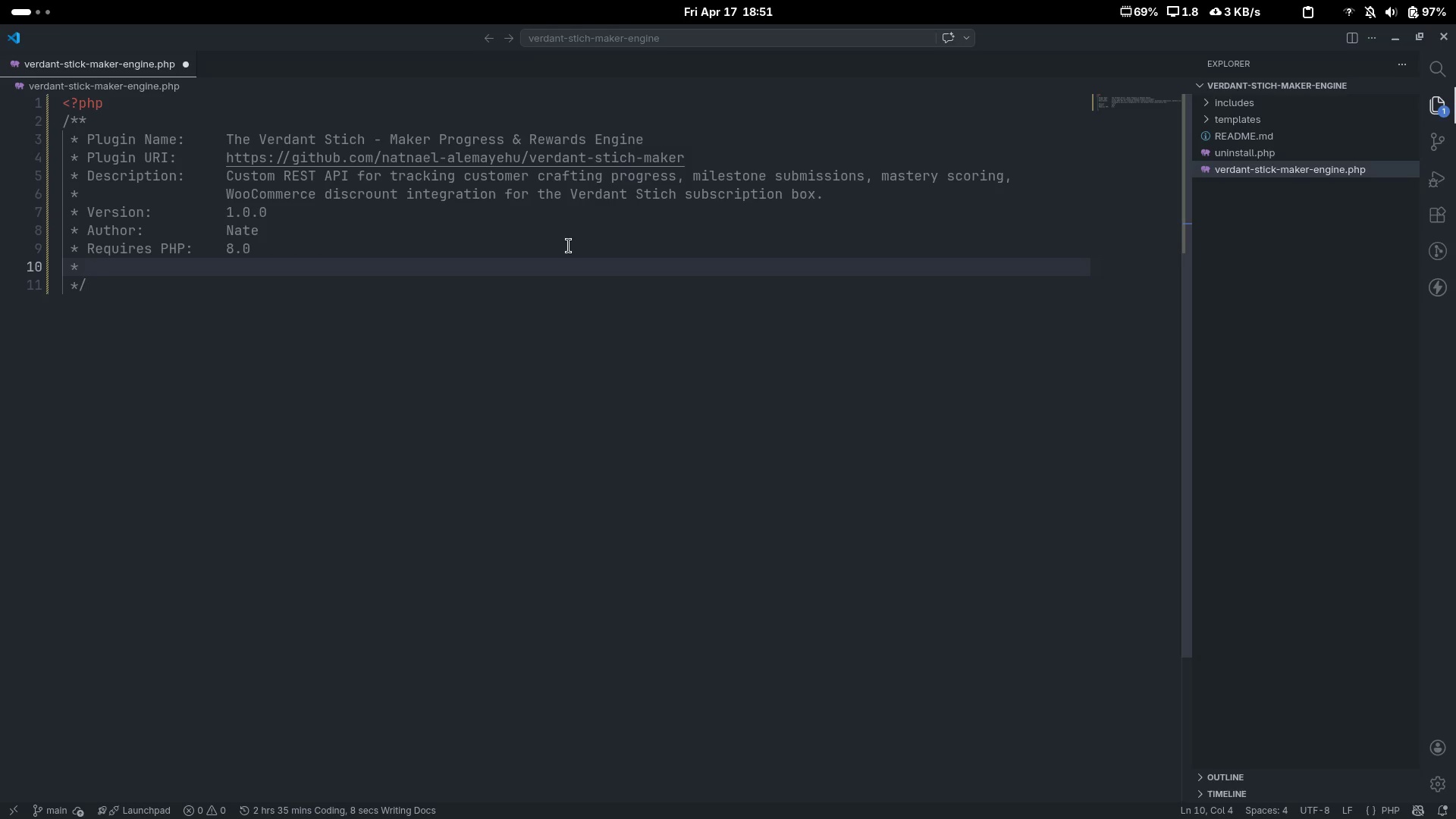 
key(Enter)
 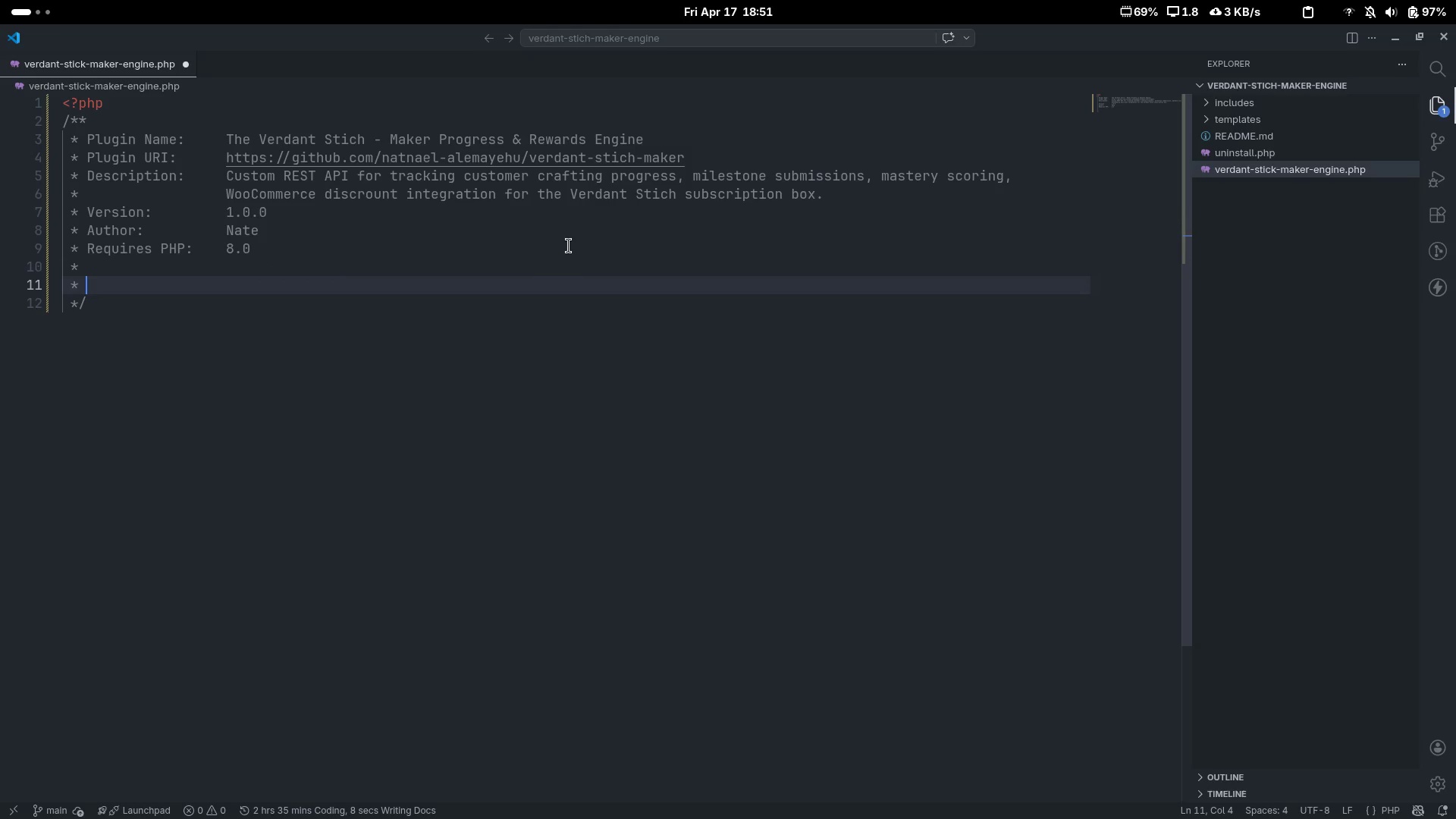 
type(@package VerdantSwt)
key(Backspace)
key(Backspace)
type(tich)
 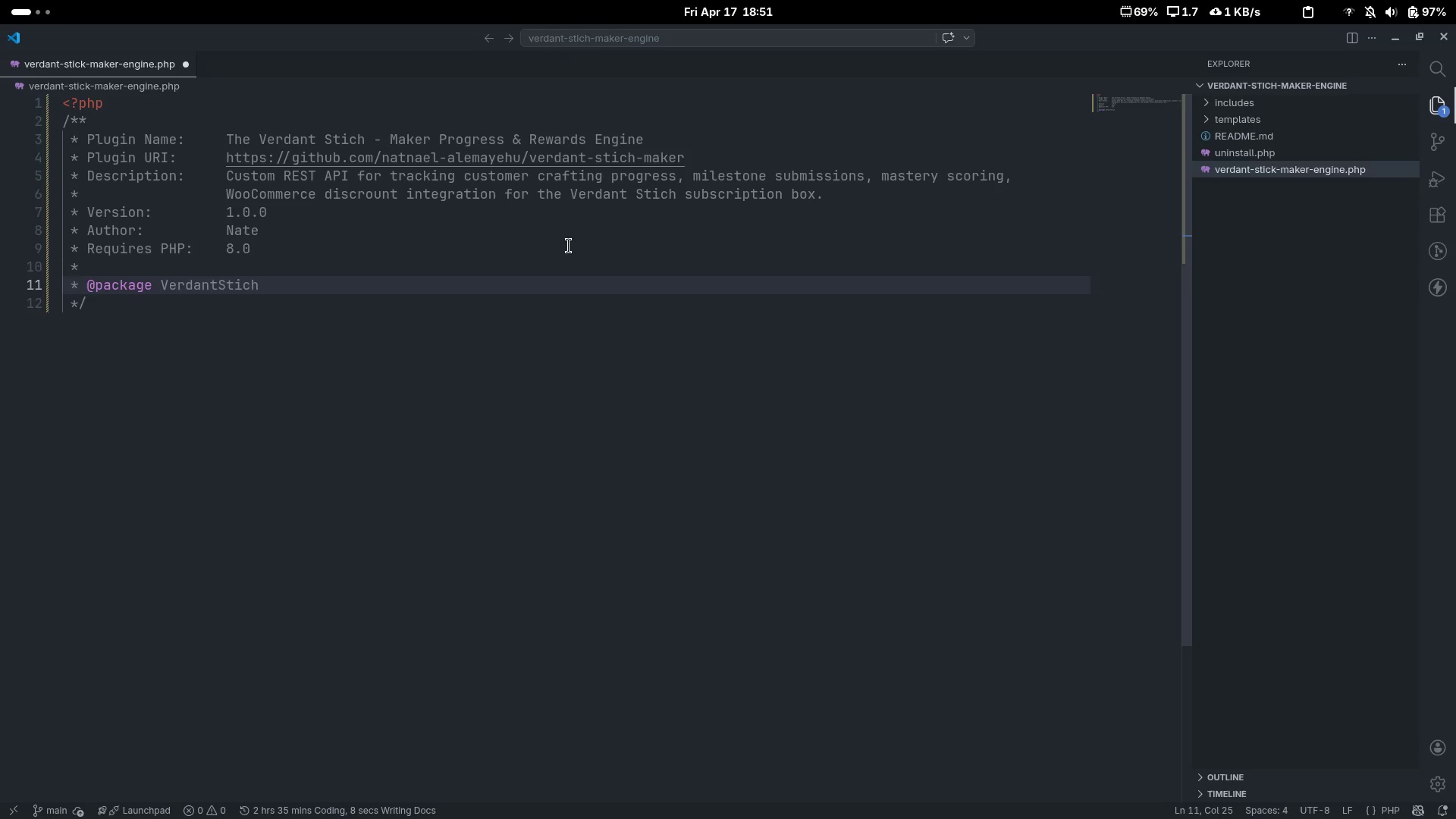 
scroll: coordinate [569, 246], scroll_direction: down, amount: 2.0
 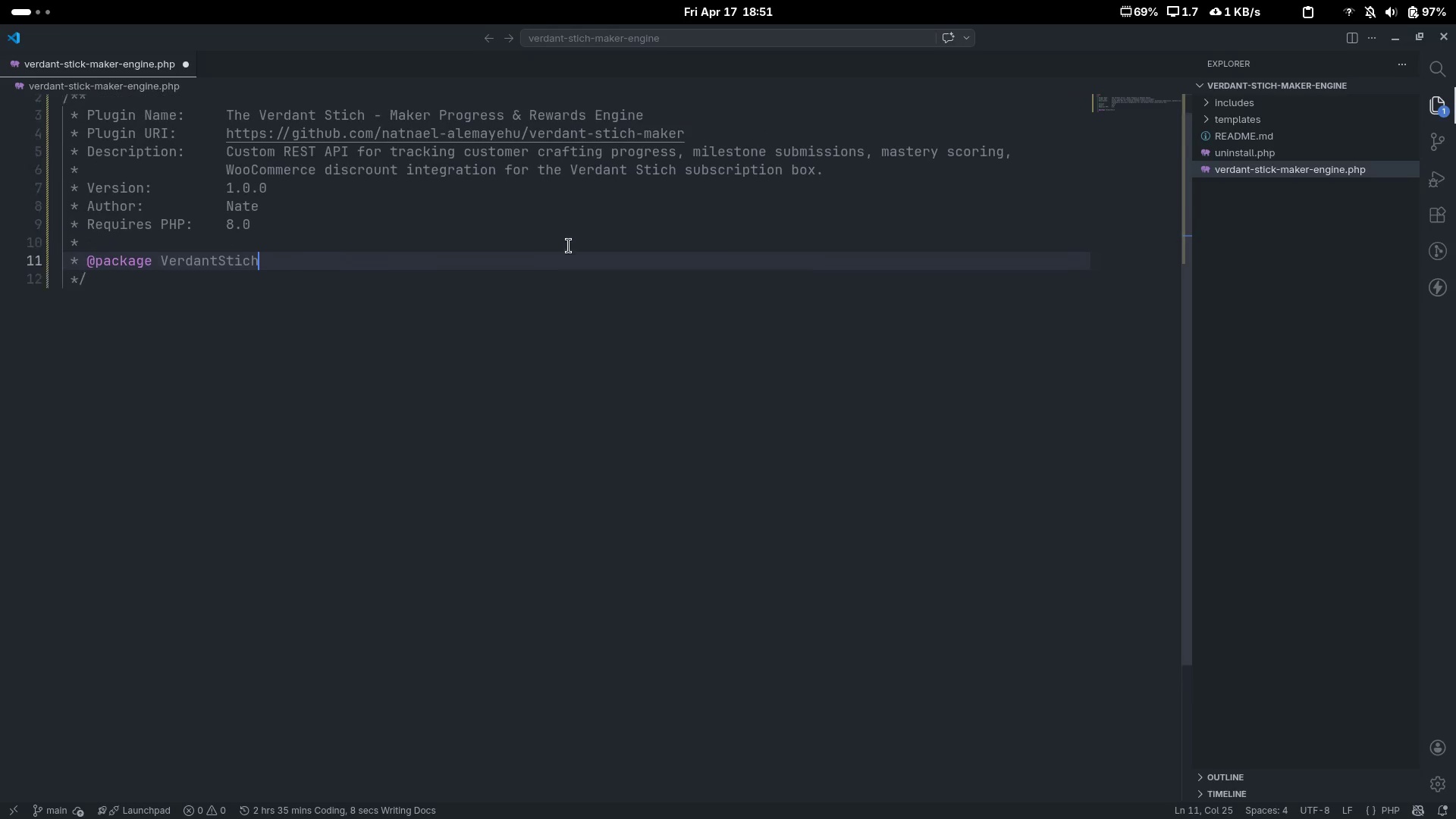 
key(Enter)
 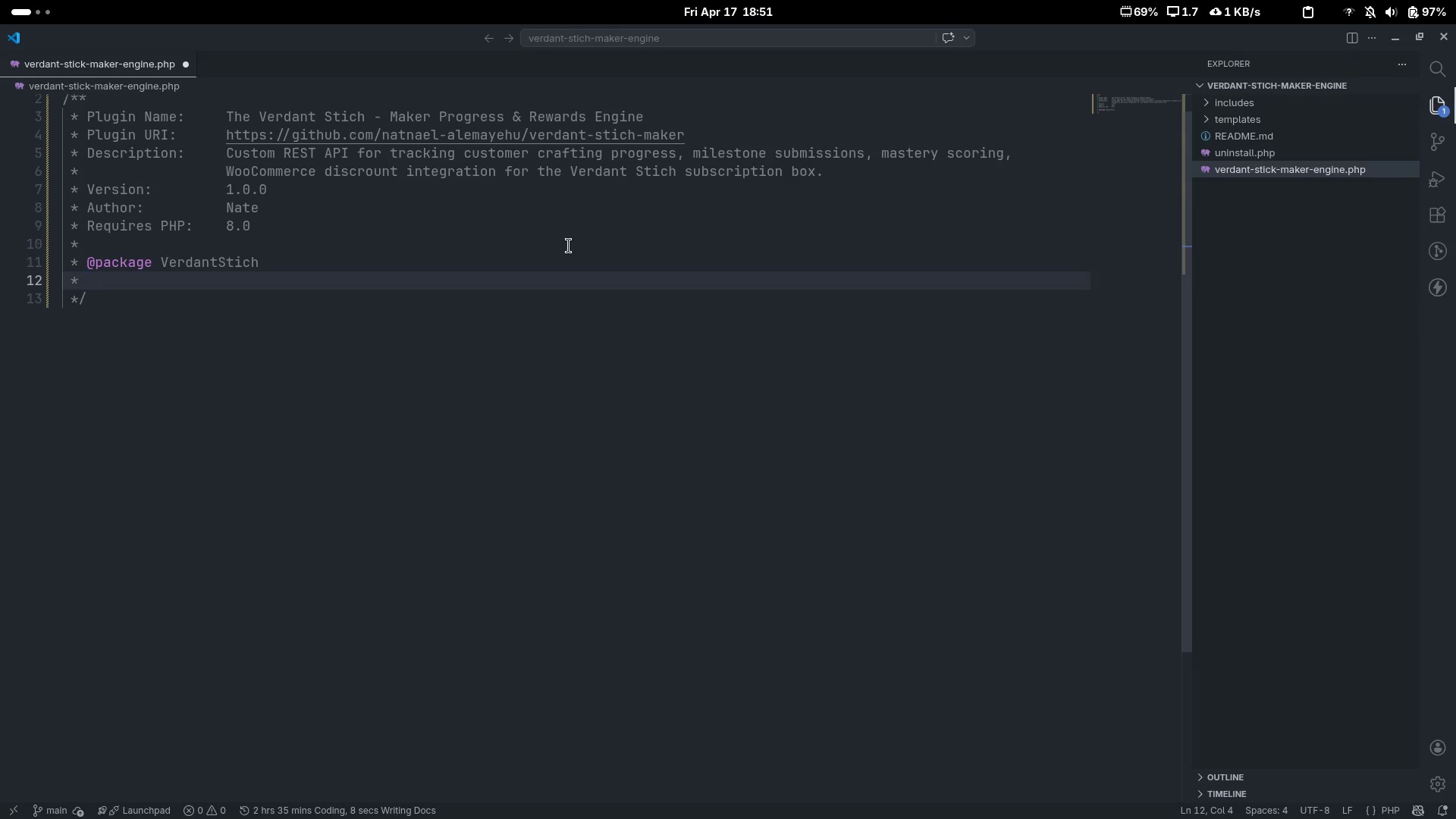 
key(Backspace)
 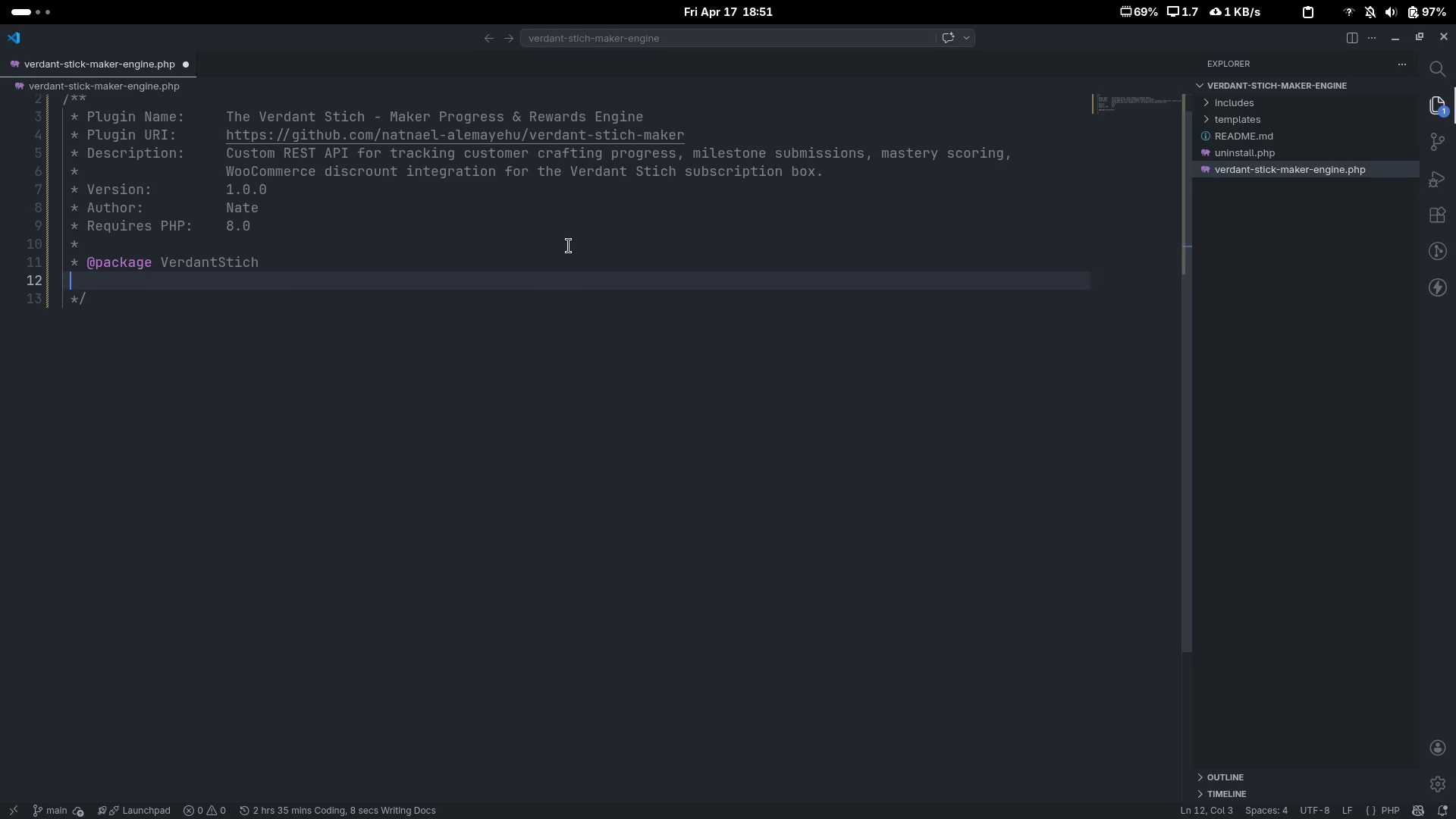 
key(Backspace)
 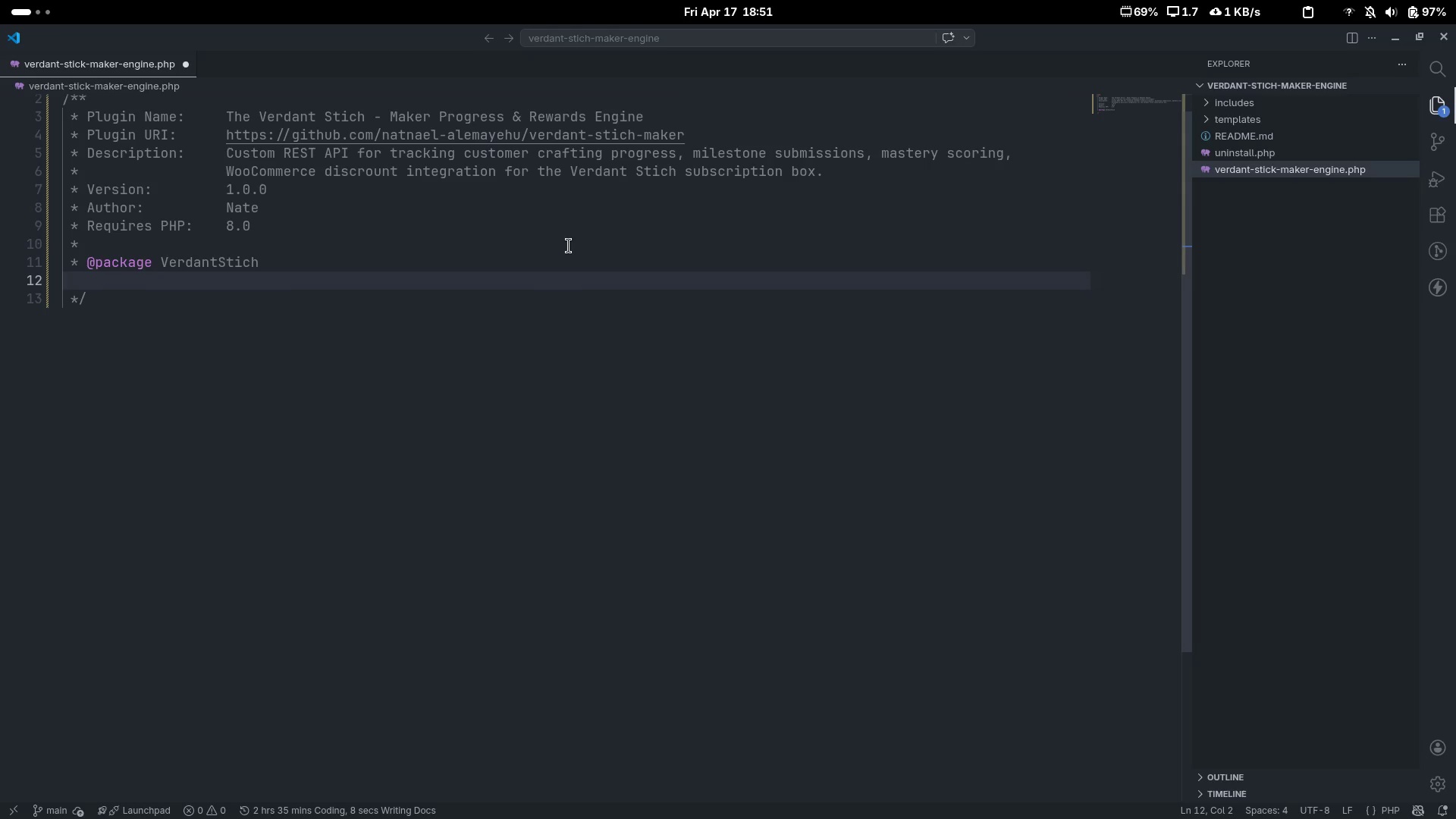 
key(Control+Z)
 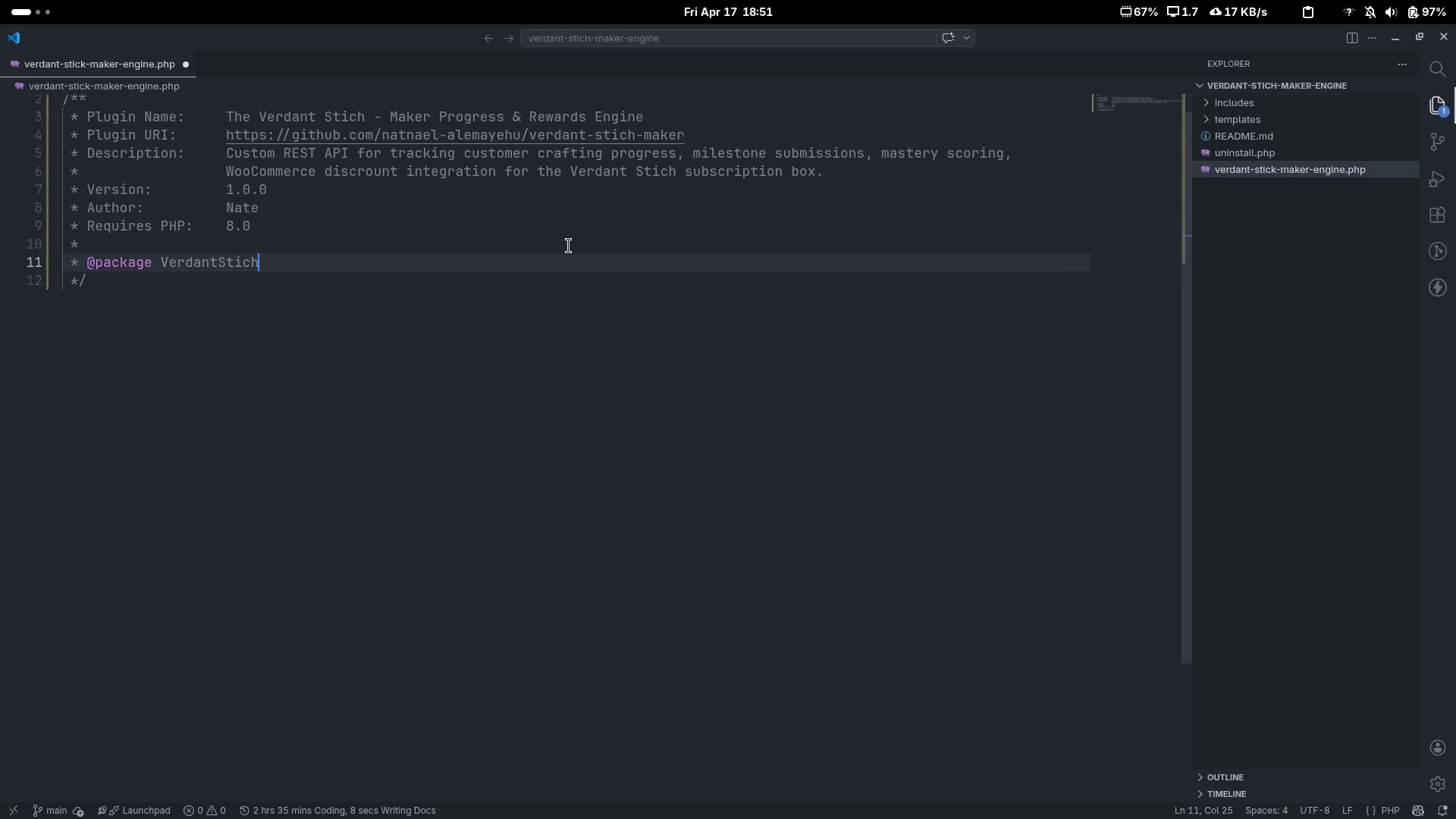 
key(Control+Z)
 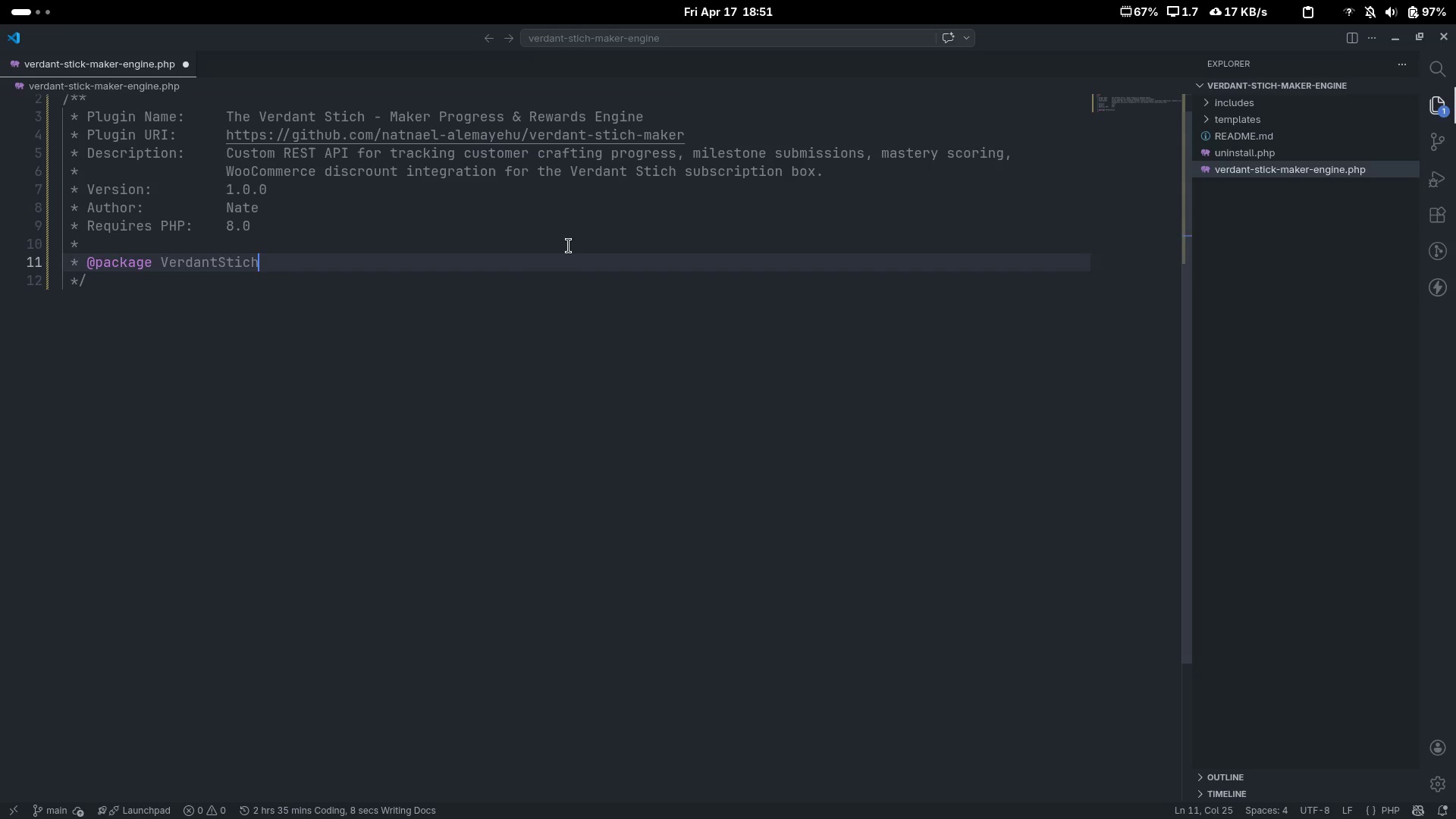 
key(ArrowDown)
 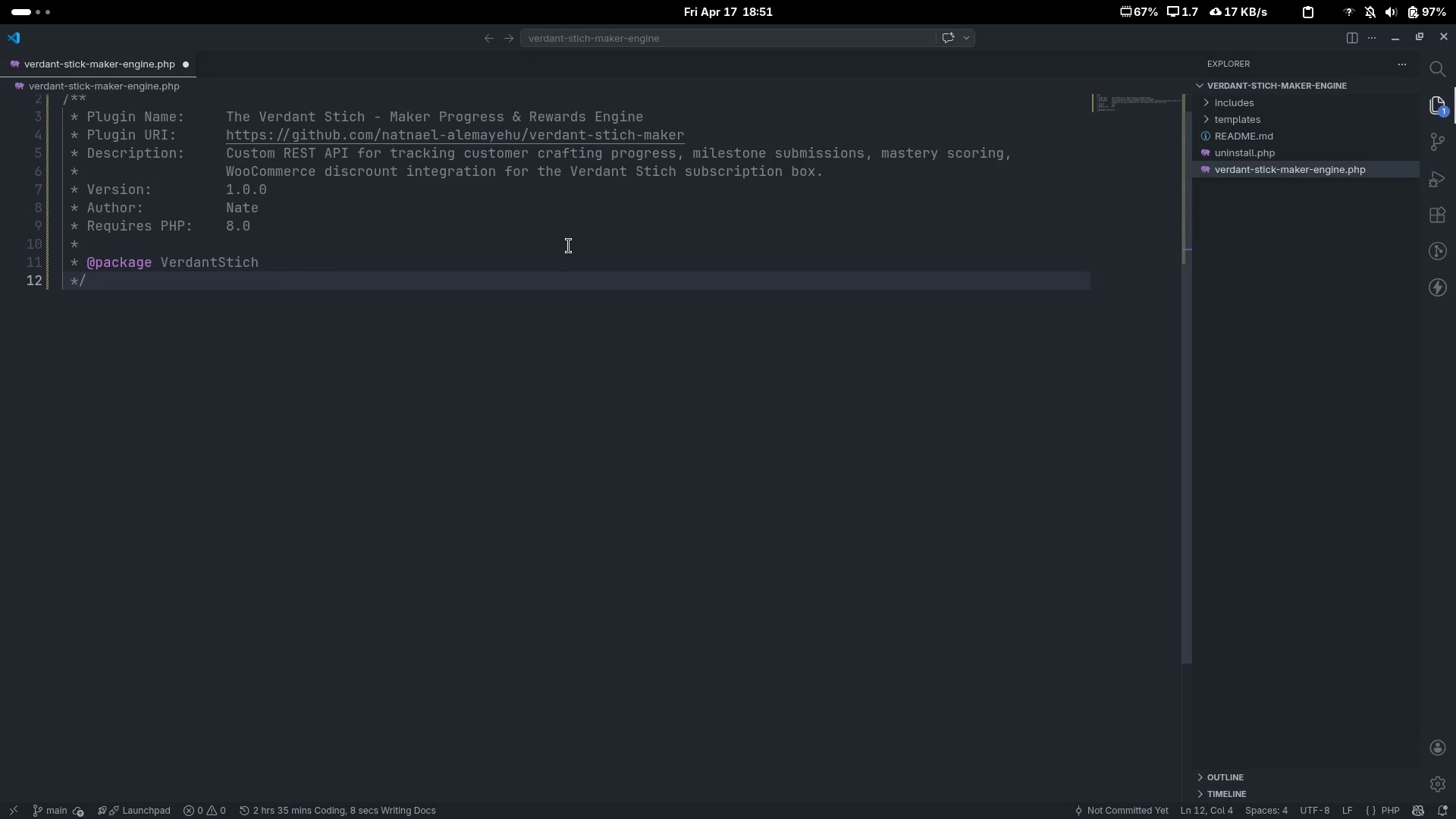 
key(Enter)
 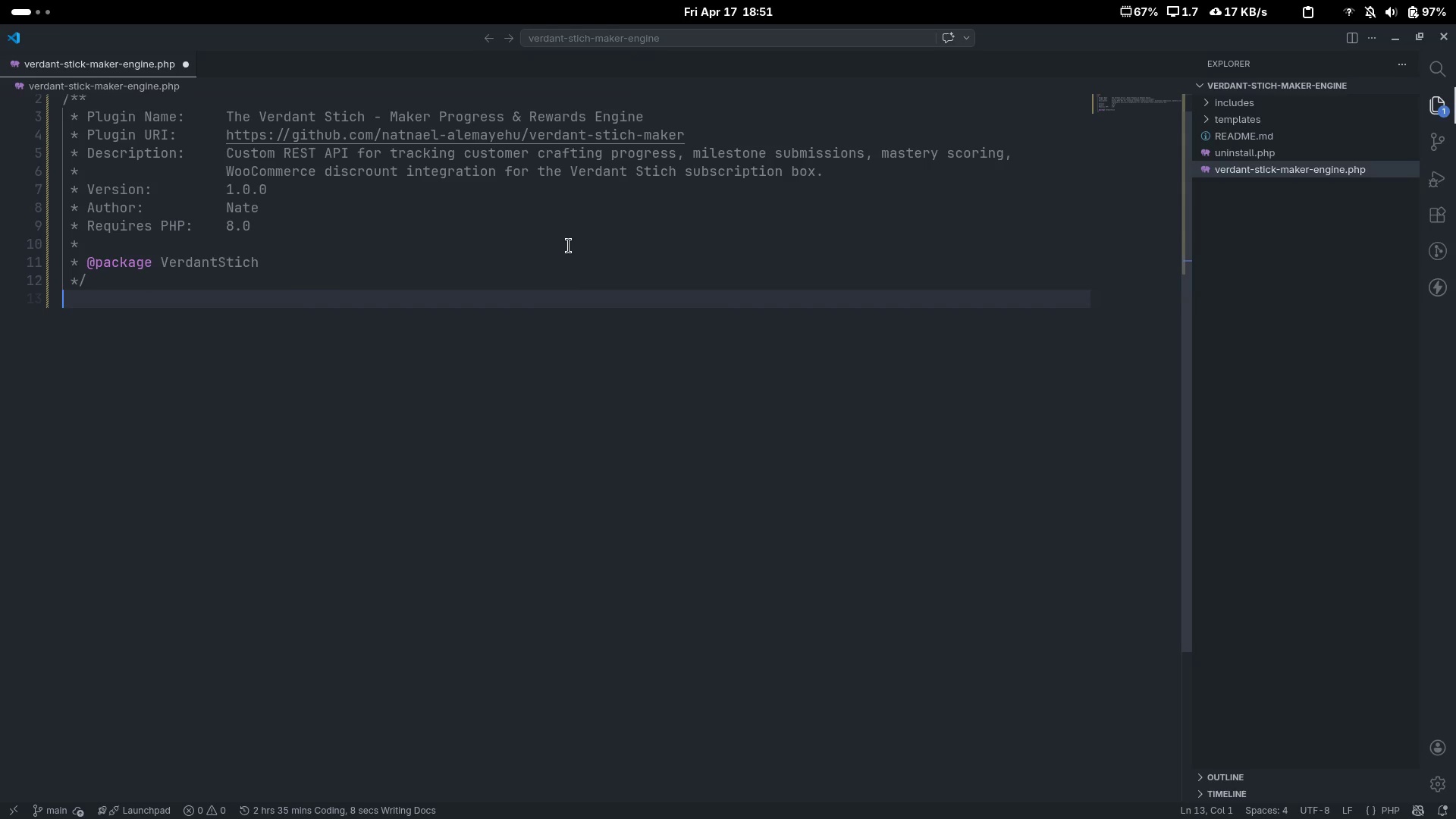 
key(Enter)
 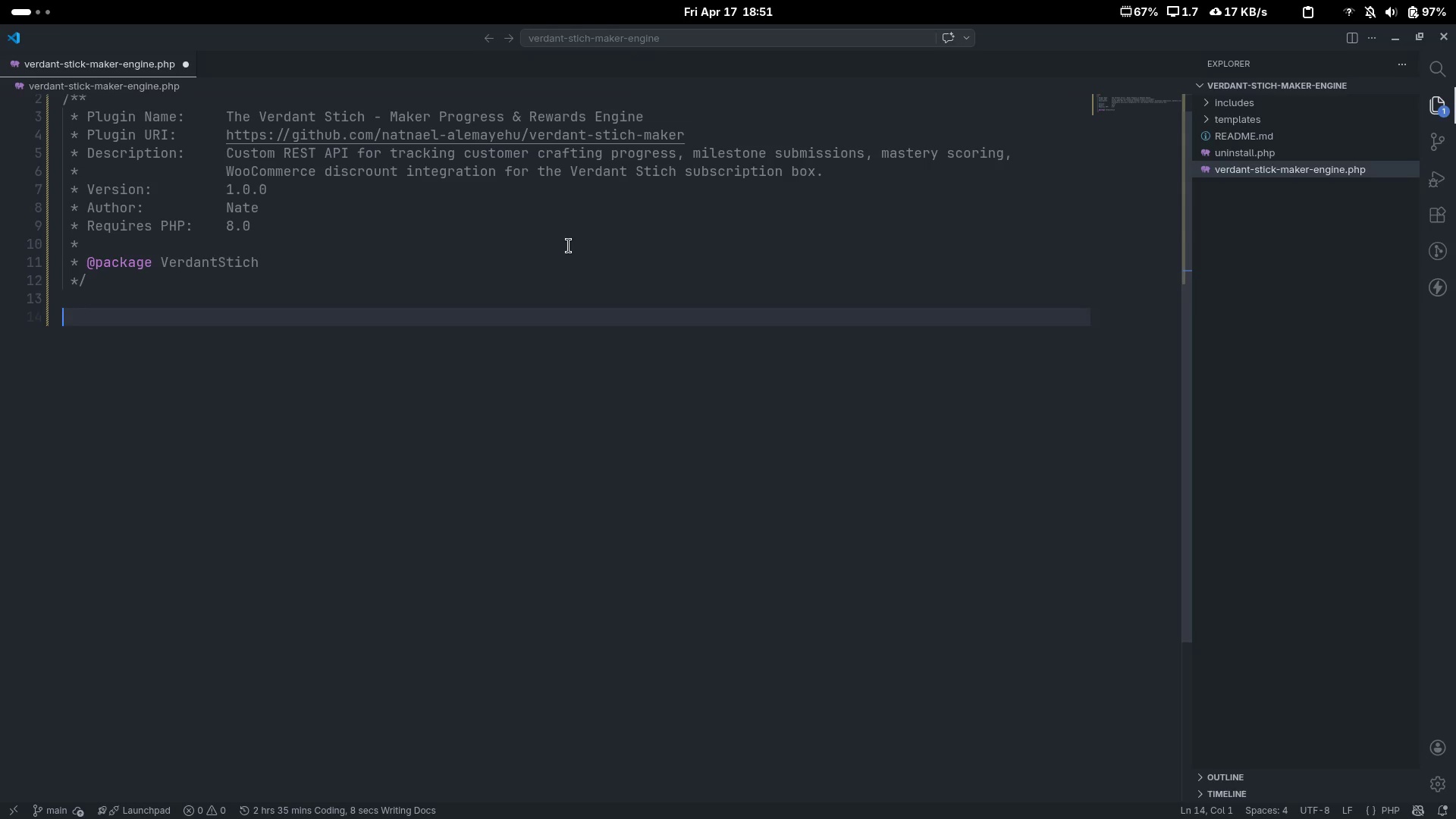 
key(Control+ControlLeft)
 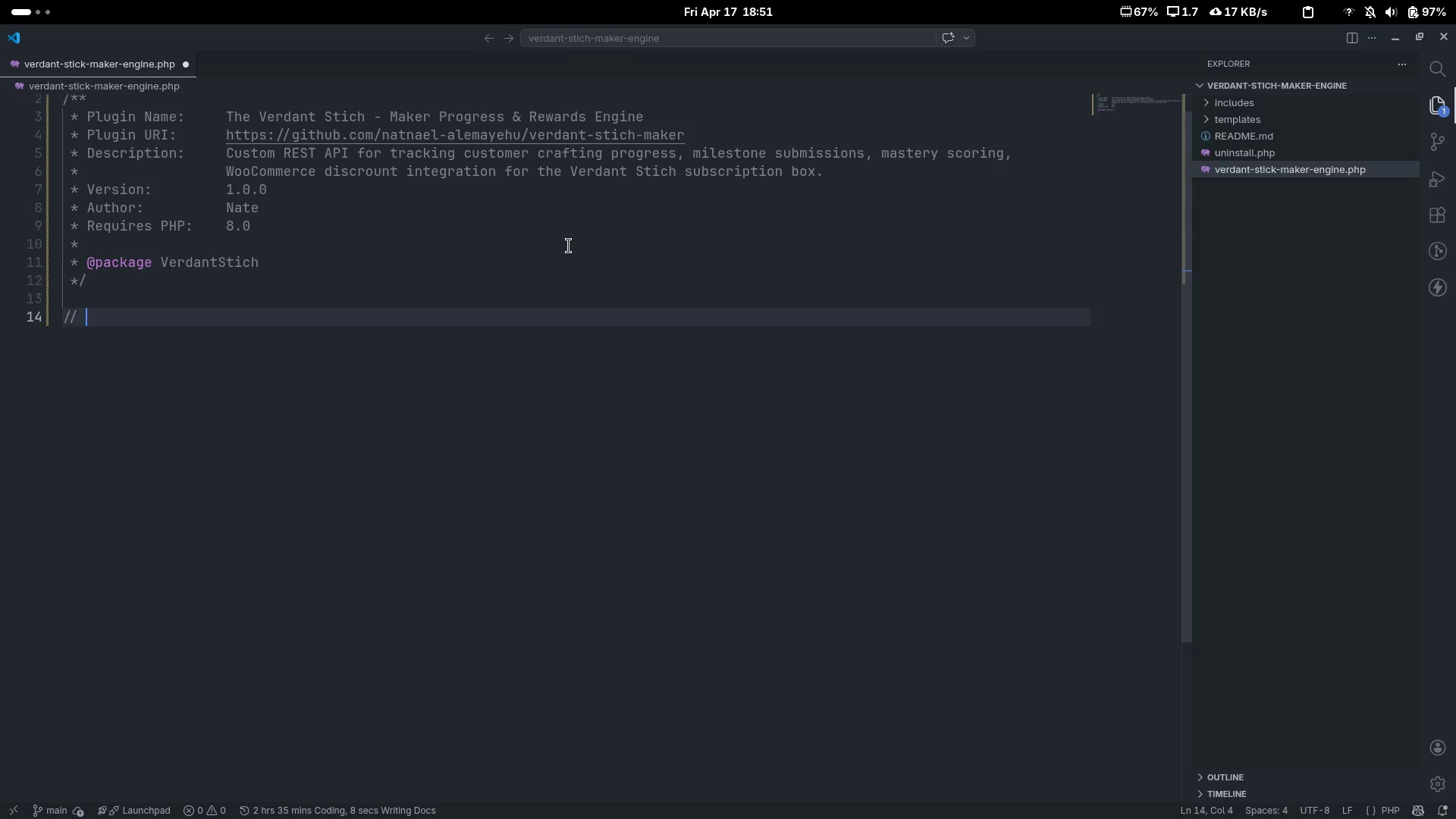 
key(Control+Slash)
 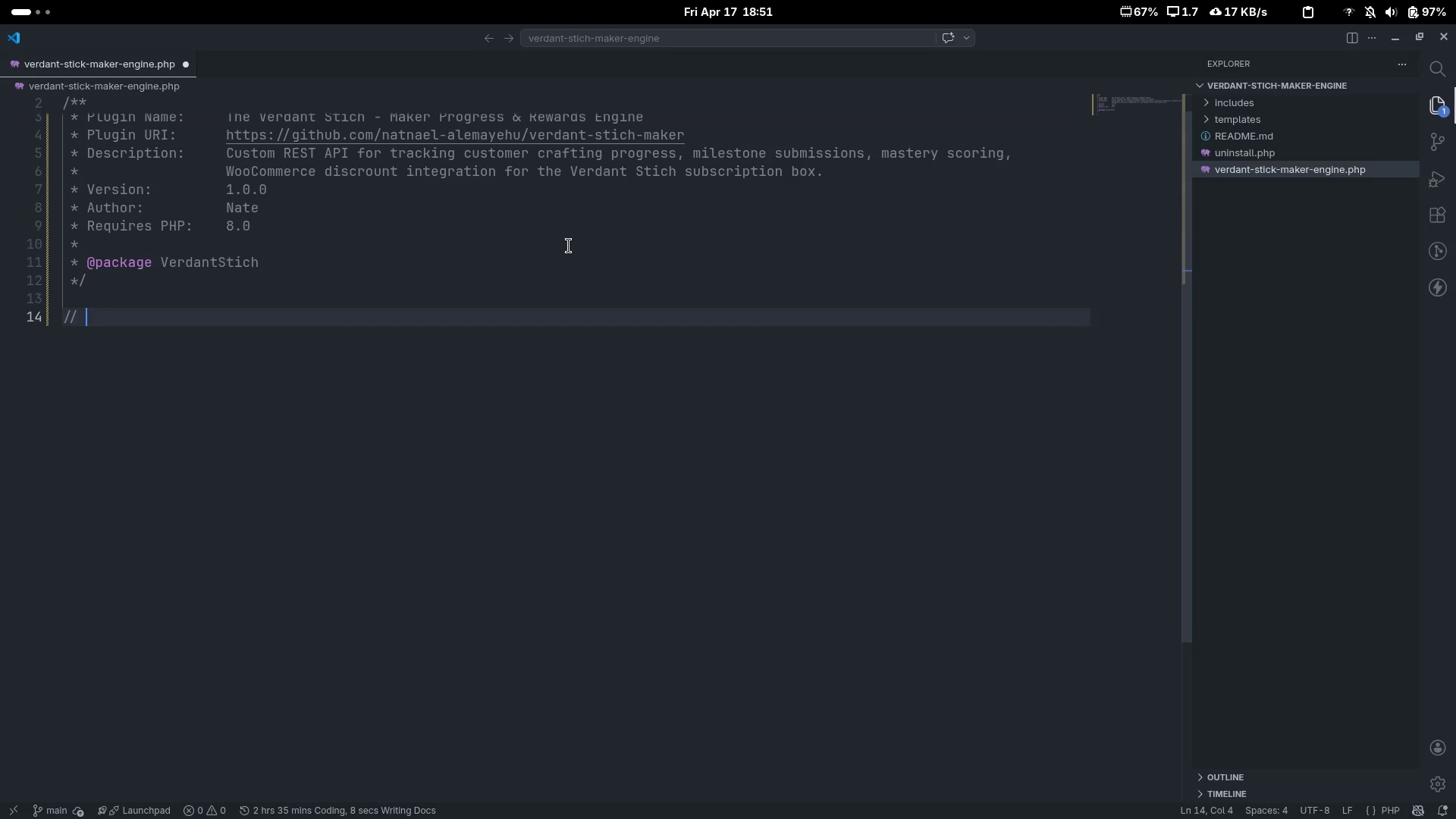 
type(Edt)
key(Backspace)
key(Backspace)
type(xit if necessa)
 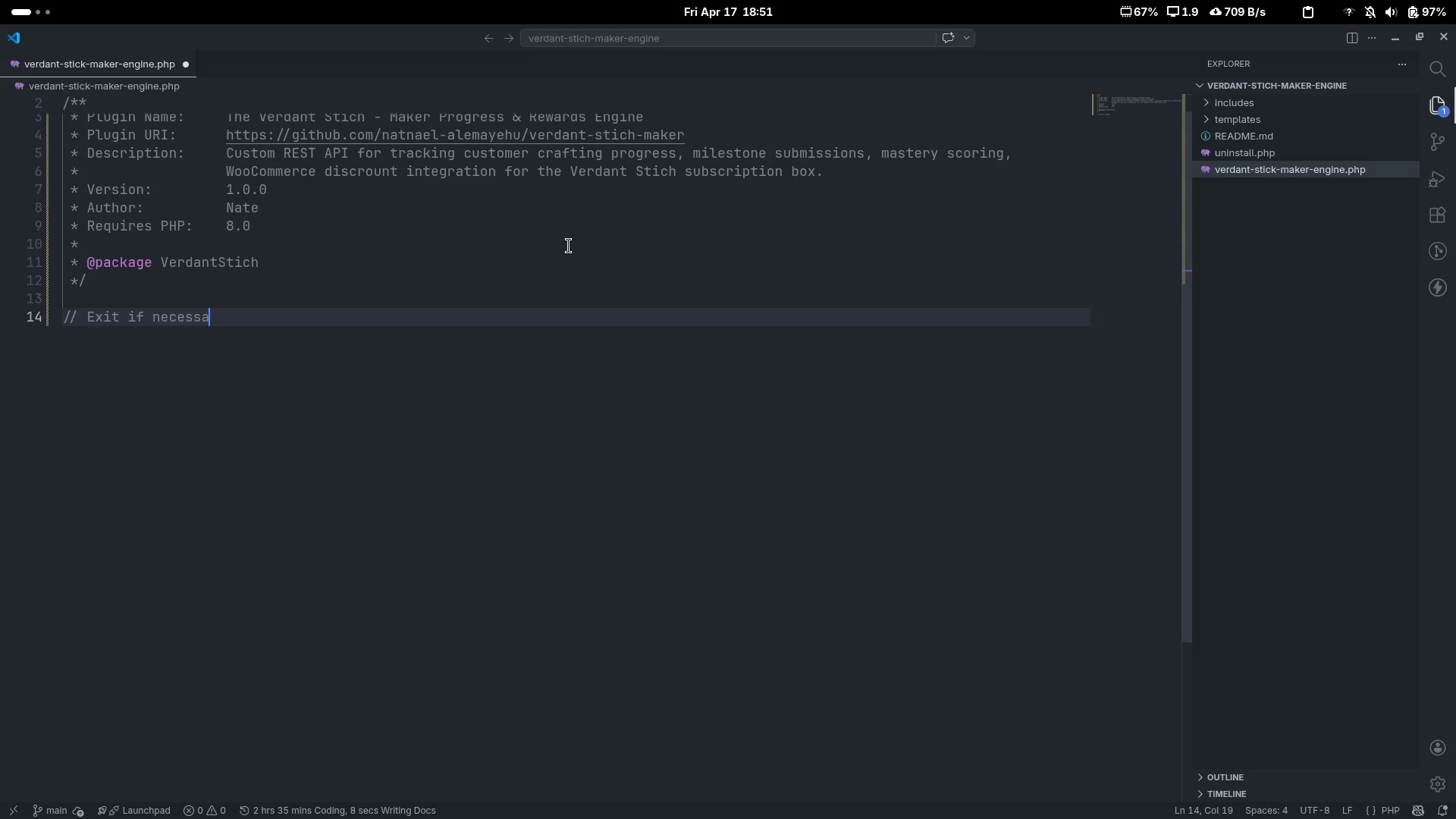 
key(Control+ControlLeft)
 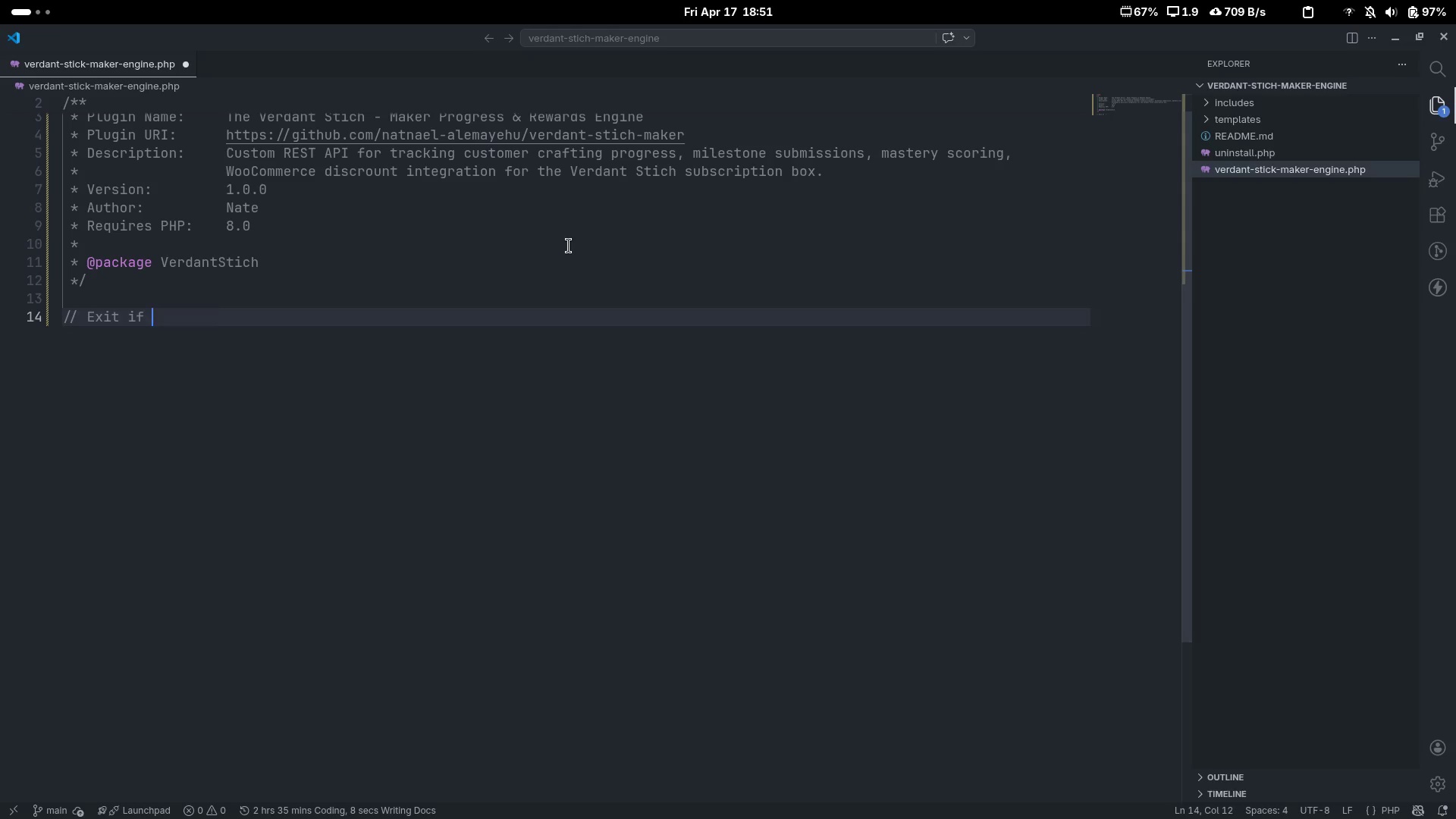 
key(Control+Backspace)
 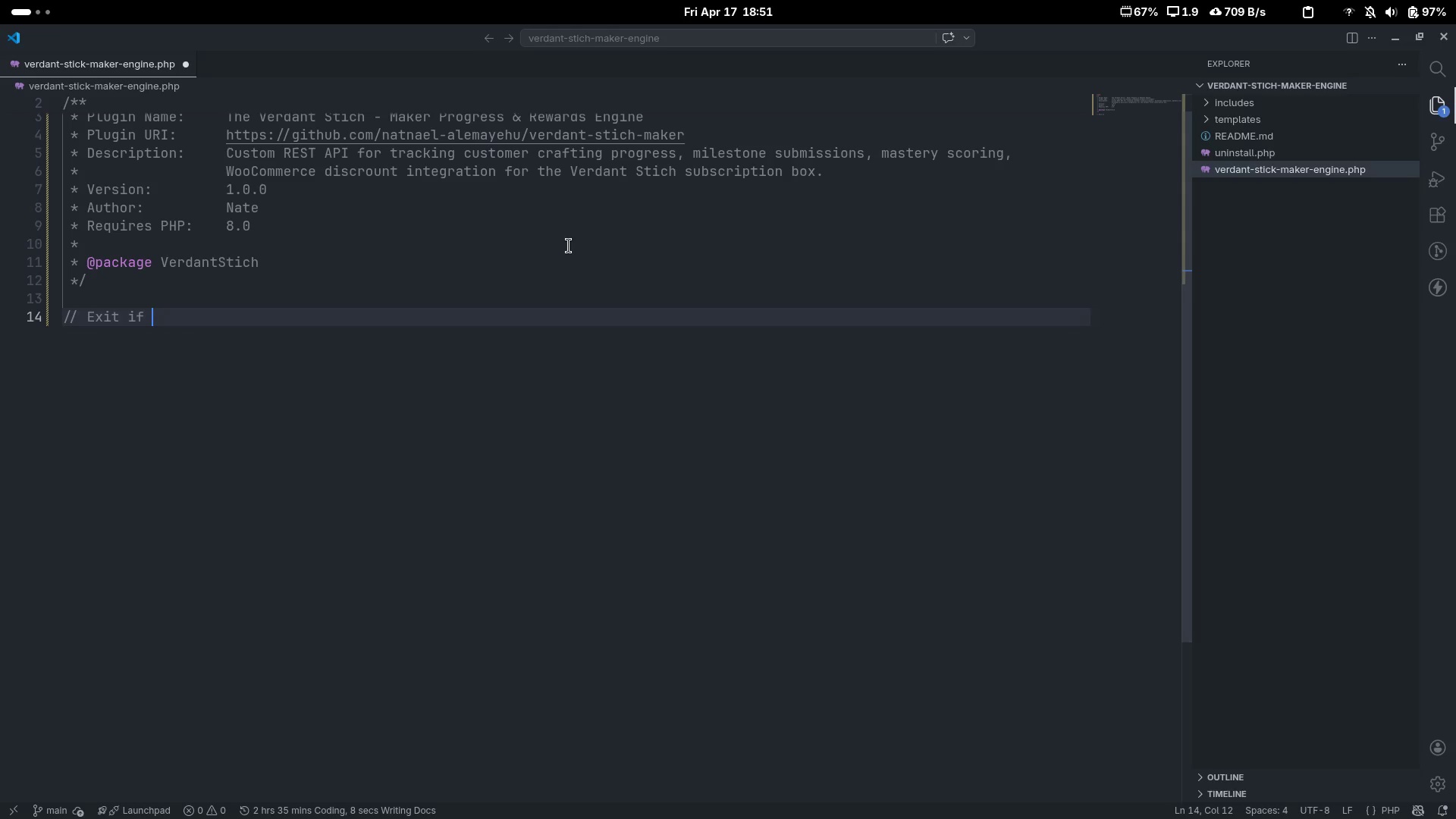 
type(accessed directly.)
 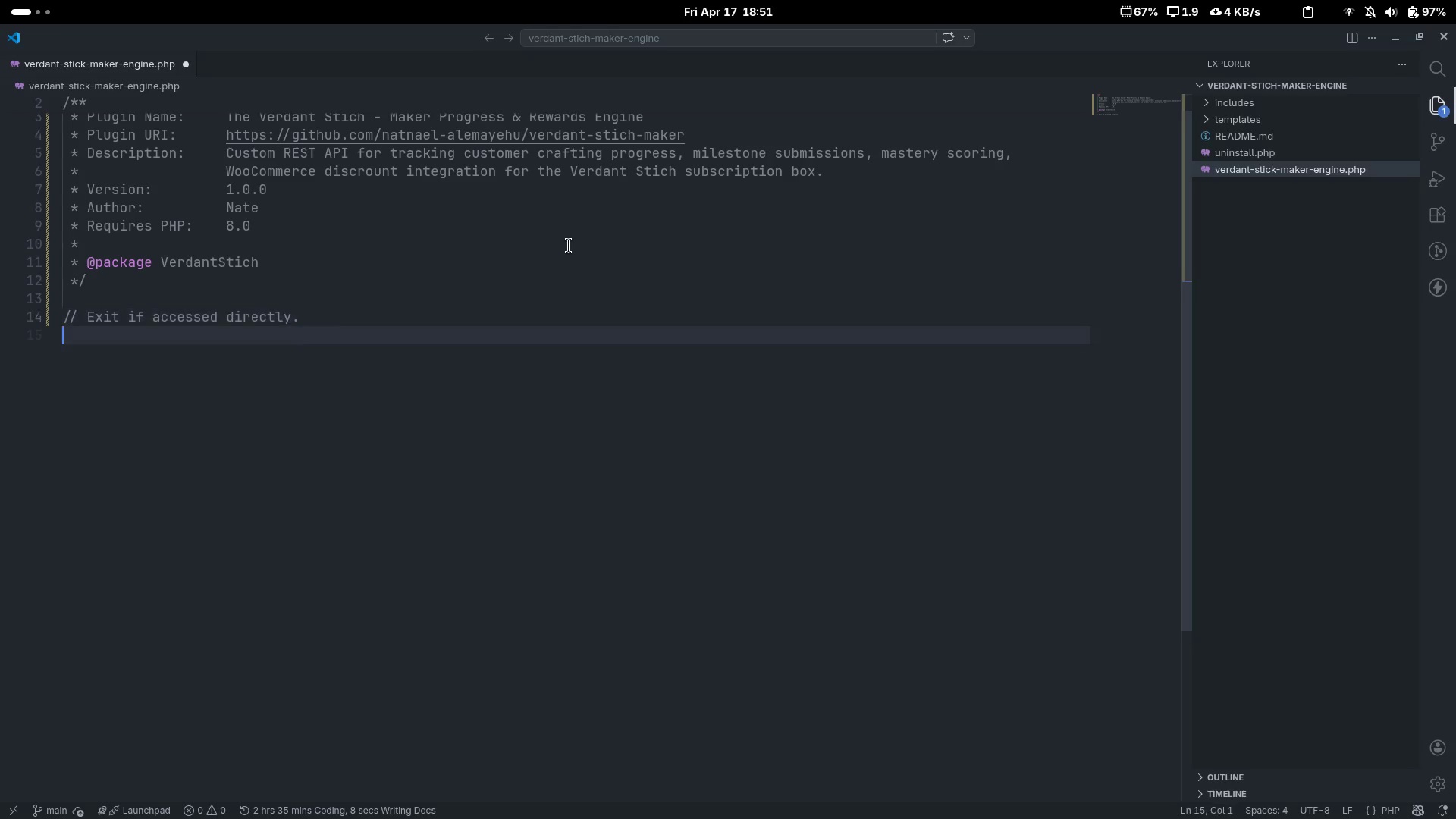 
key(Enter)
 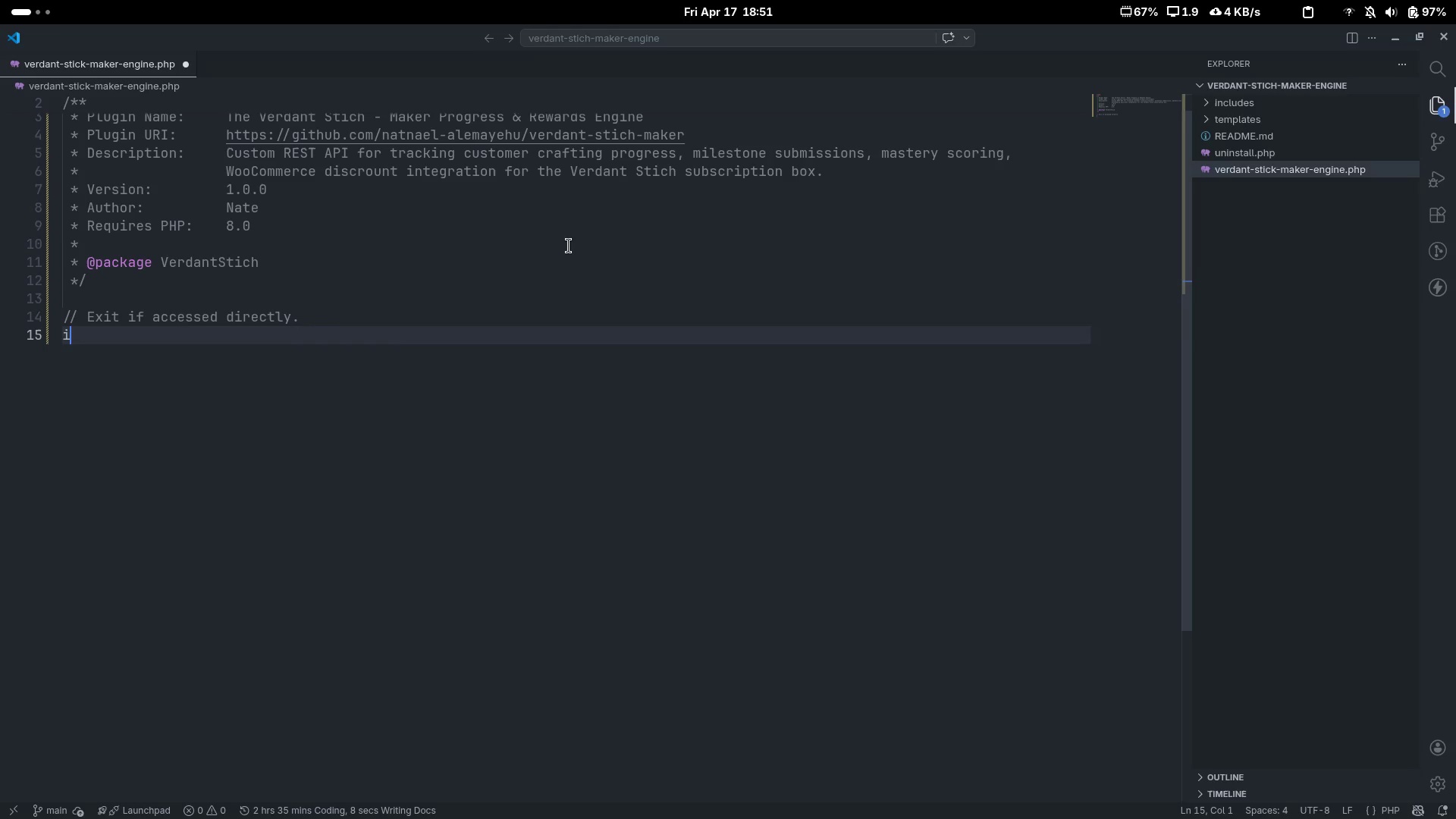 
type(if ( )
 